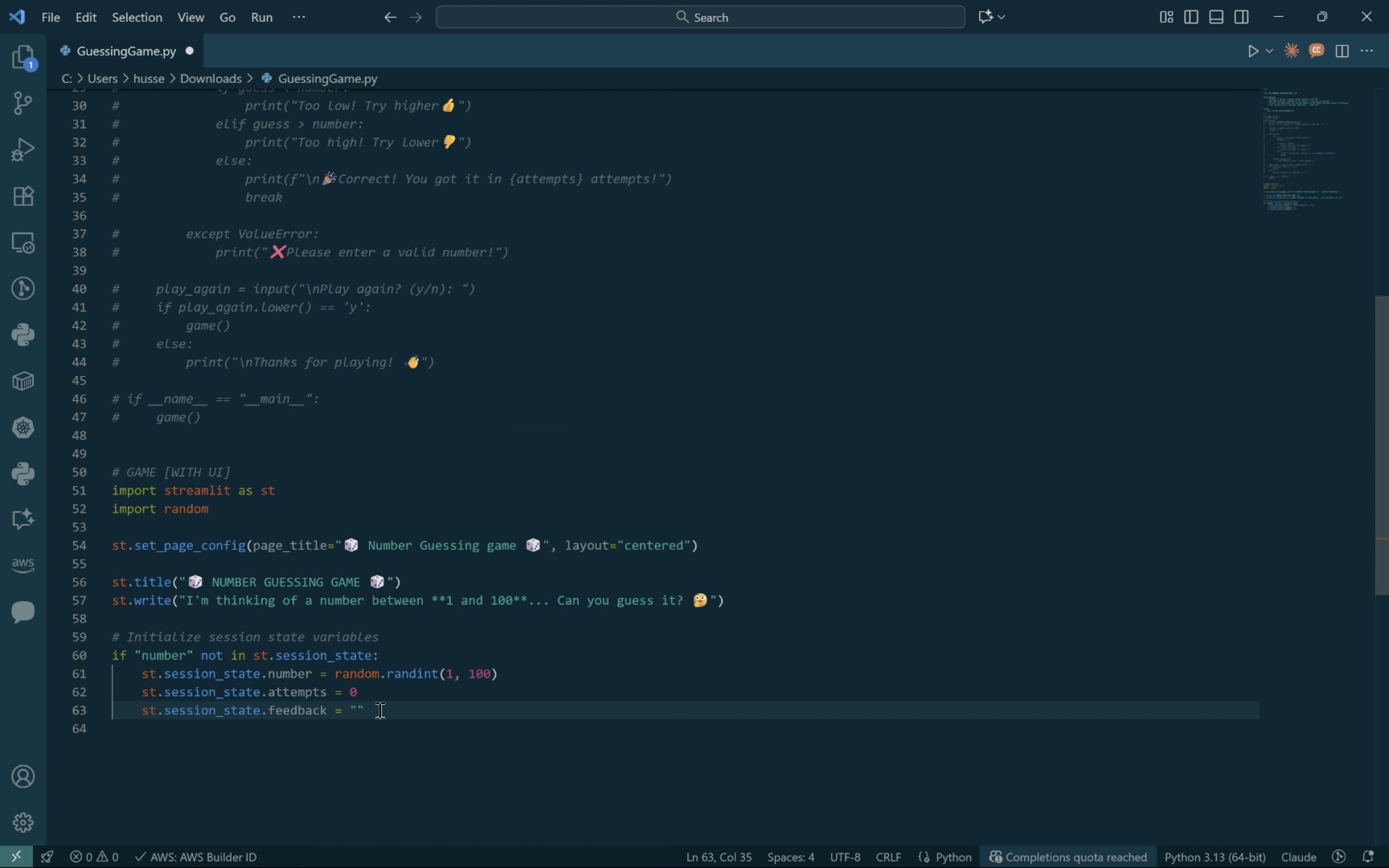 
key(Enter)
 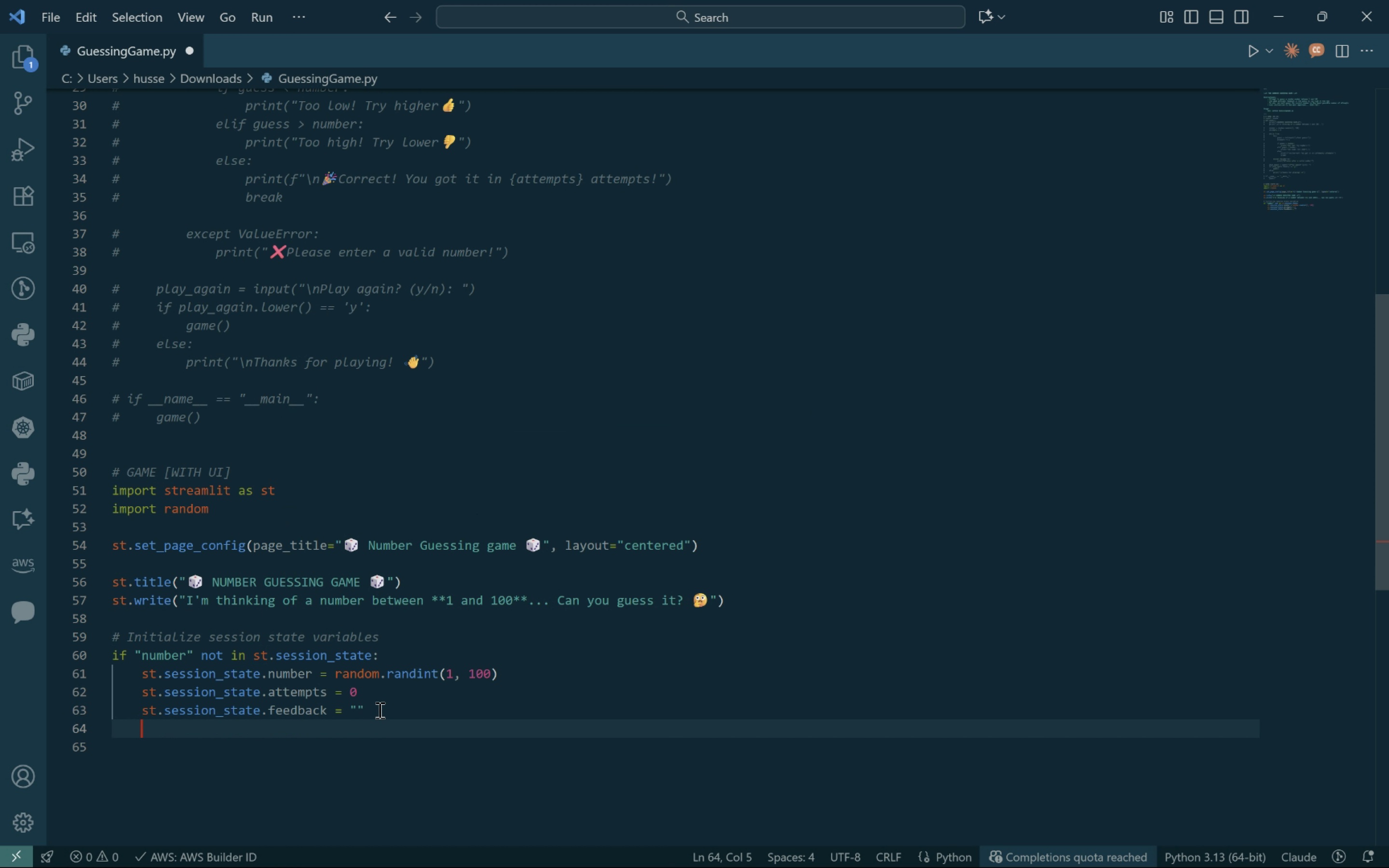 
key(Enter)
 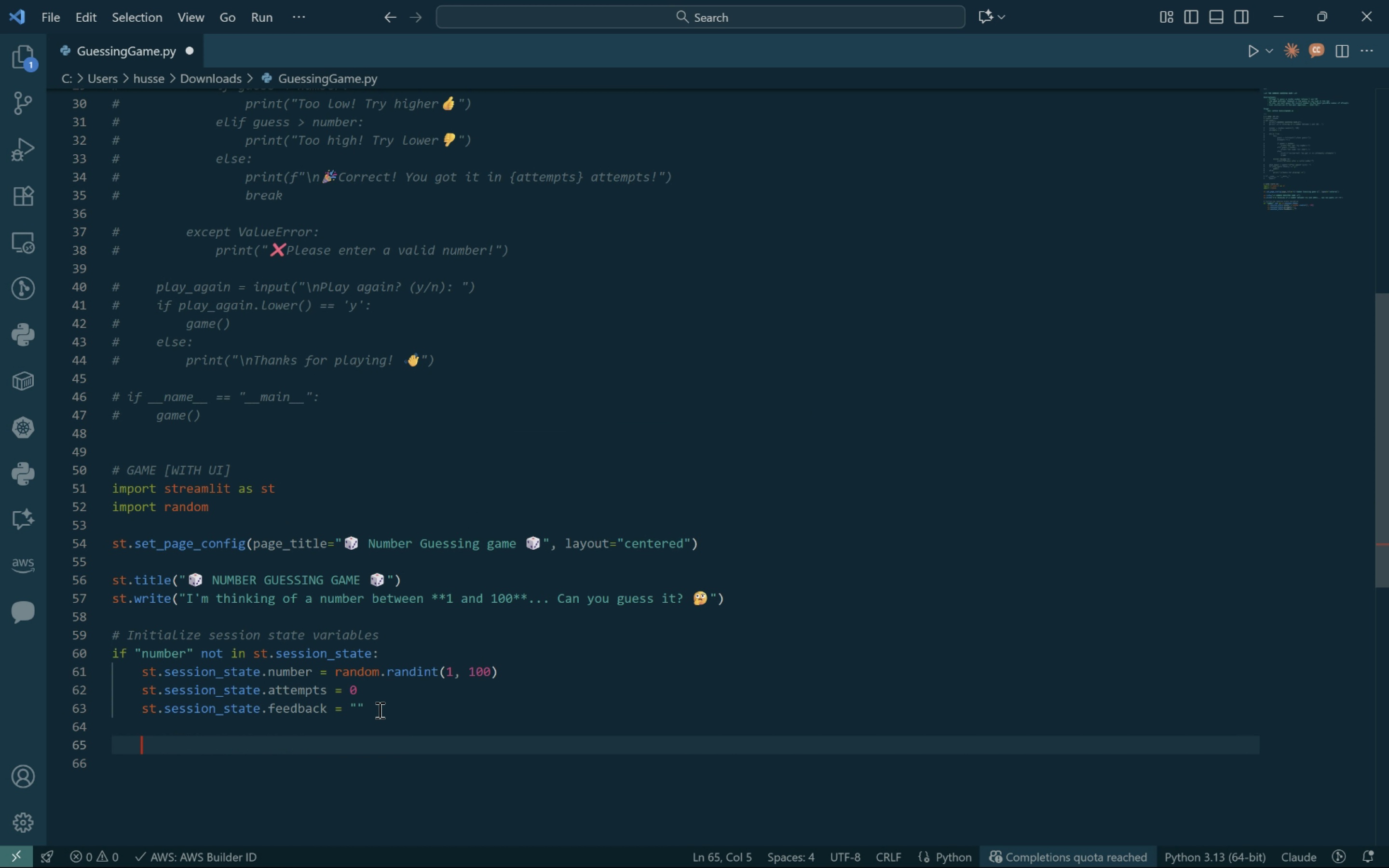 
key(Backspace)
 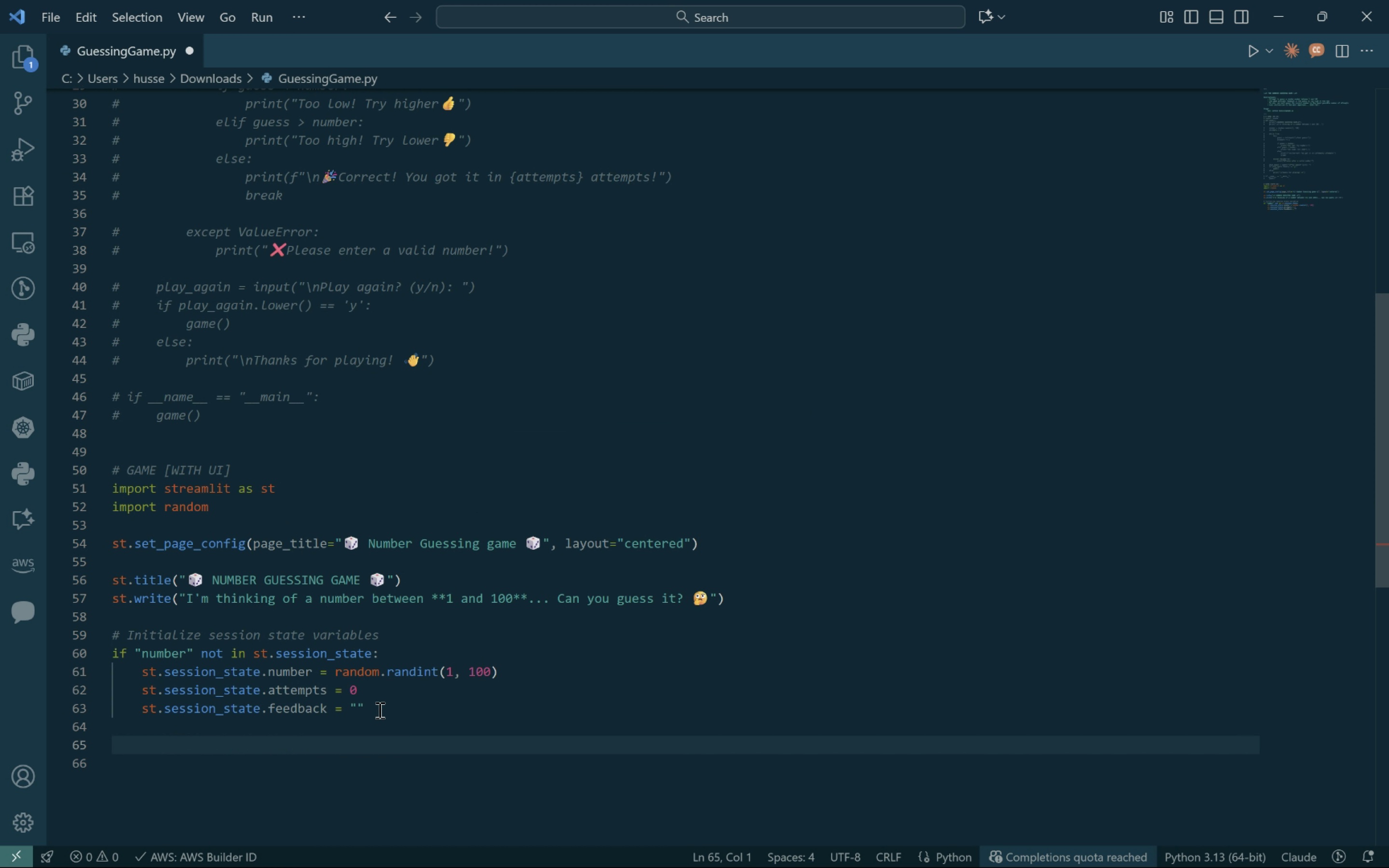 
type(# Inout)
key(Backspace)
key(Backspace)
key(Backspace)
type(put form usr)
key(Backspace)
type(er)
 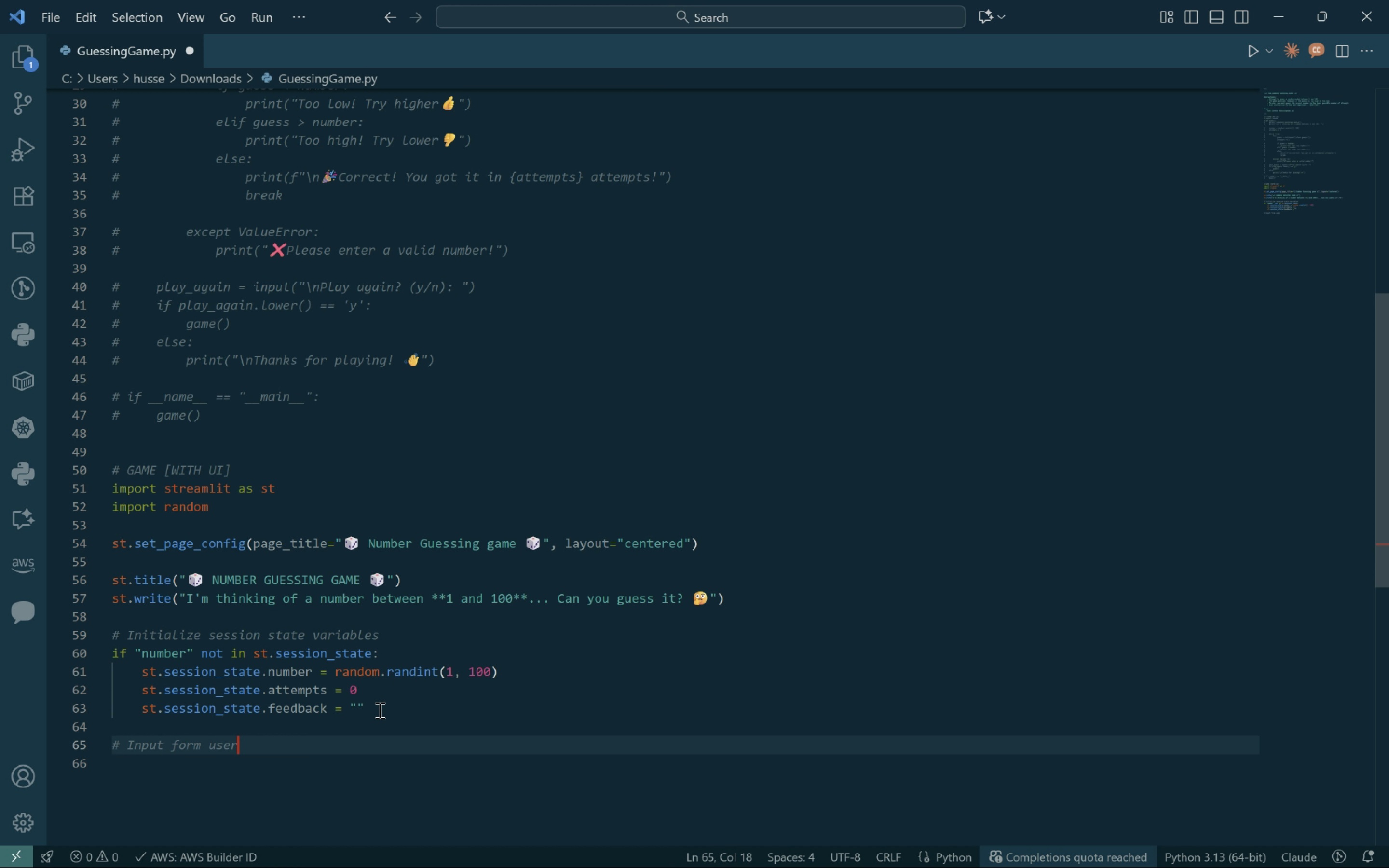 
key(Enter)
 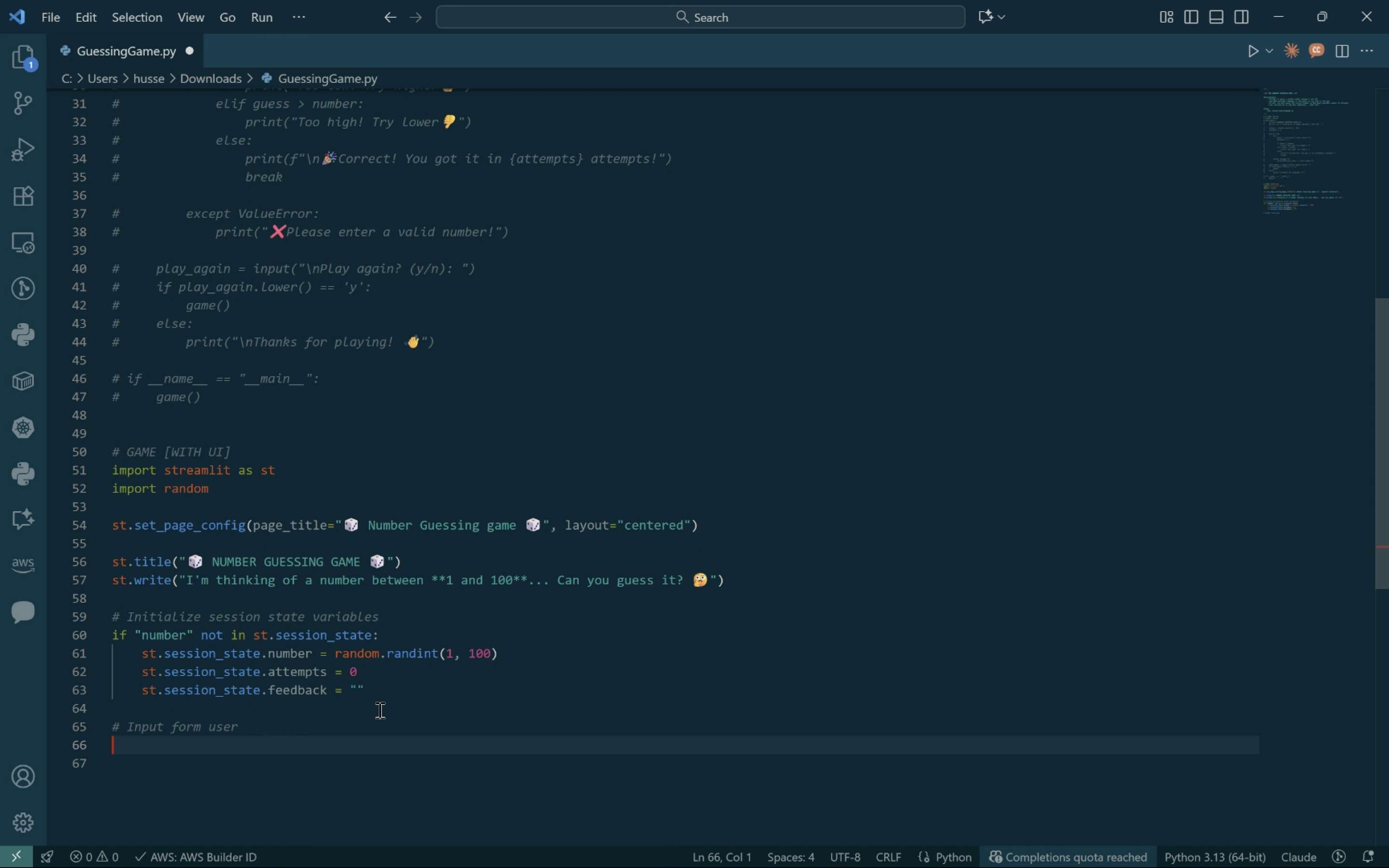 
type(guess = st.number)
 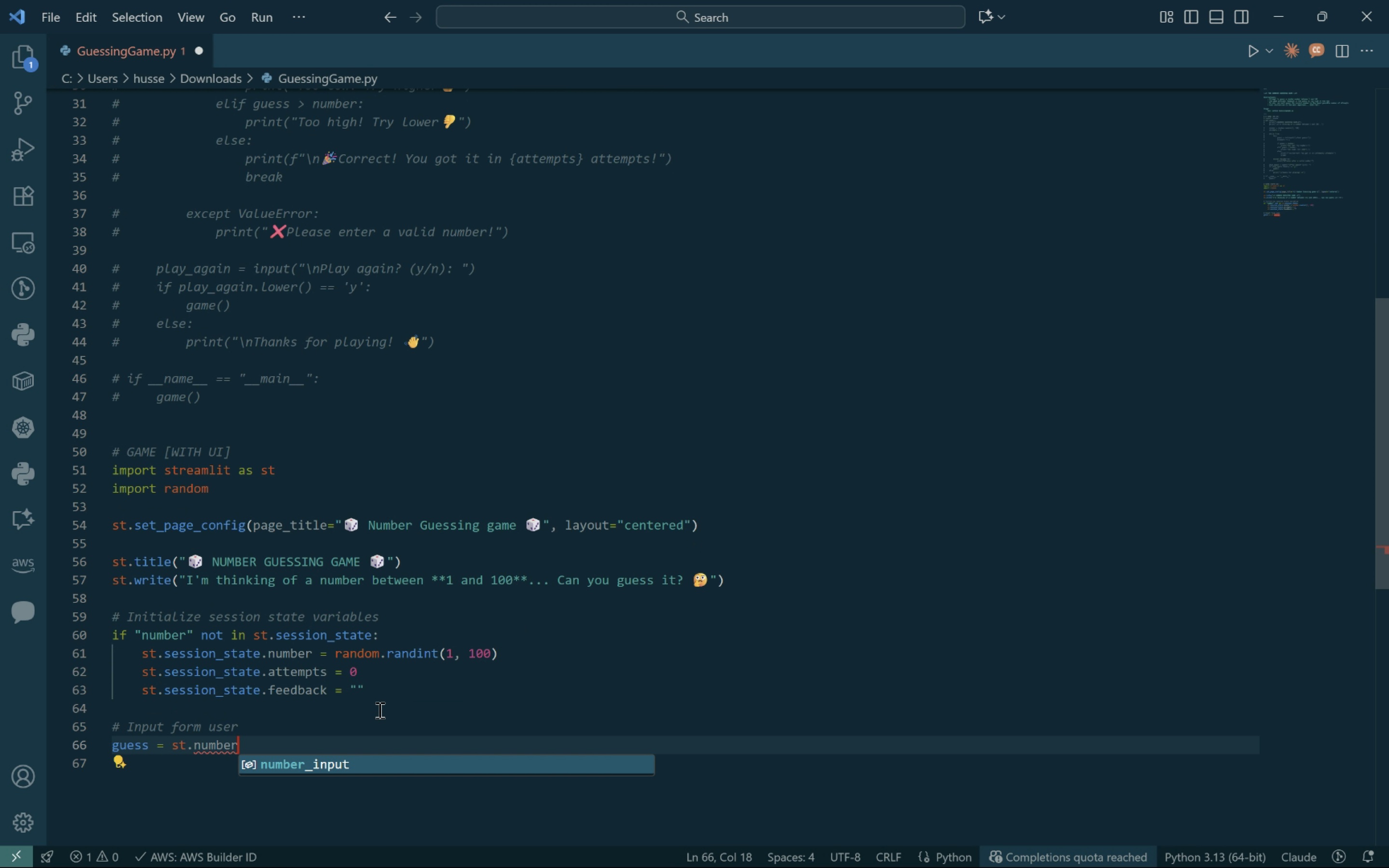 
key(Enter)
 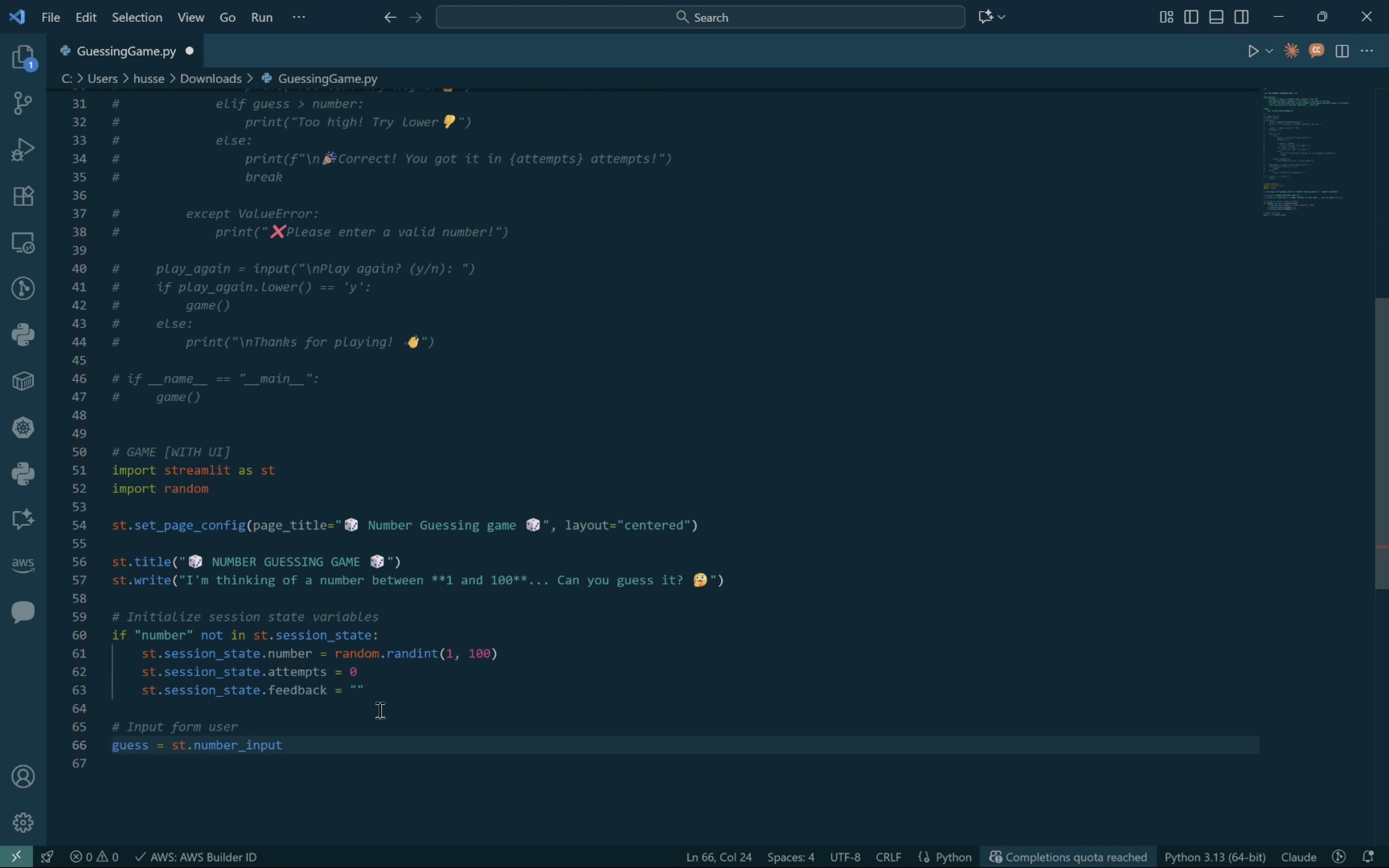 
type(("Your guess:)
 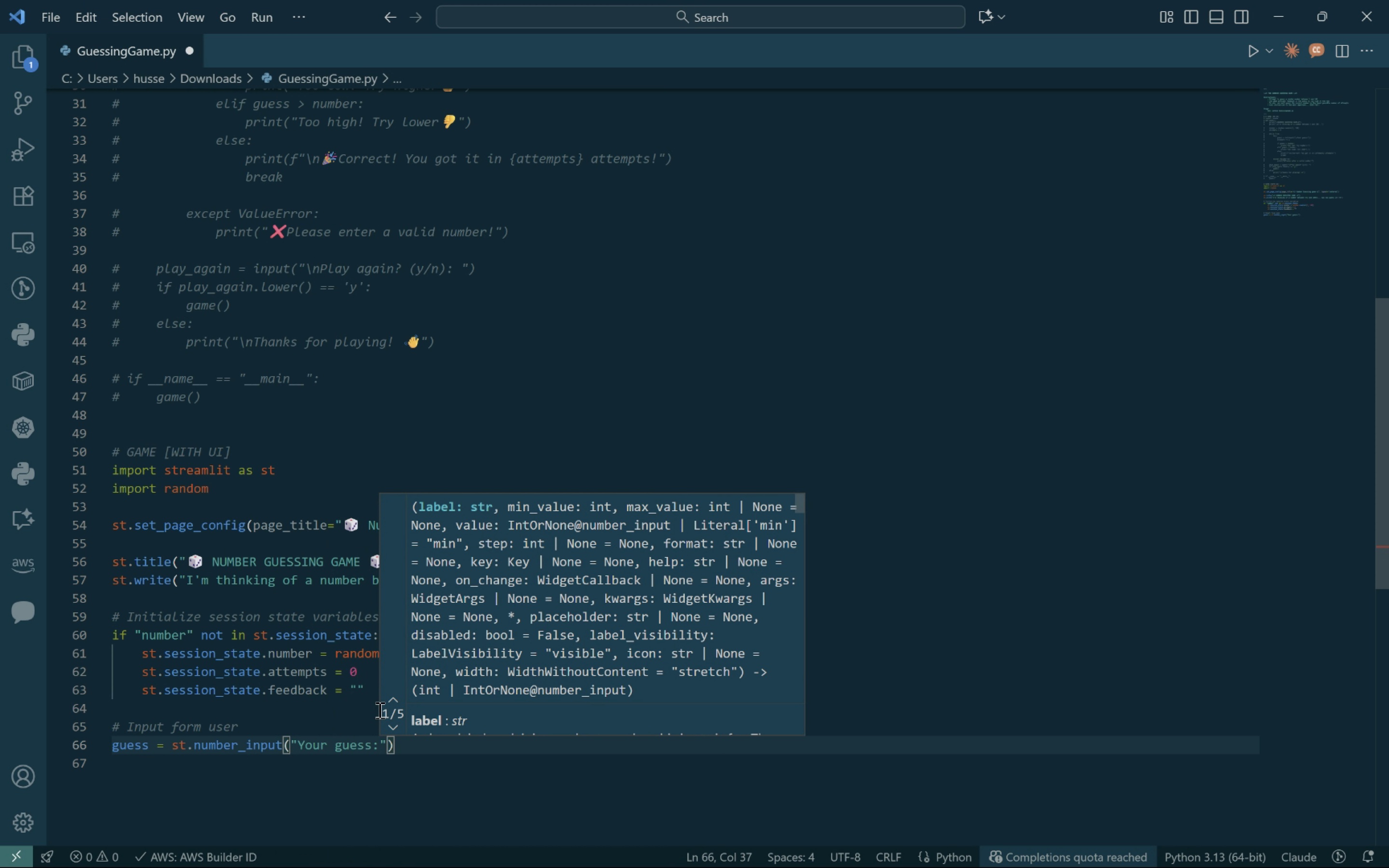 
key(ArrowRight)
 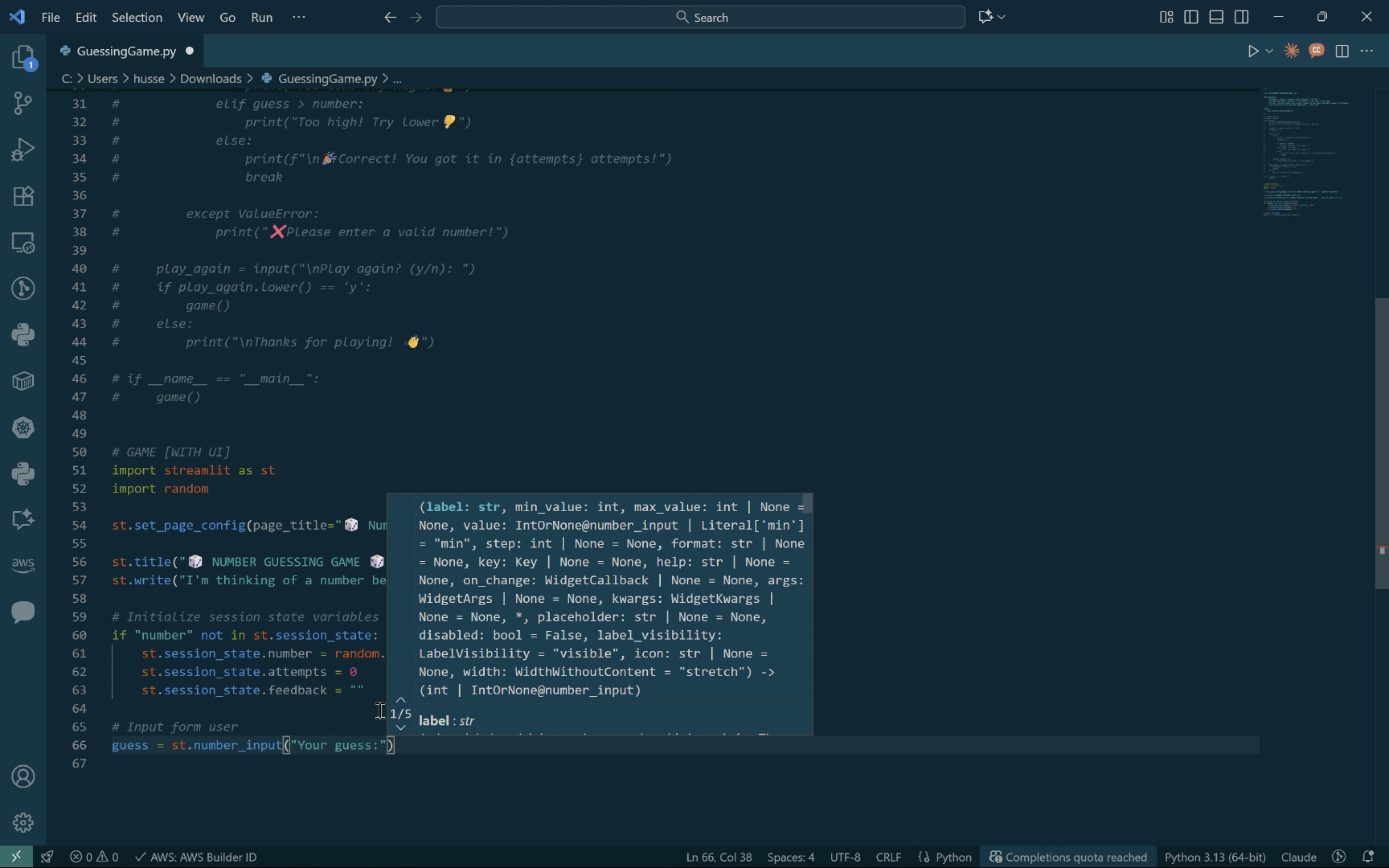 
type(, min_value=1, max))
 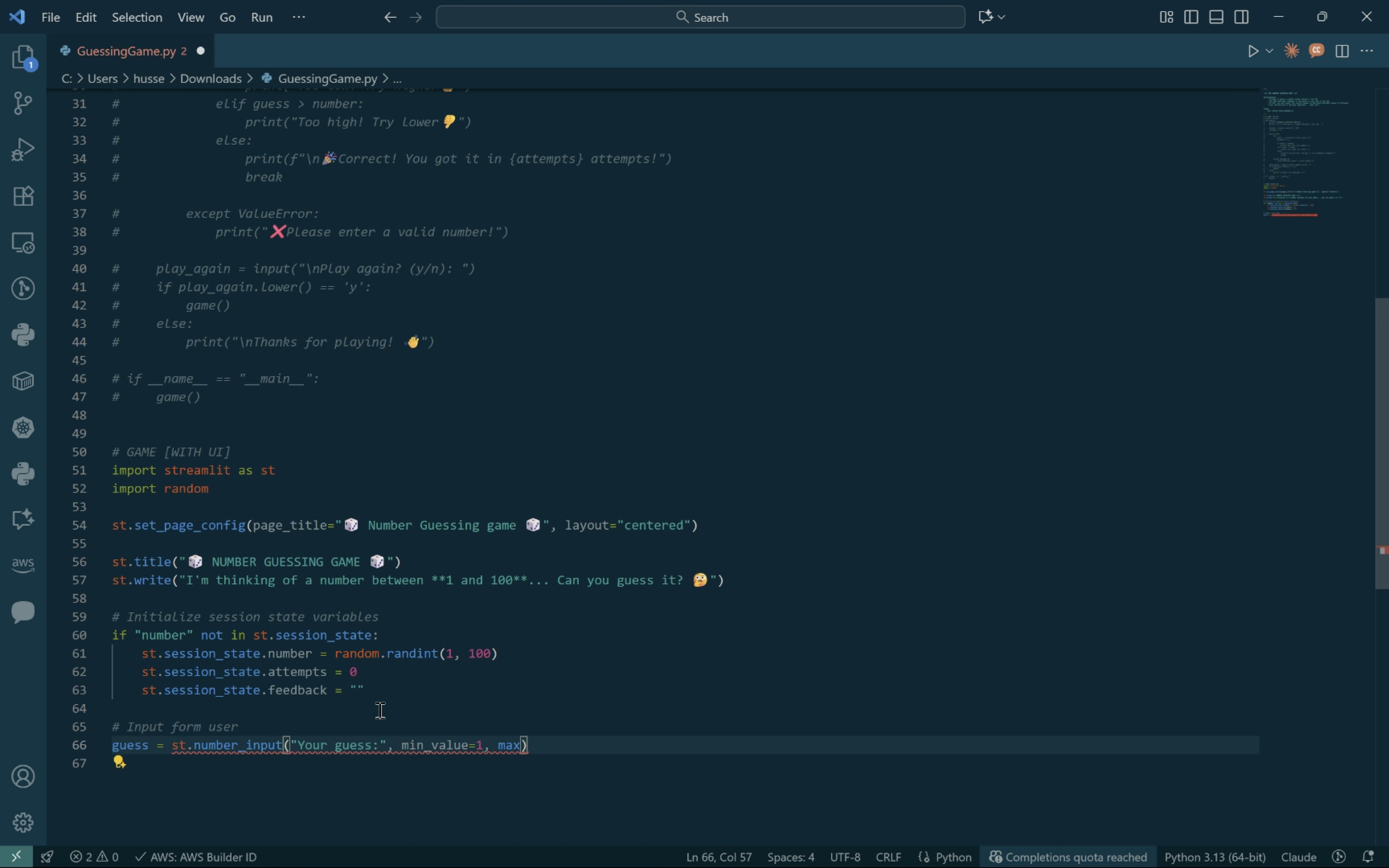 
key(ArrowLeft)
 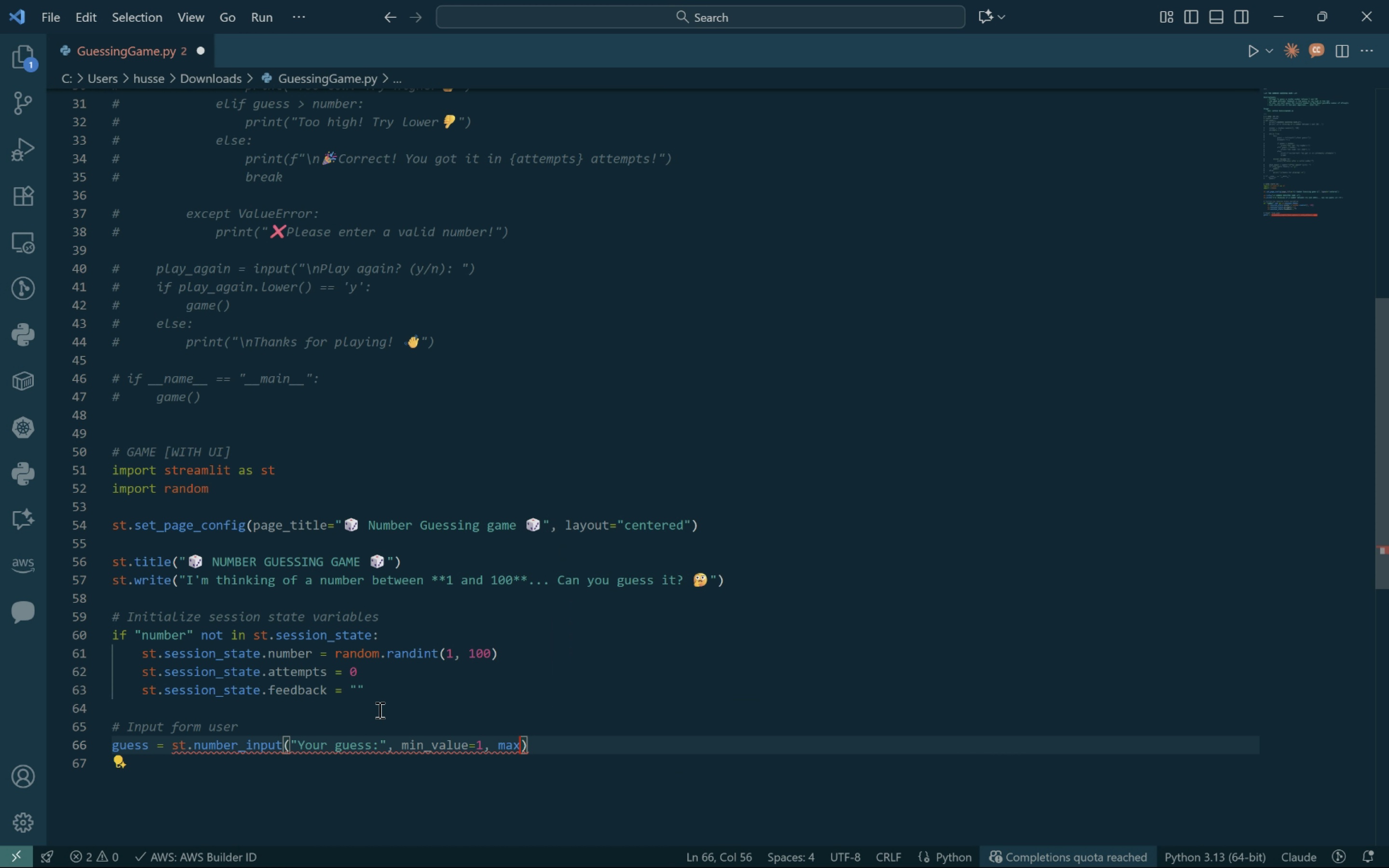 
key(Shift+ShiftLeft)
 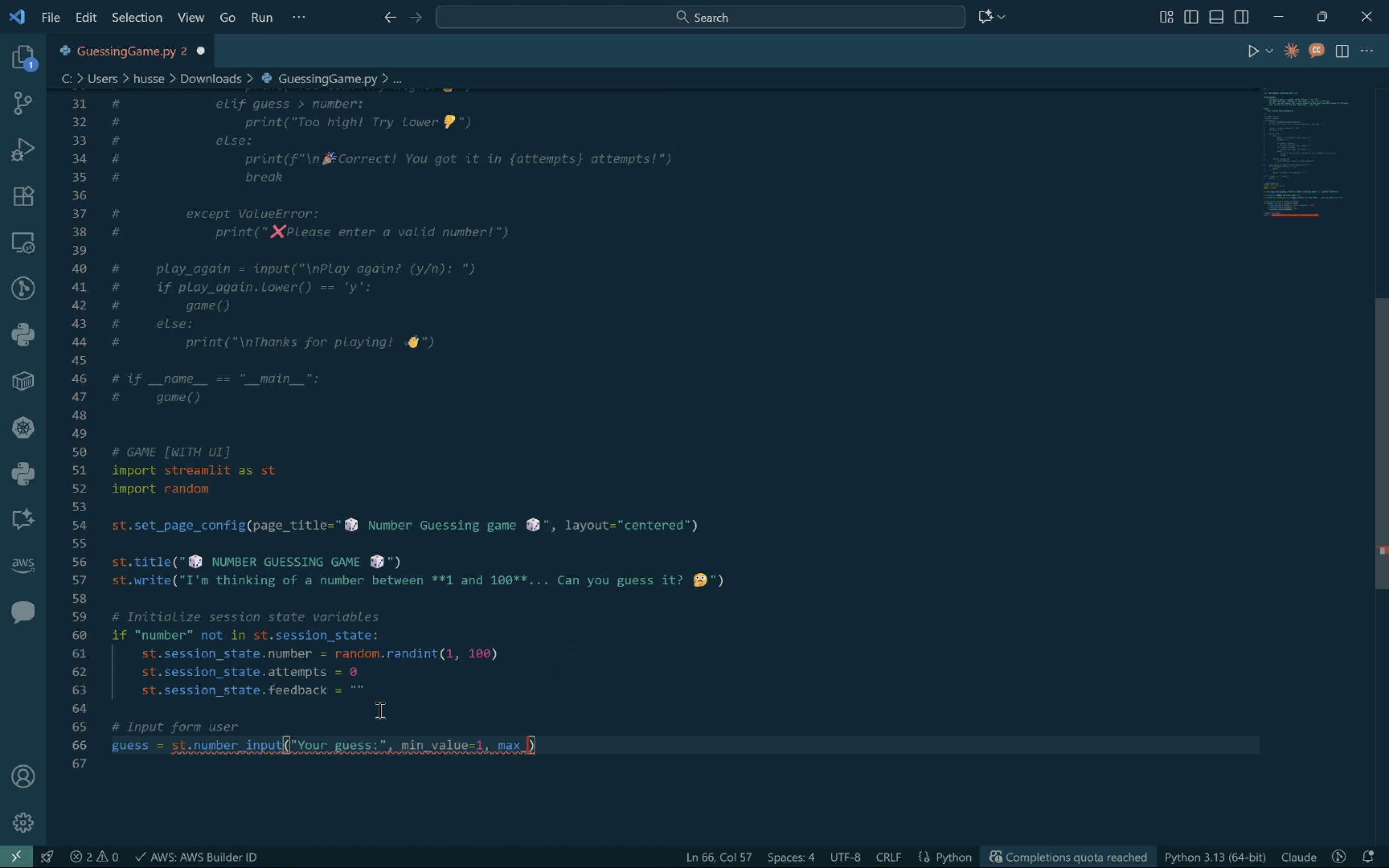 
key(Shift+Minus)
 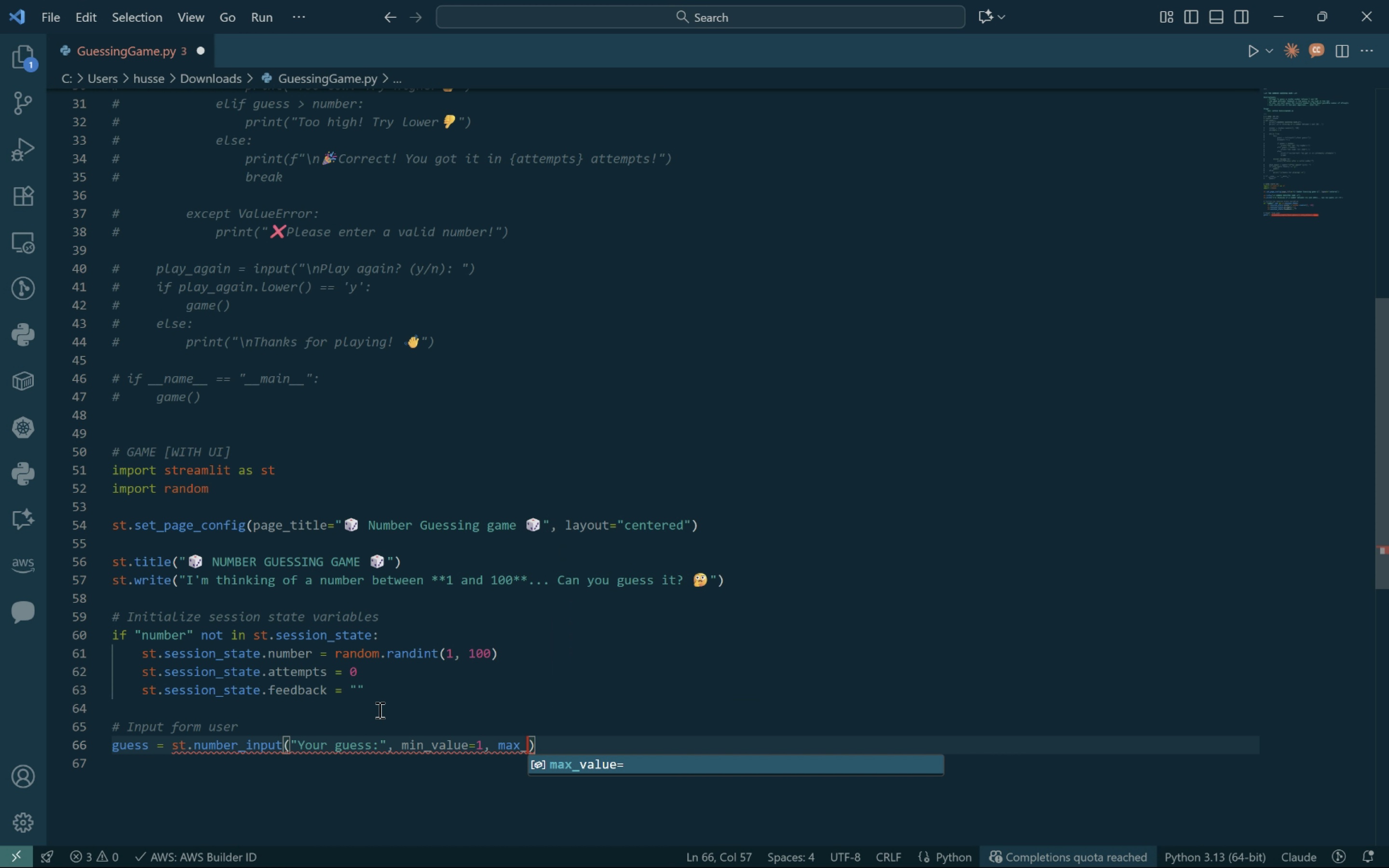 
key(V)
 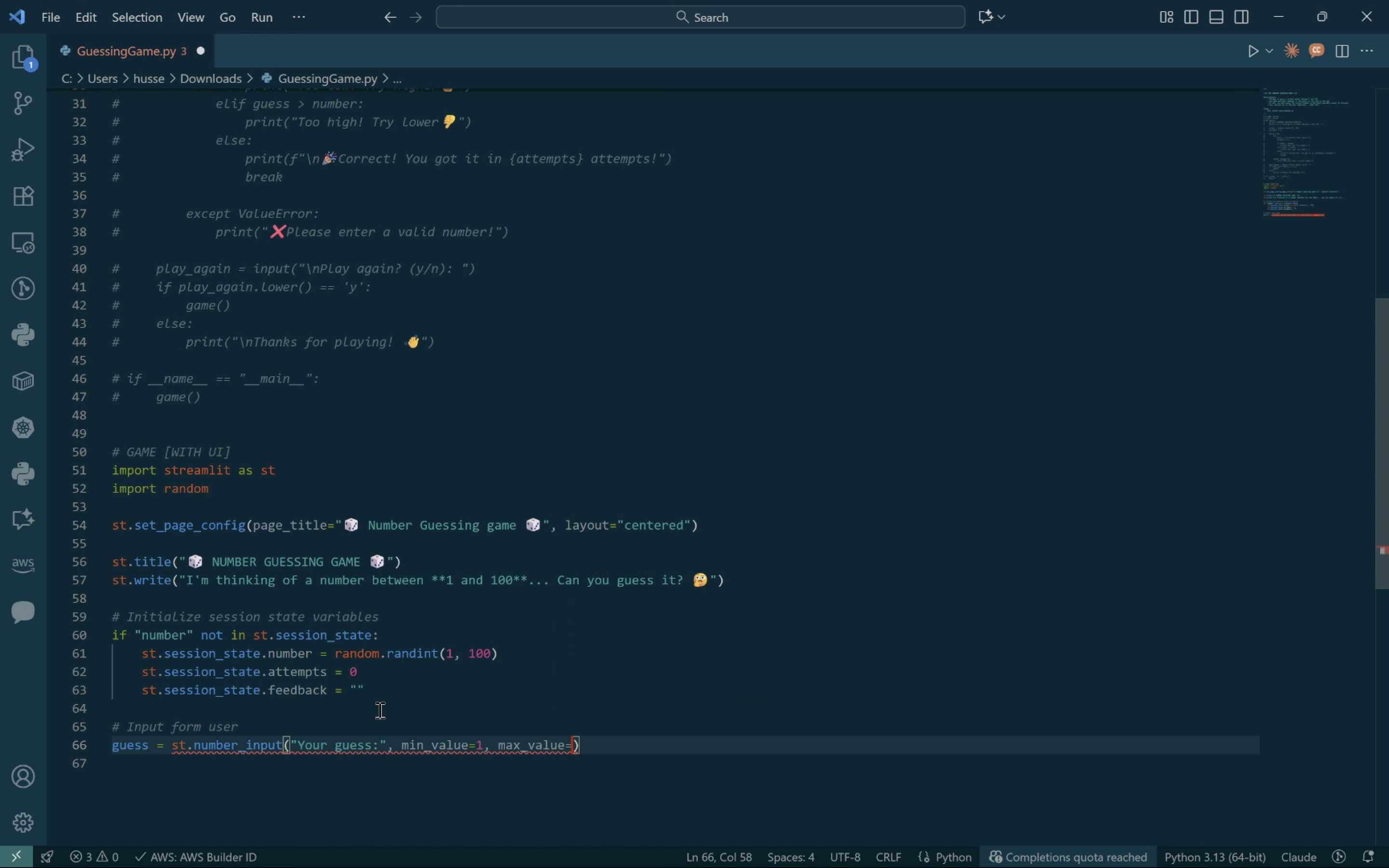 
key(Enter)
 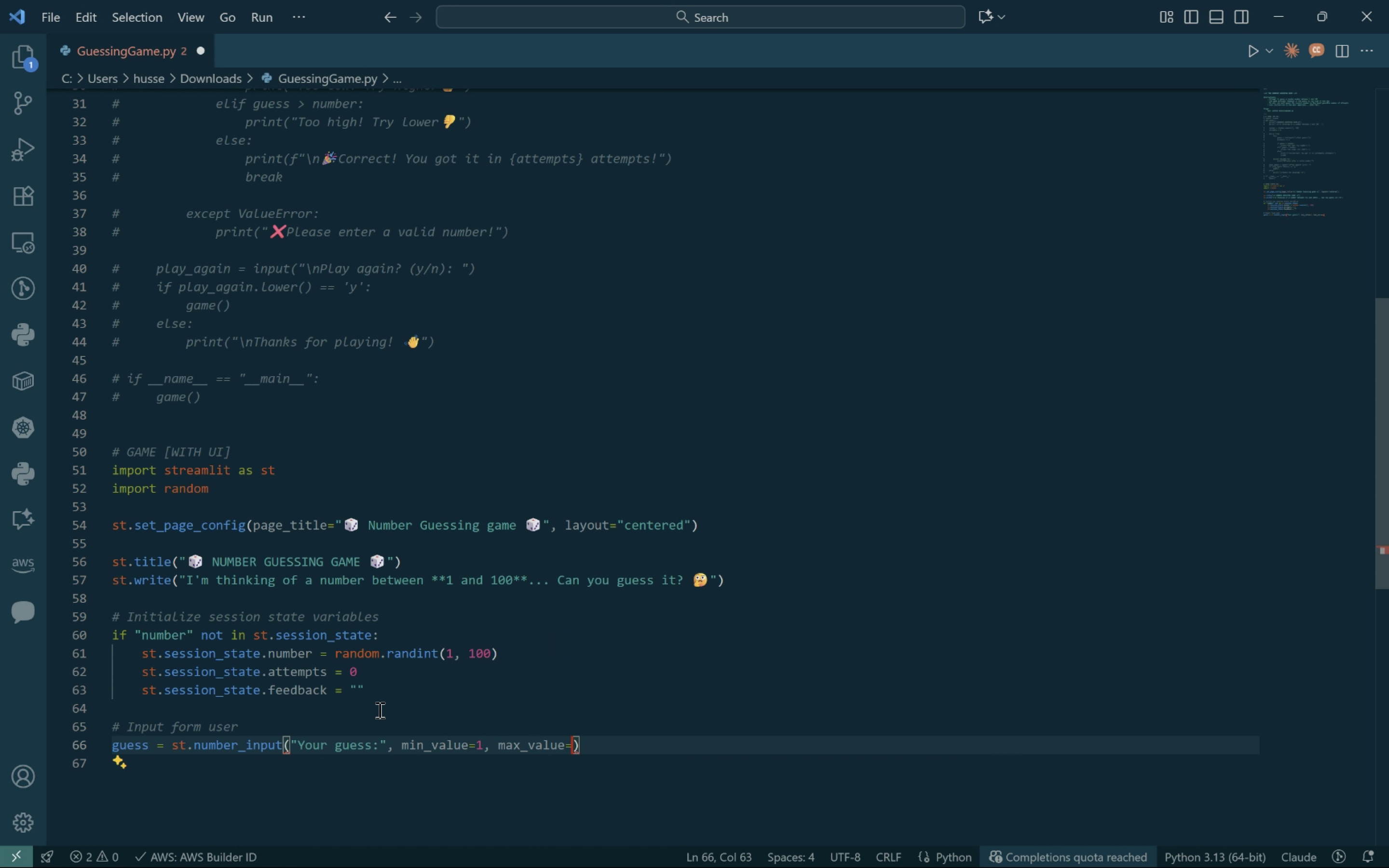 
type(=100, step=1, key="guess-)
key(Backspace)
type(_input)
 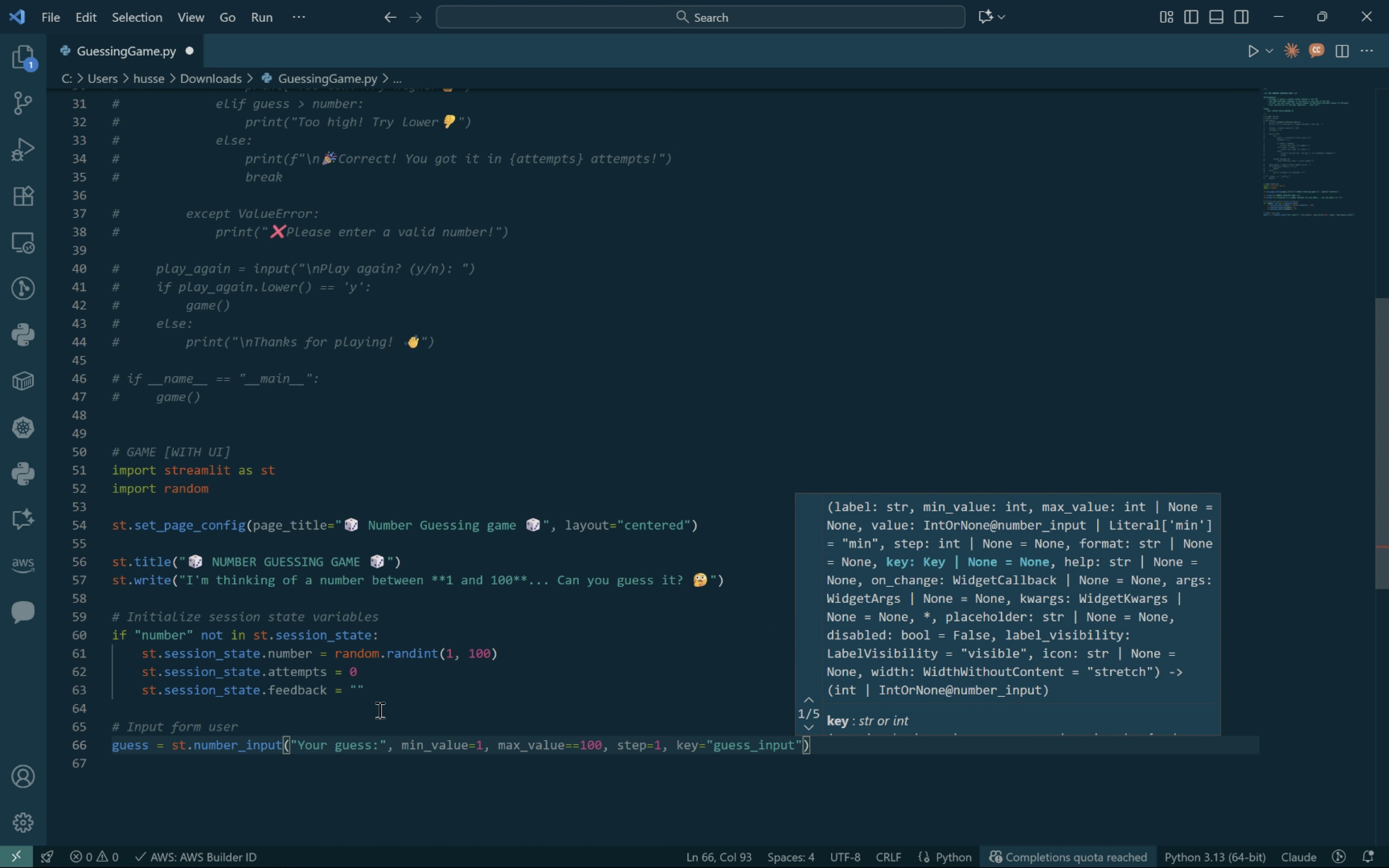 
wait(15.57)
 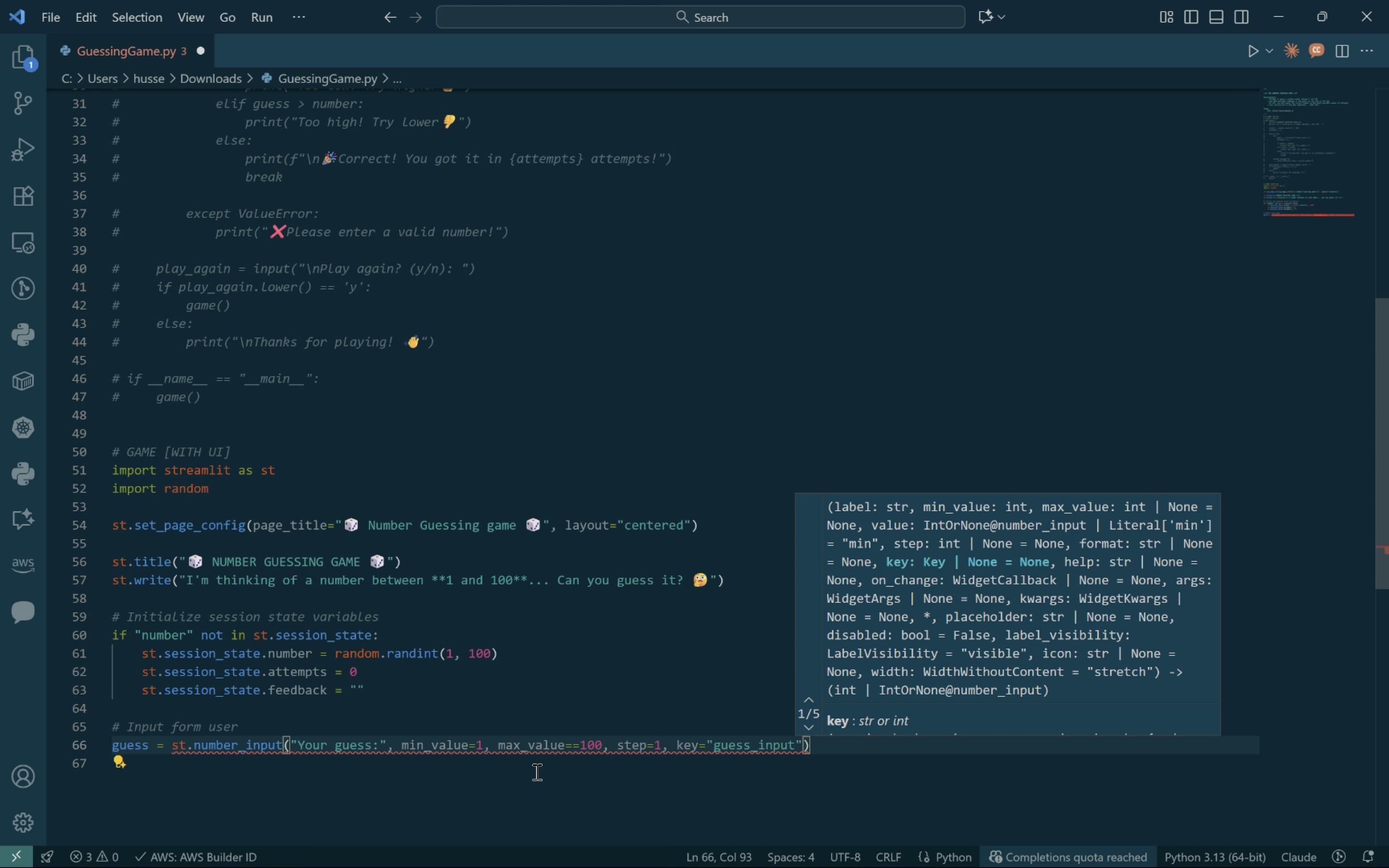 
left_click([844, 753])
 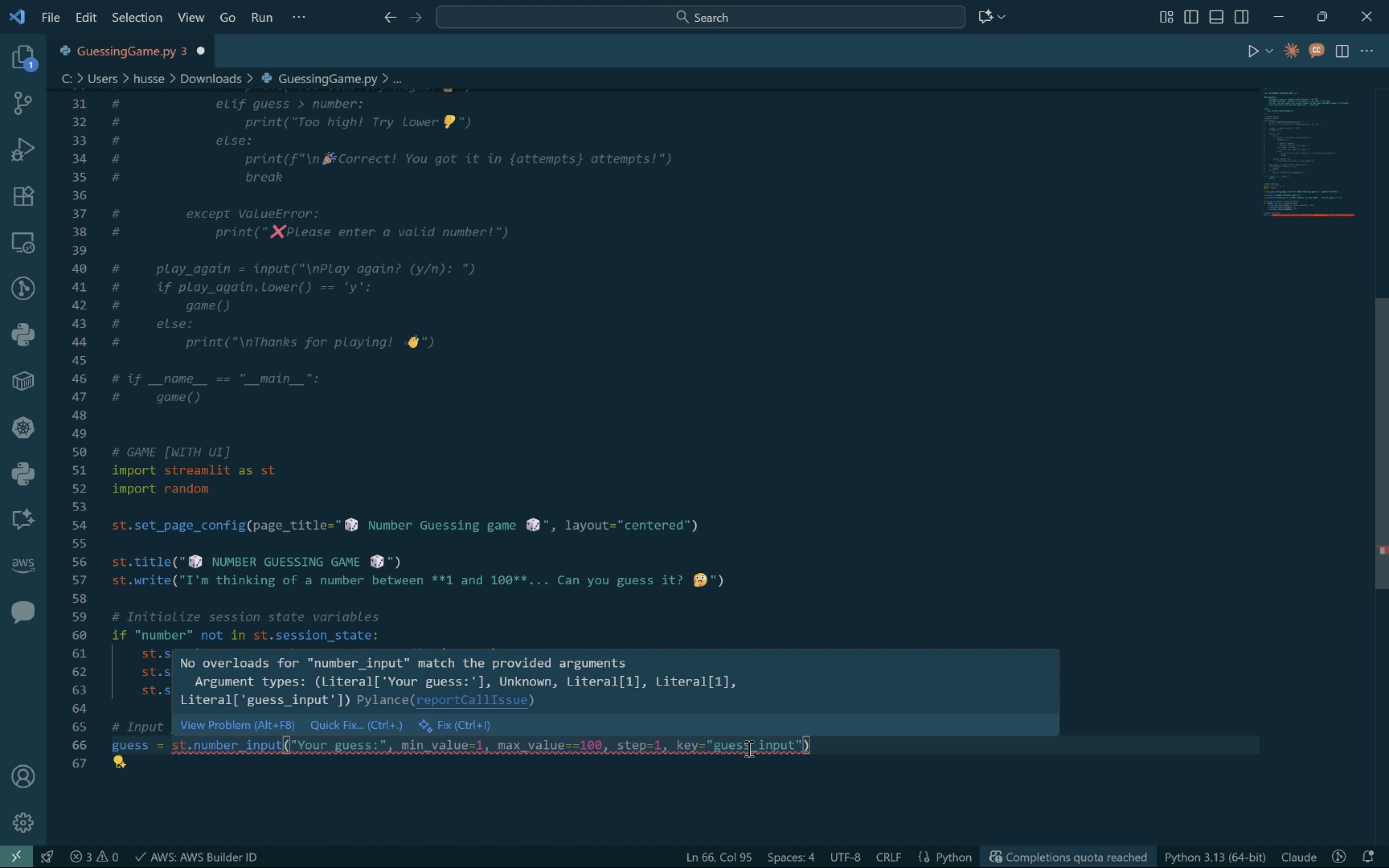 
wait(6.04)
 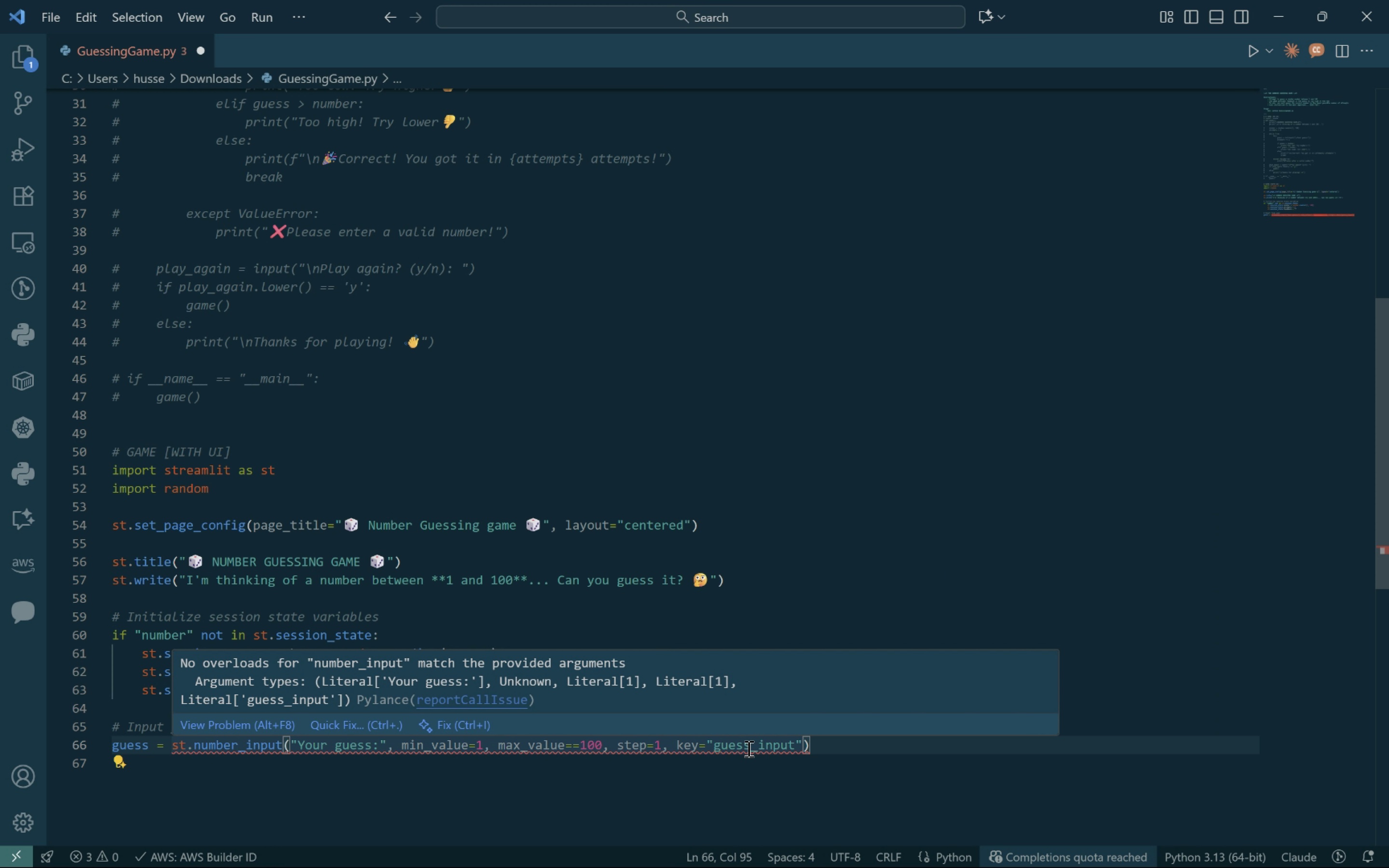 
left_click([818, 751])
 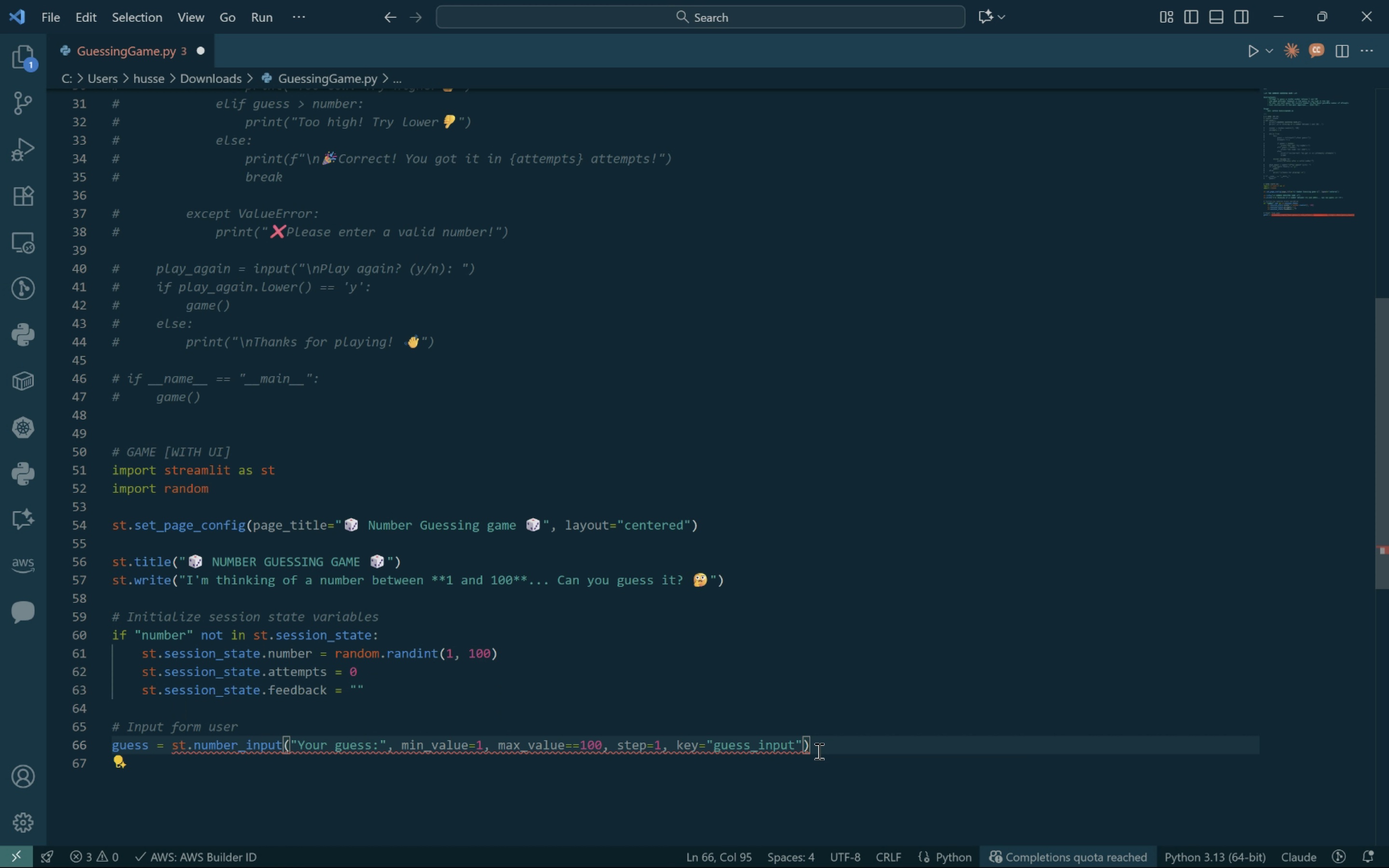 
key(Enter)
 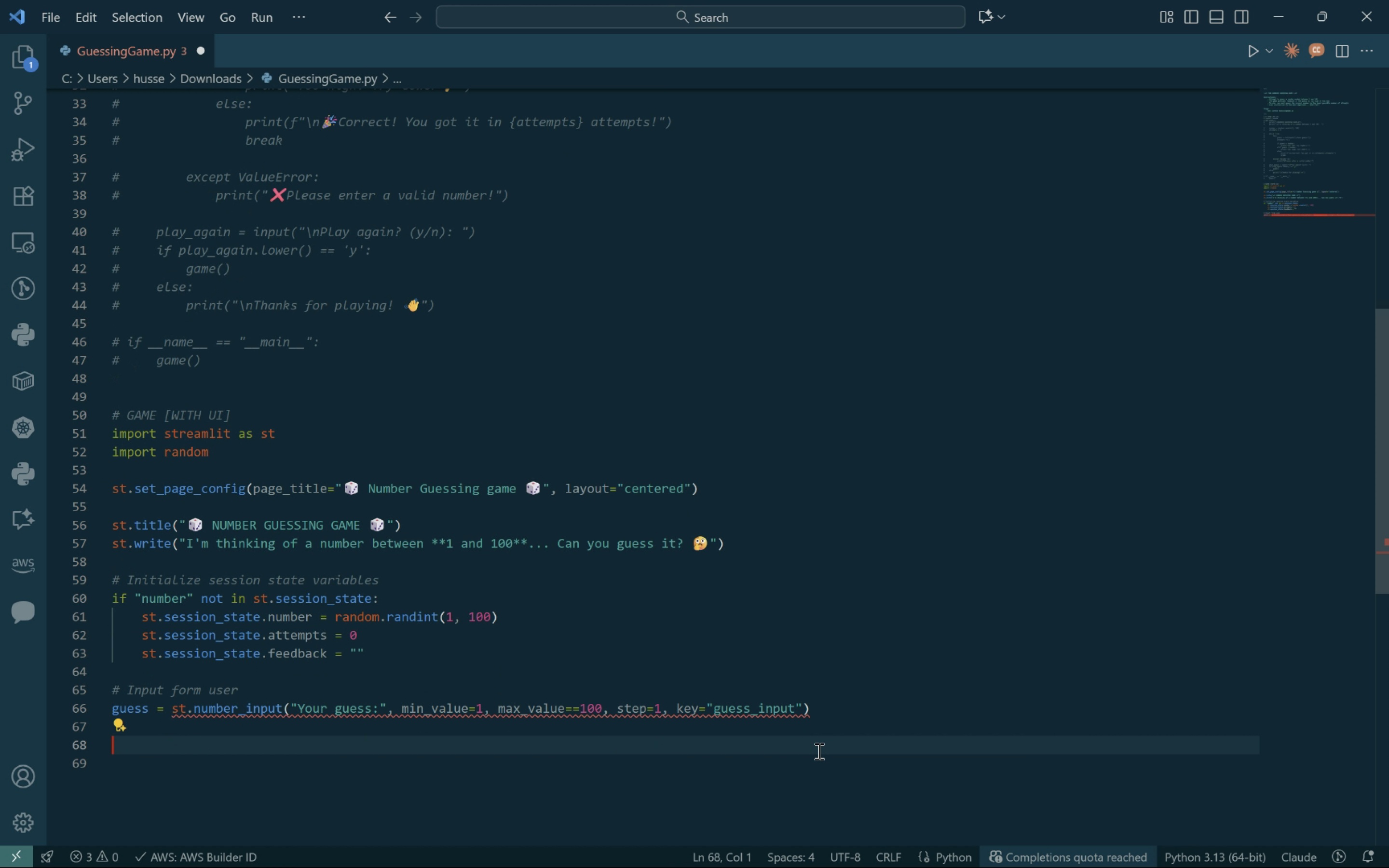 
key(Enter)
 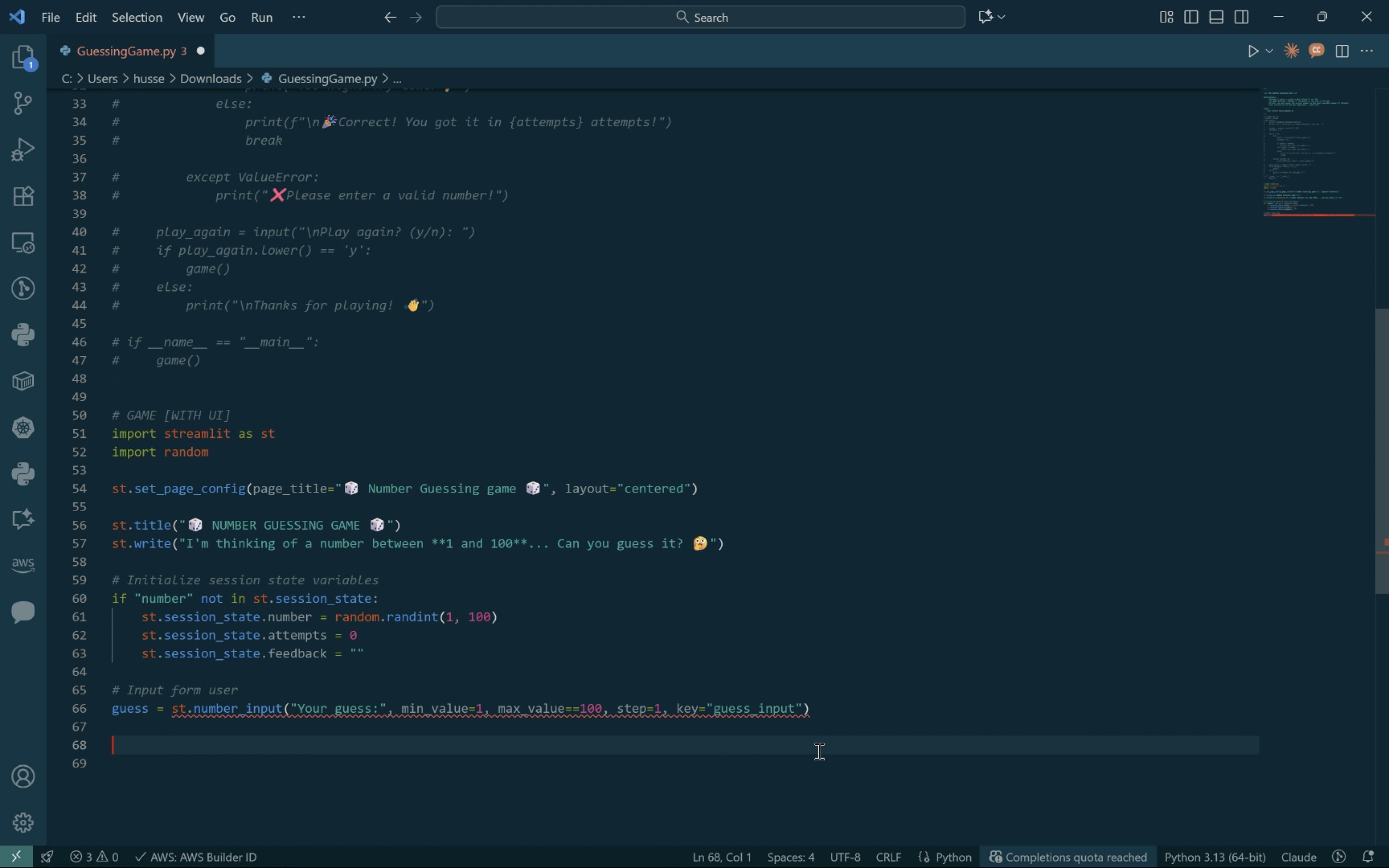 
type(# Ce)
key(Backspace)
type(heck guess button)
 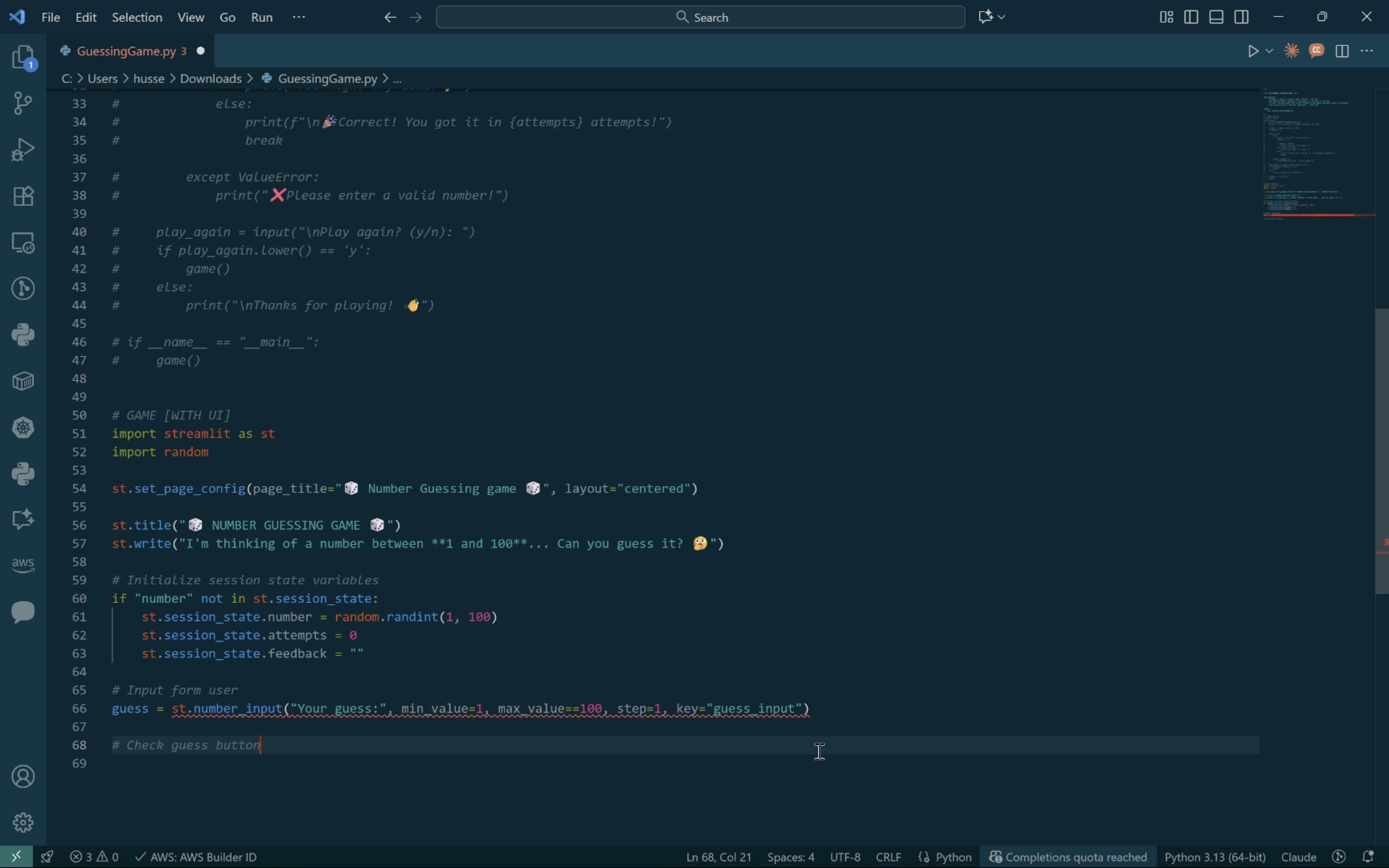 
key(Enter)
 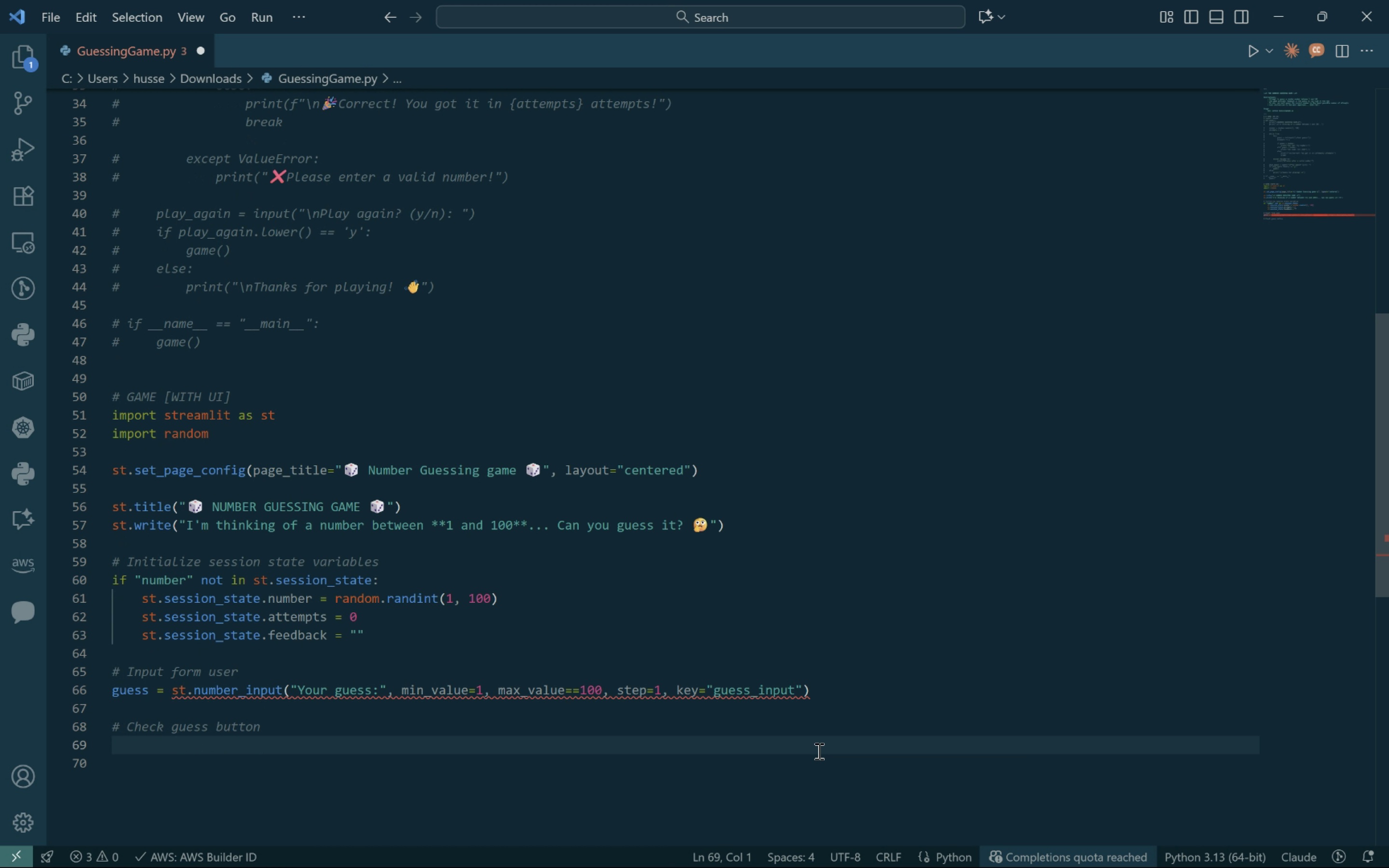 
type(if st.button("Guess)
 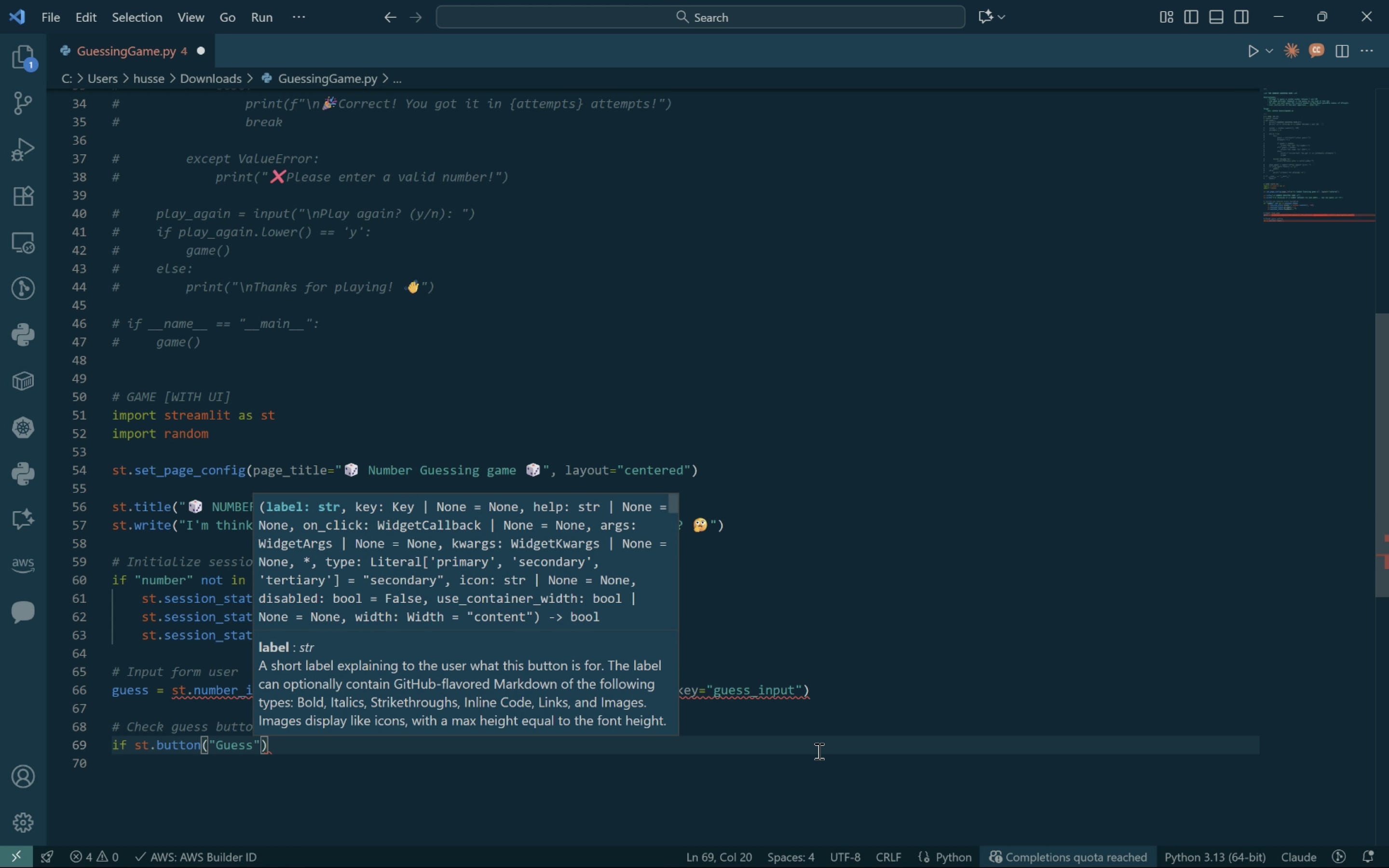 
key(ArrowRight)
 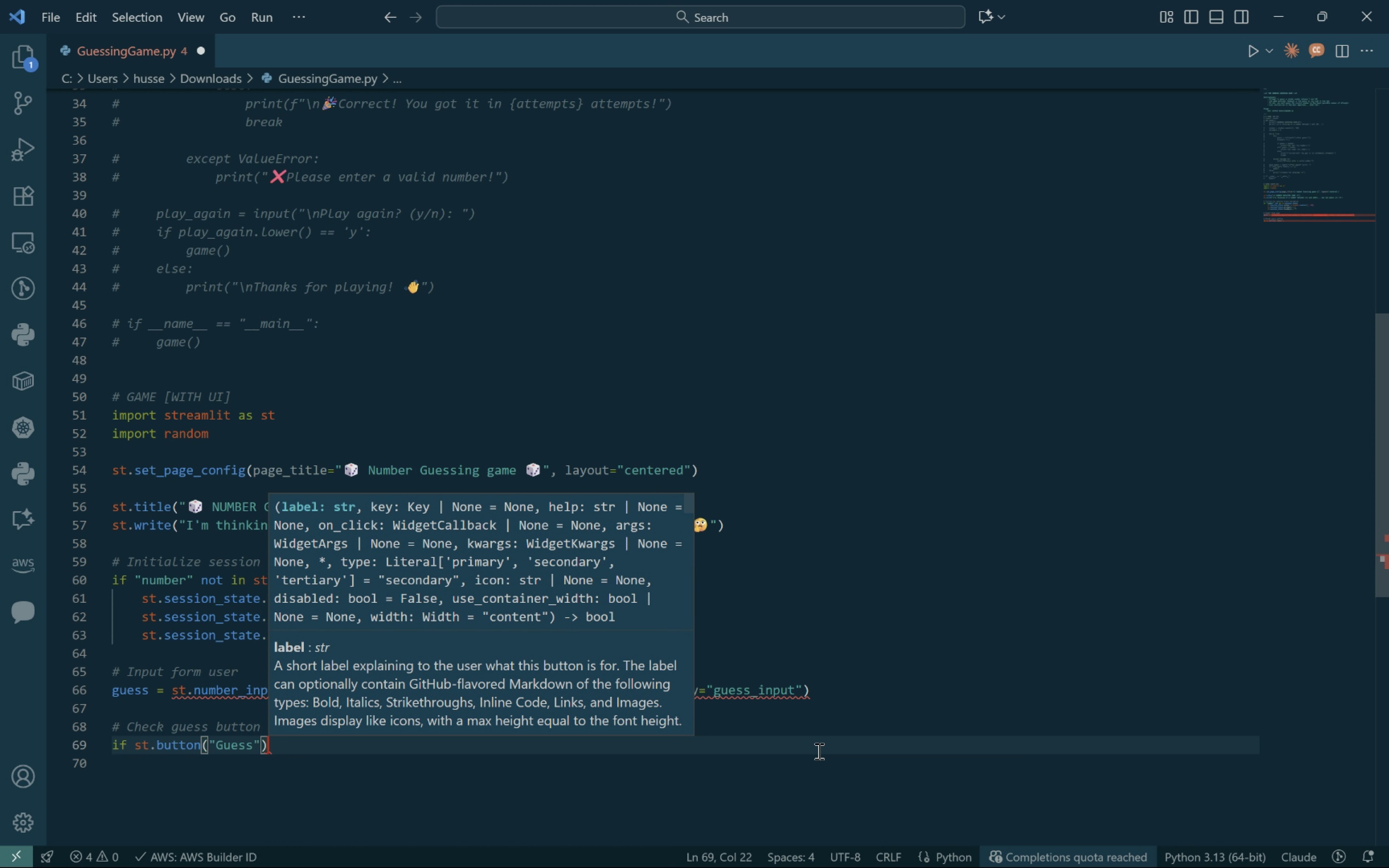 
key(ArrowRight)
 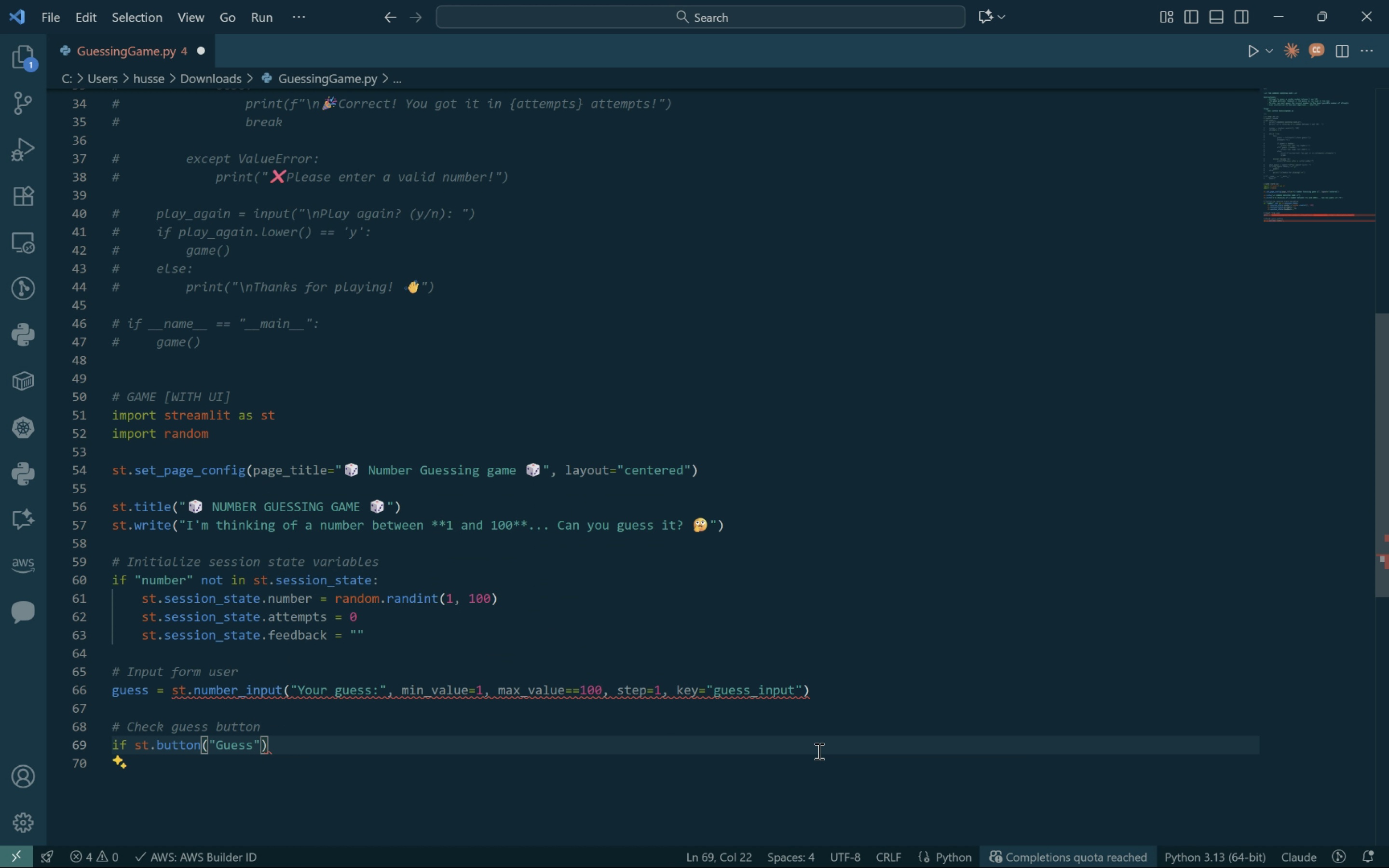 
key(Shift+ShiftLeft)
 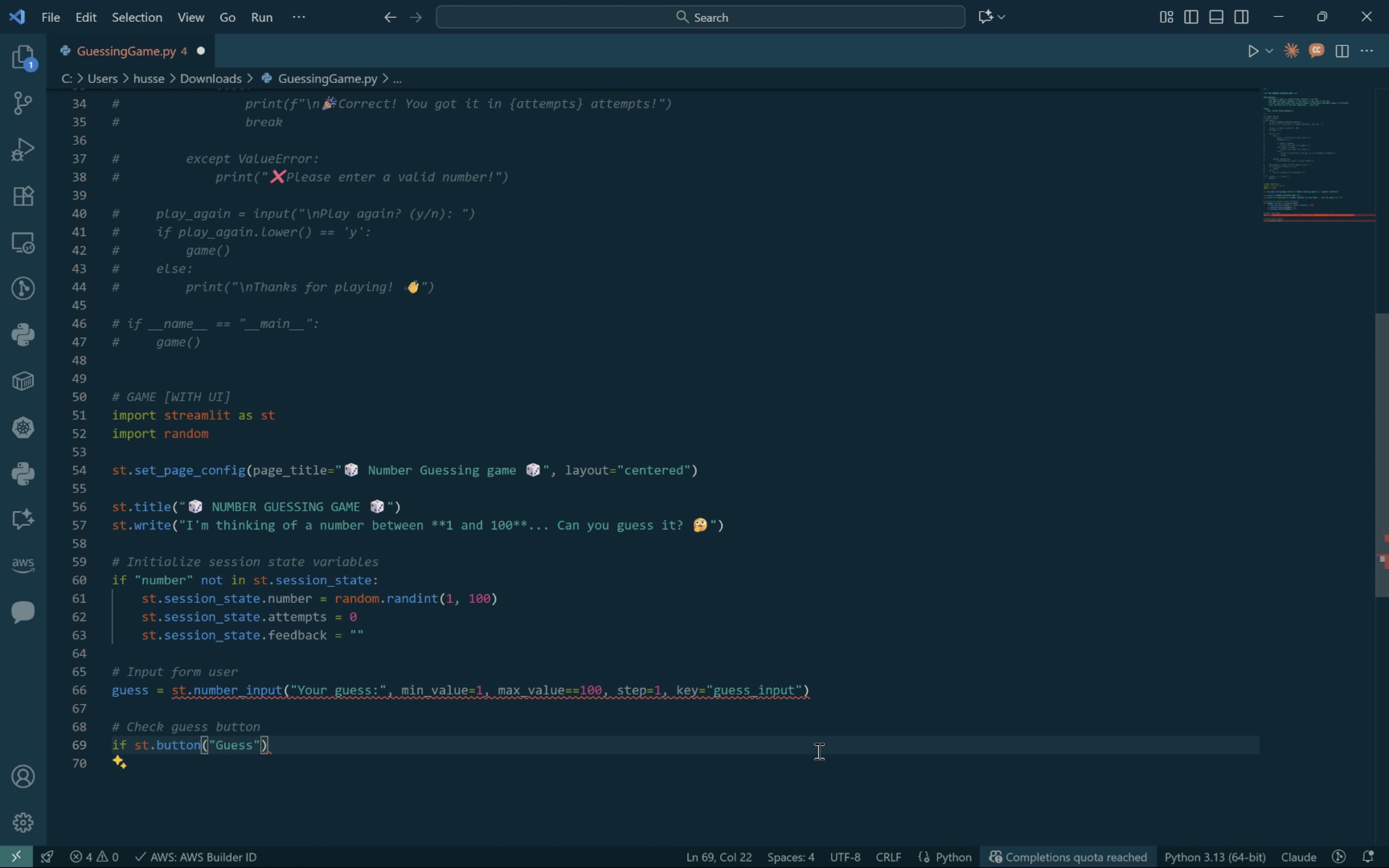 
key(Shift+Semicolon)
 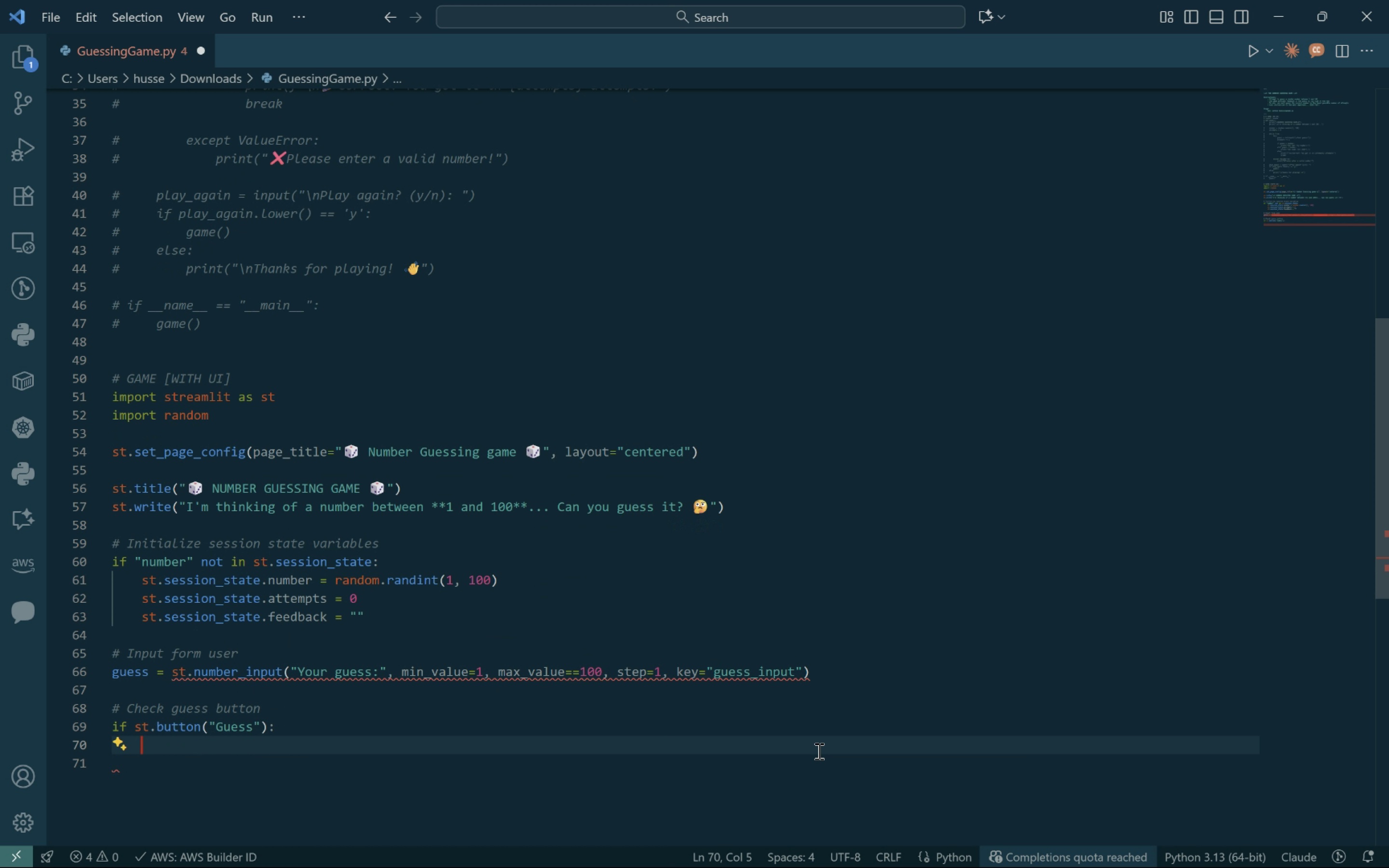 
key(Enter)
 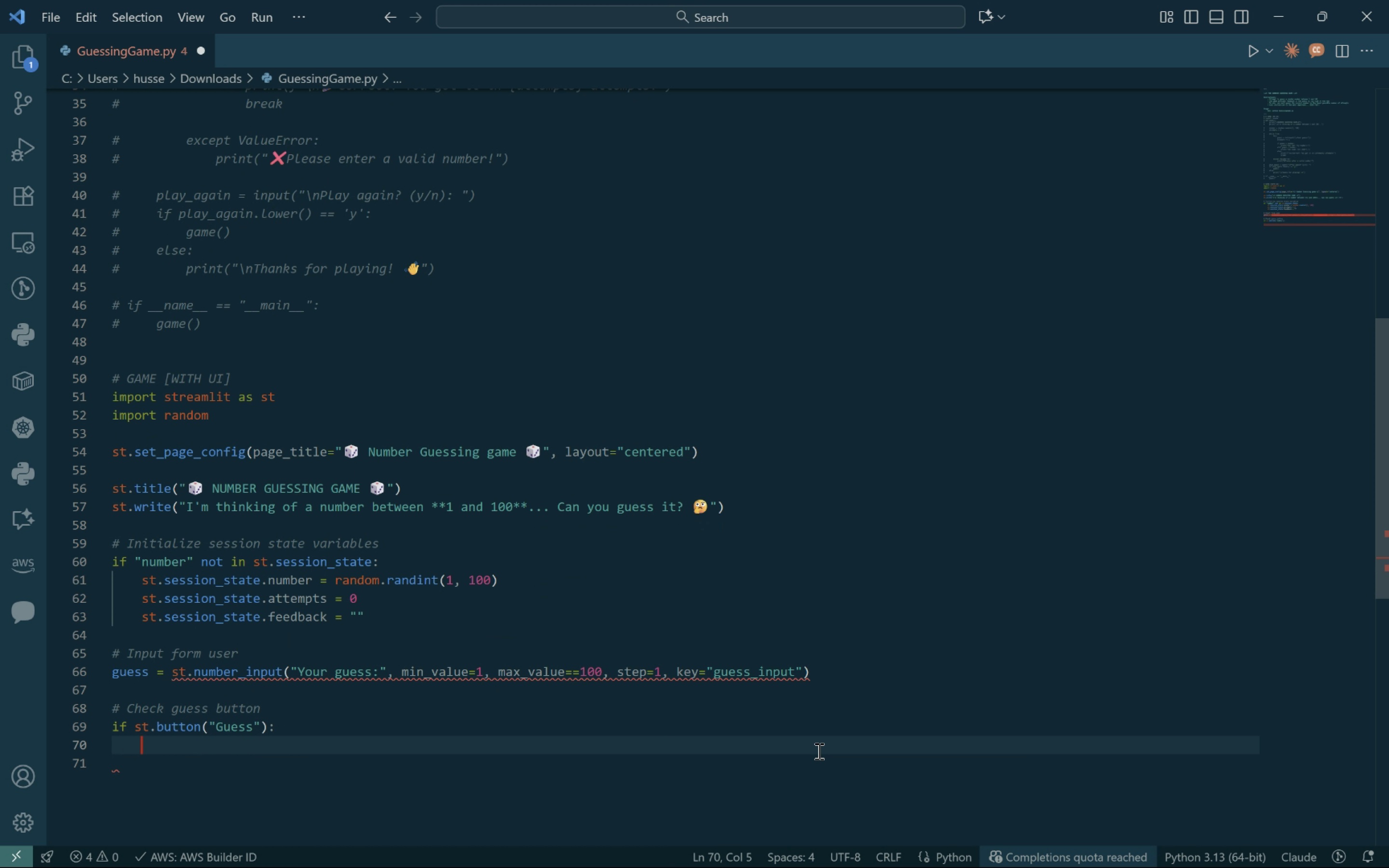 
type(st,)
key(Backspace)
type(.sessio)
 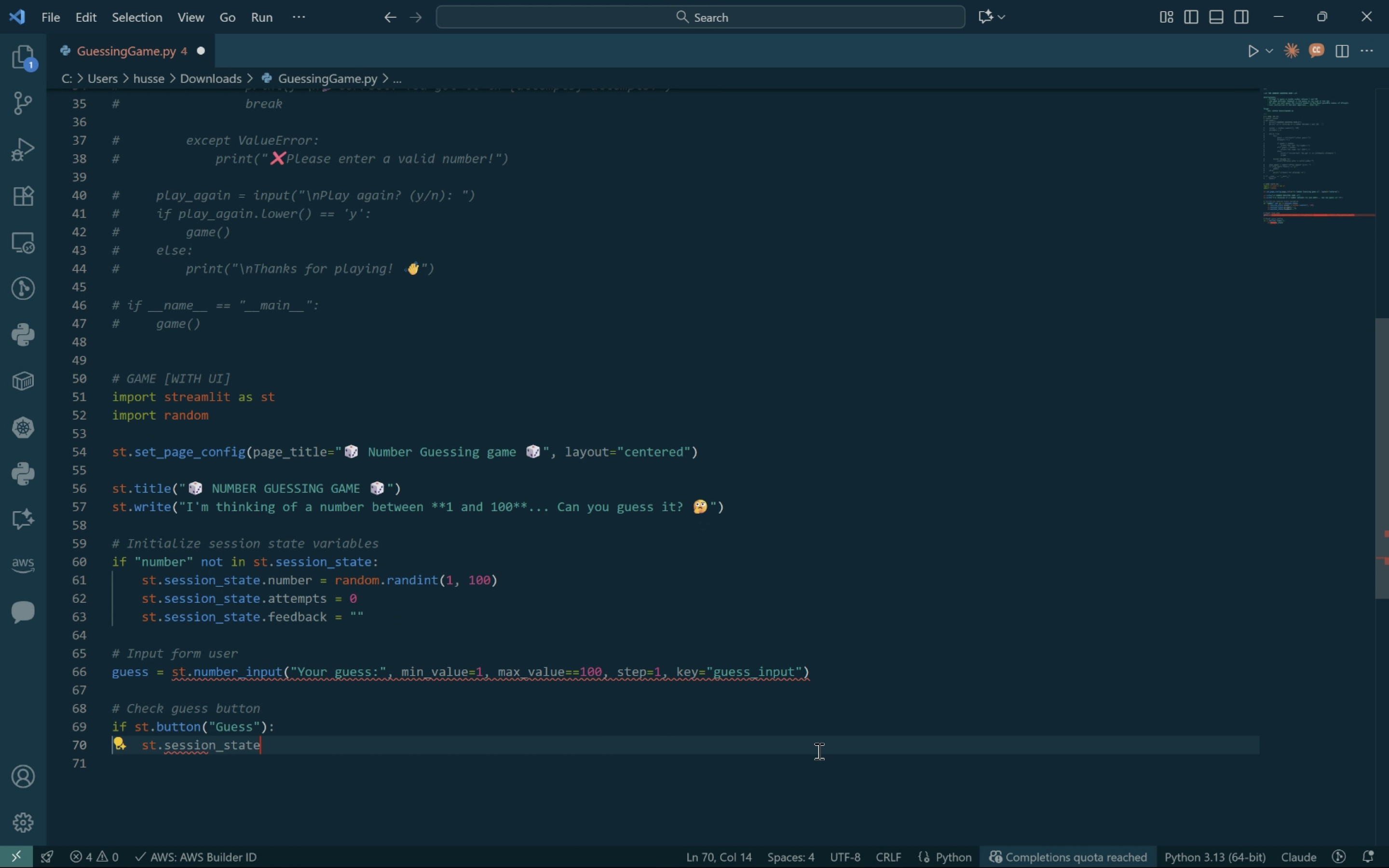 
key(Enter)
 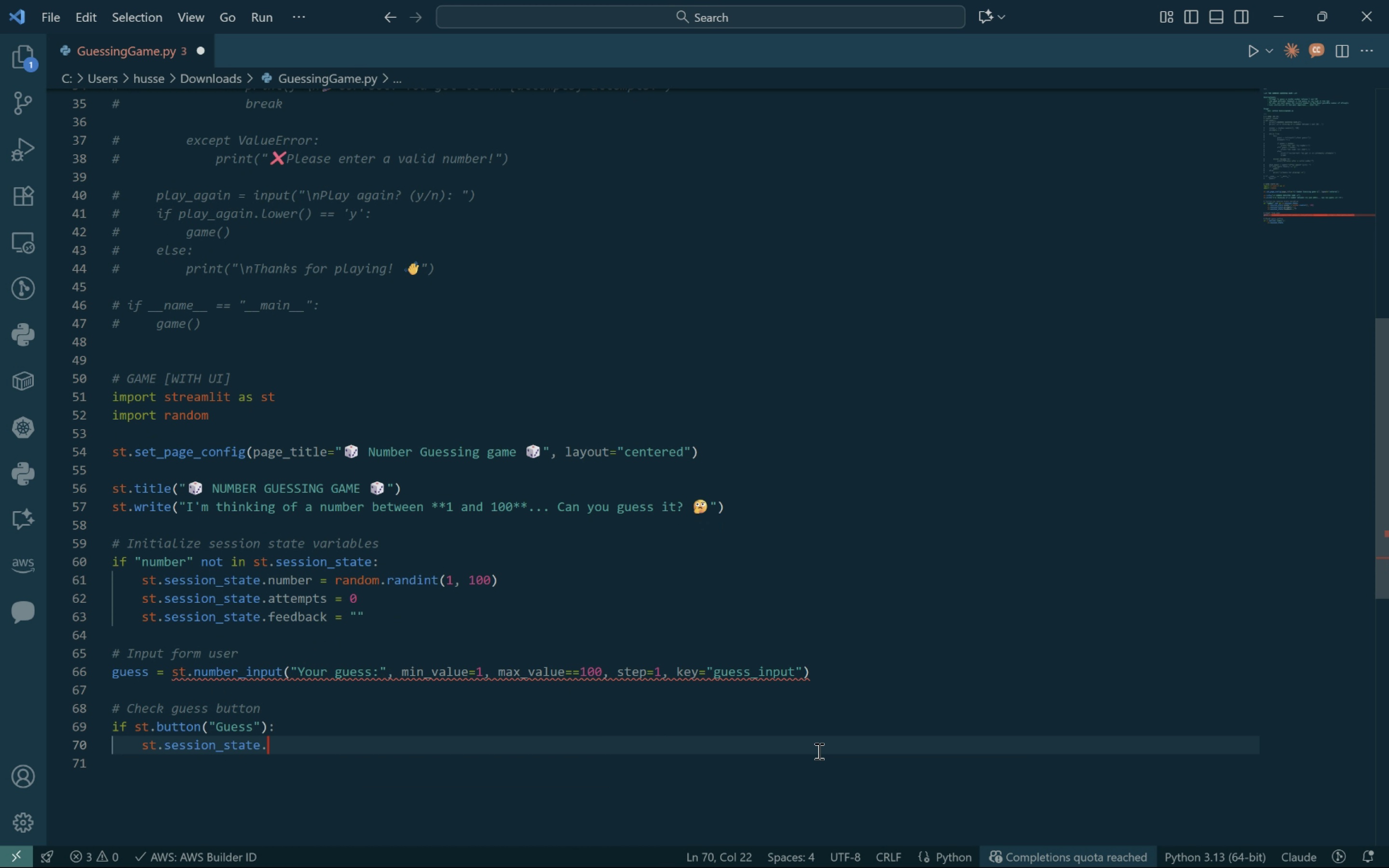 
type(.attempts += 1)
 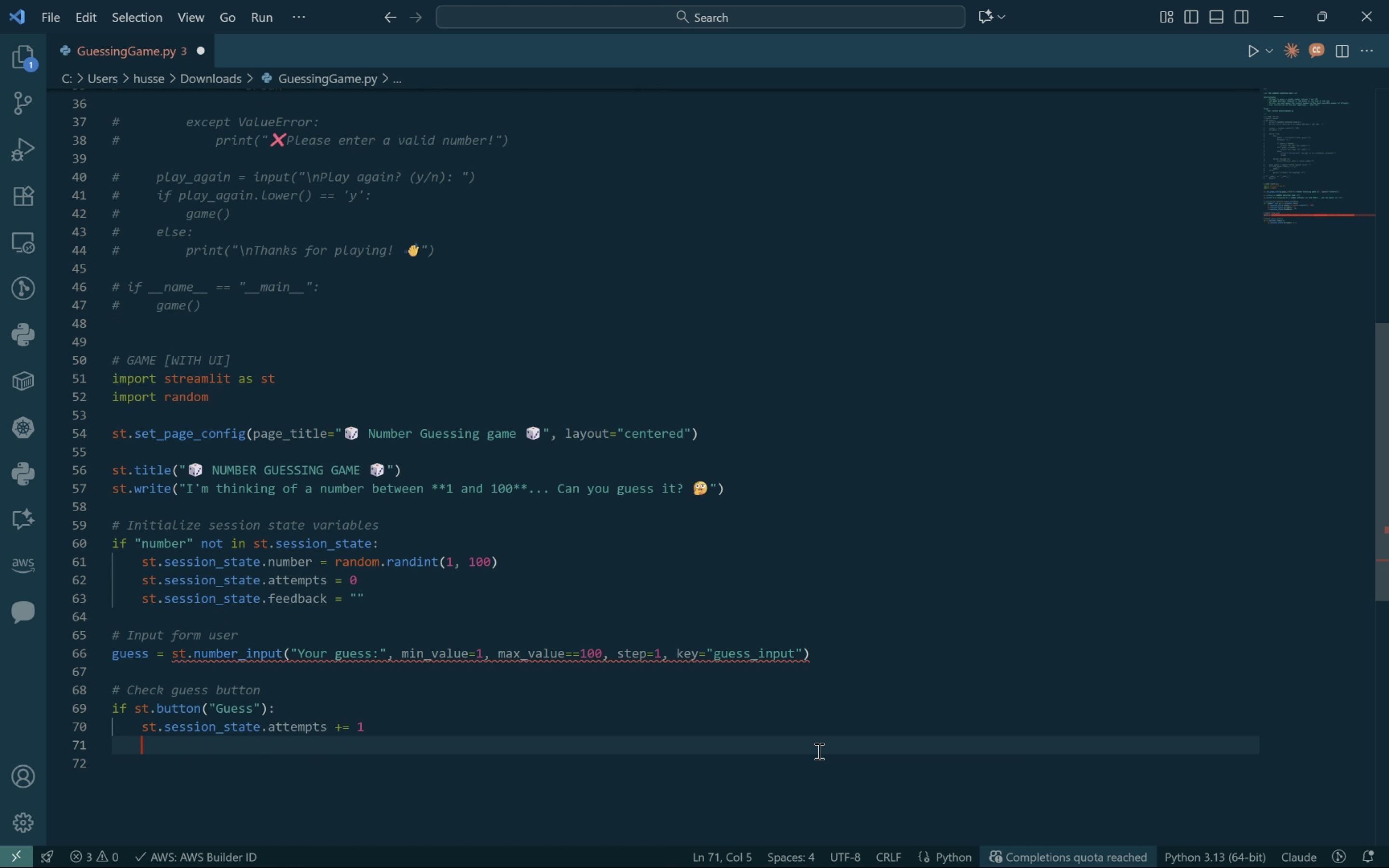 
 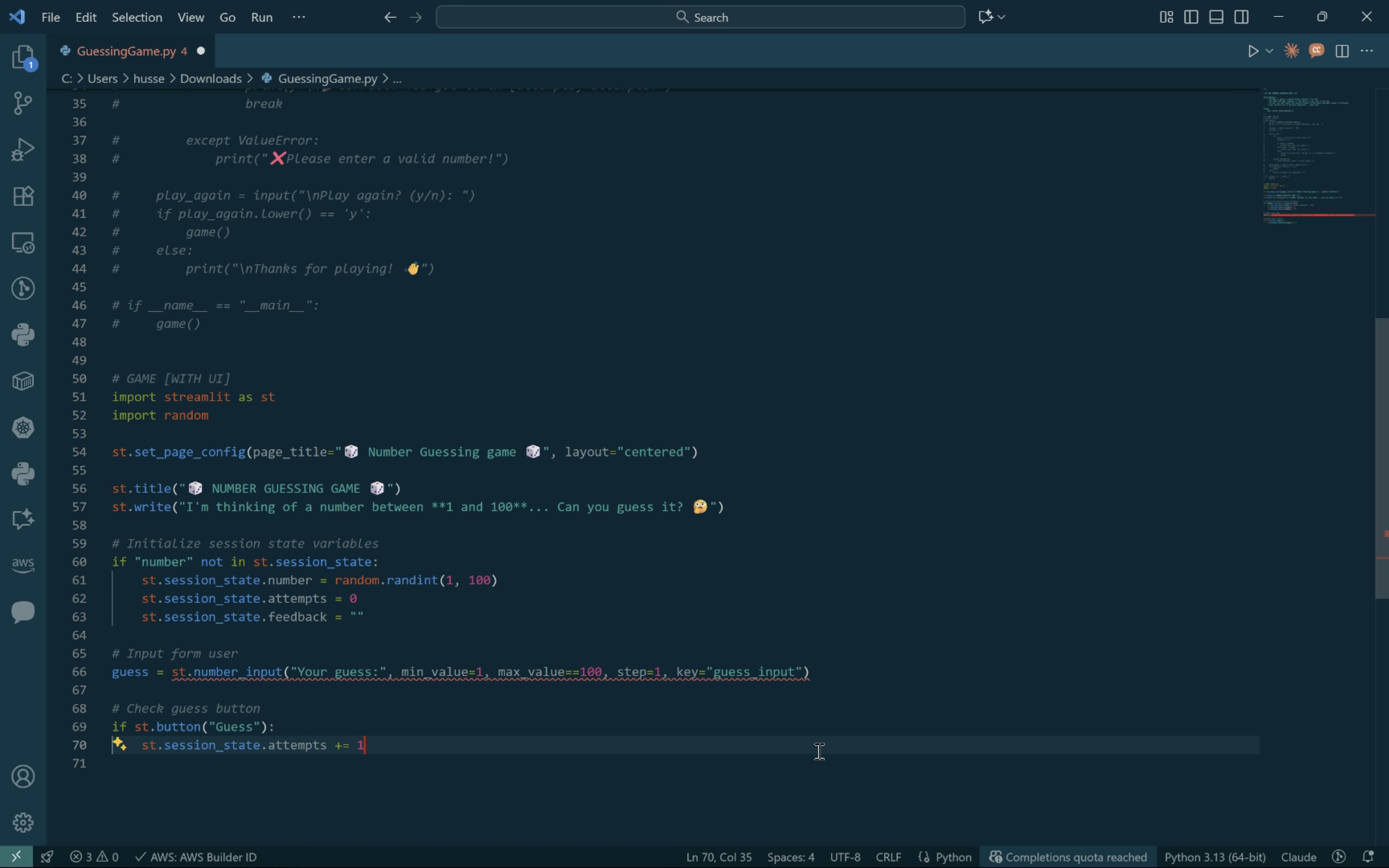 
key(Enter)
 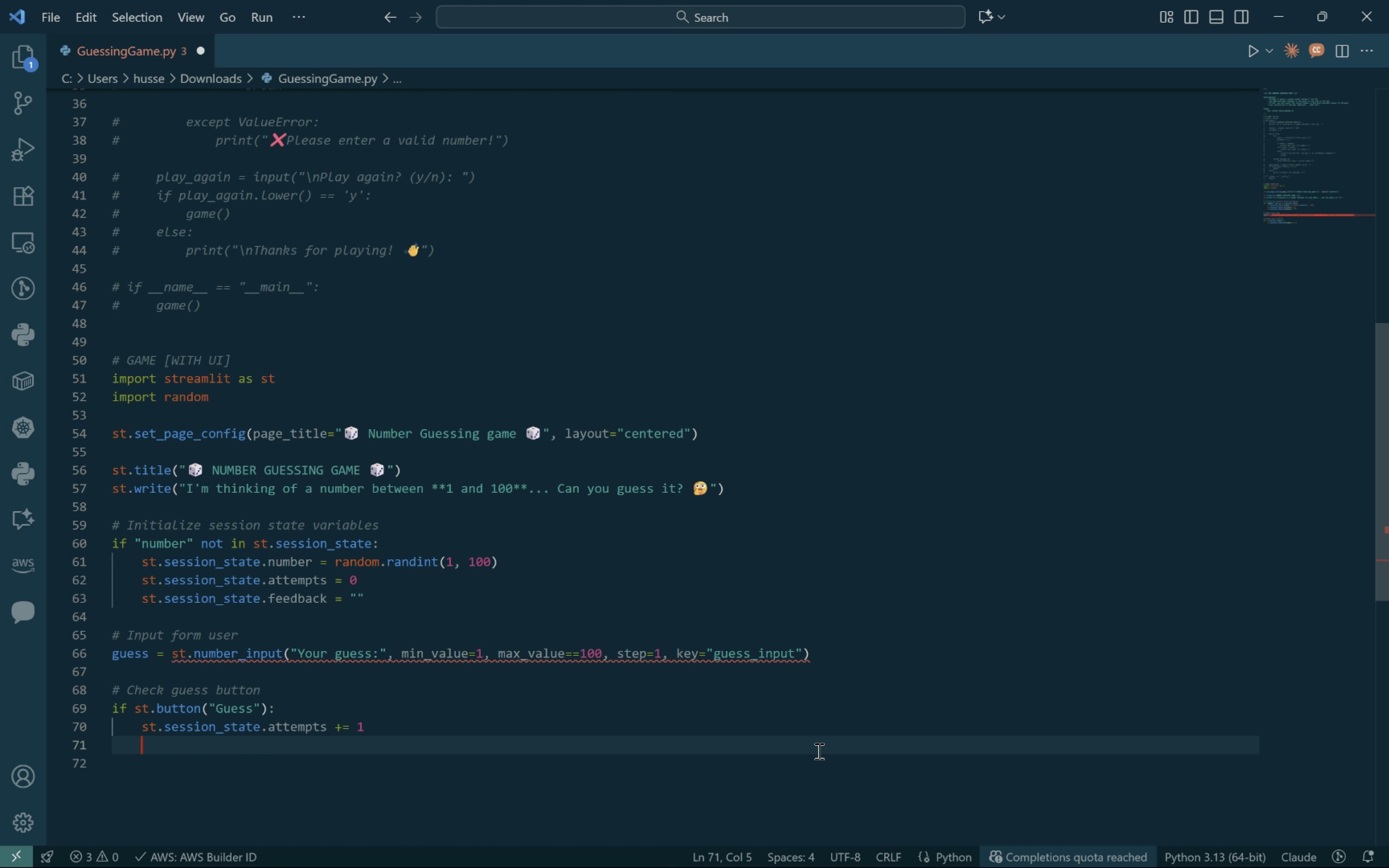 
type(number = st.sessiop)
key(Backspace)
 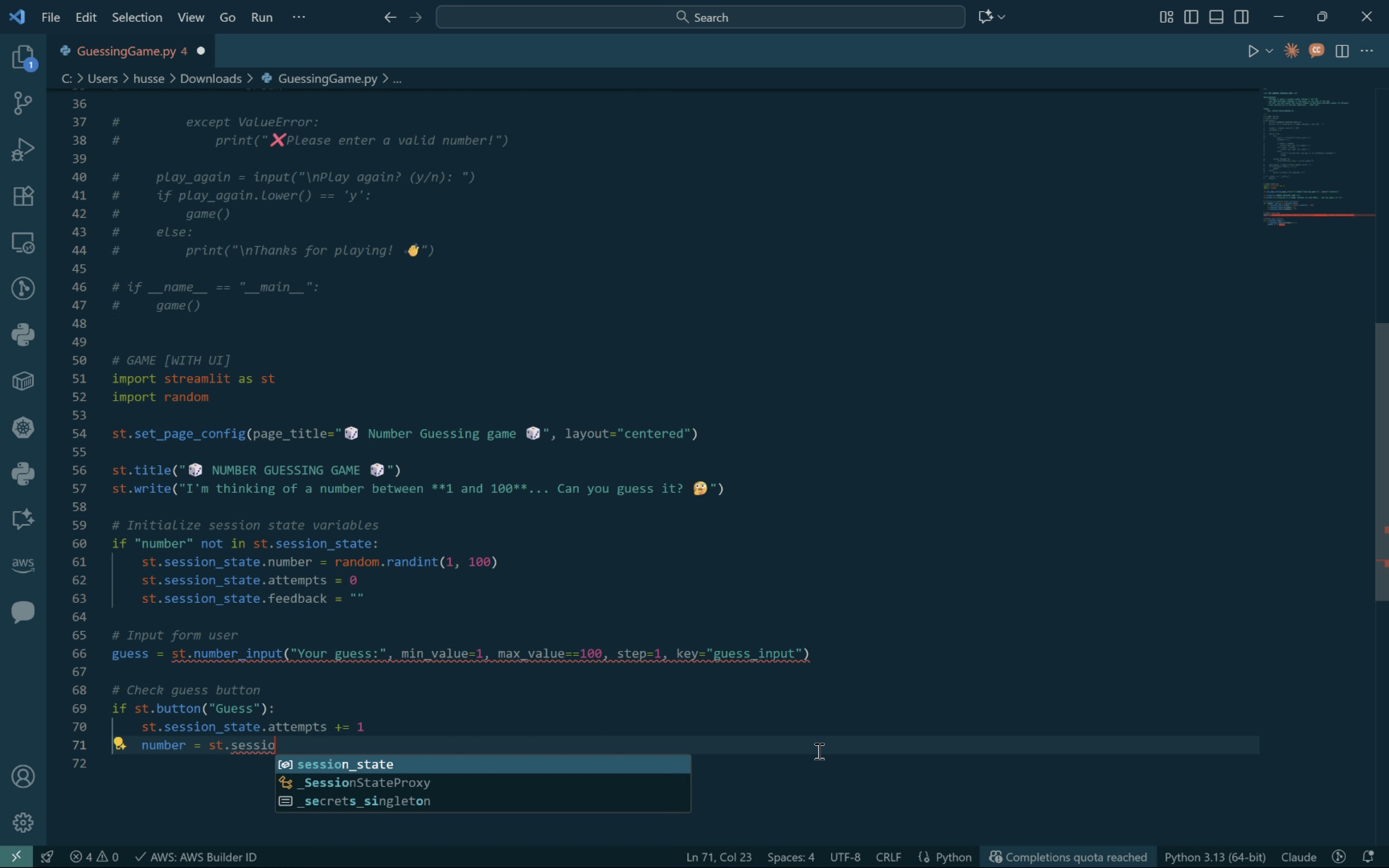 
key(Enter)
 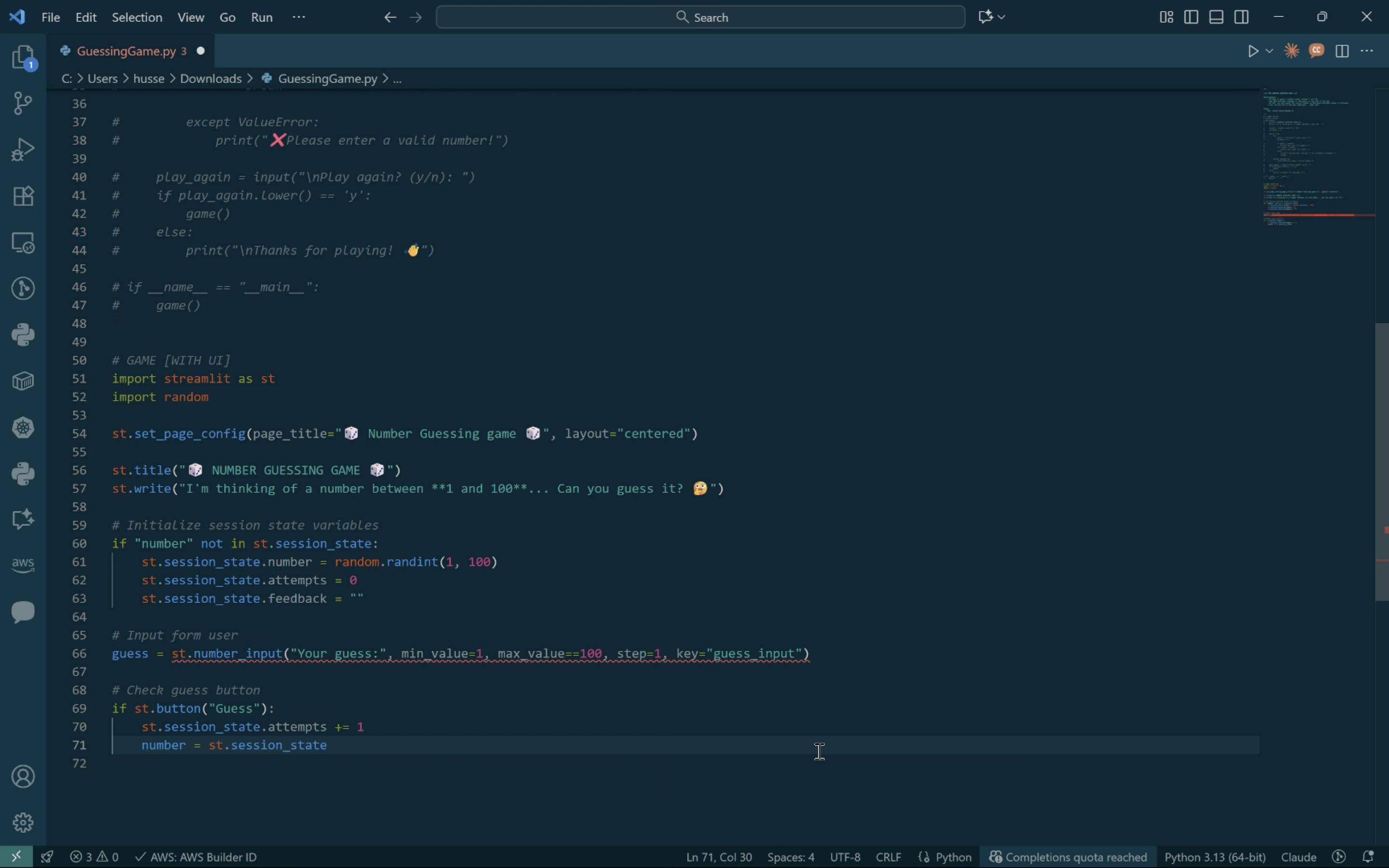 
type(.number)
 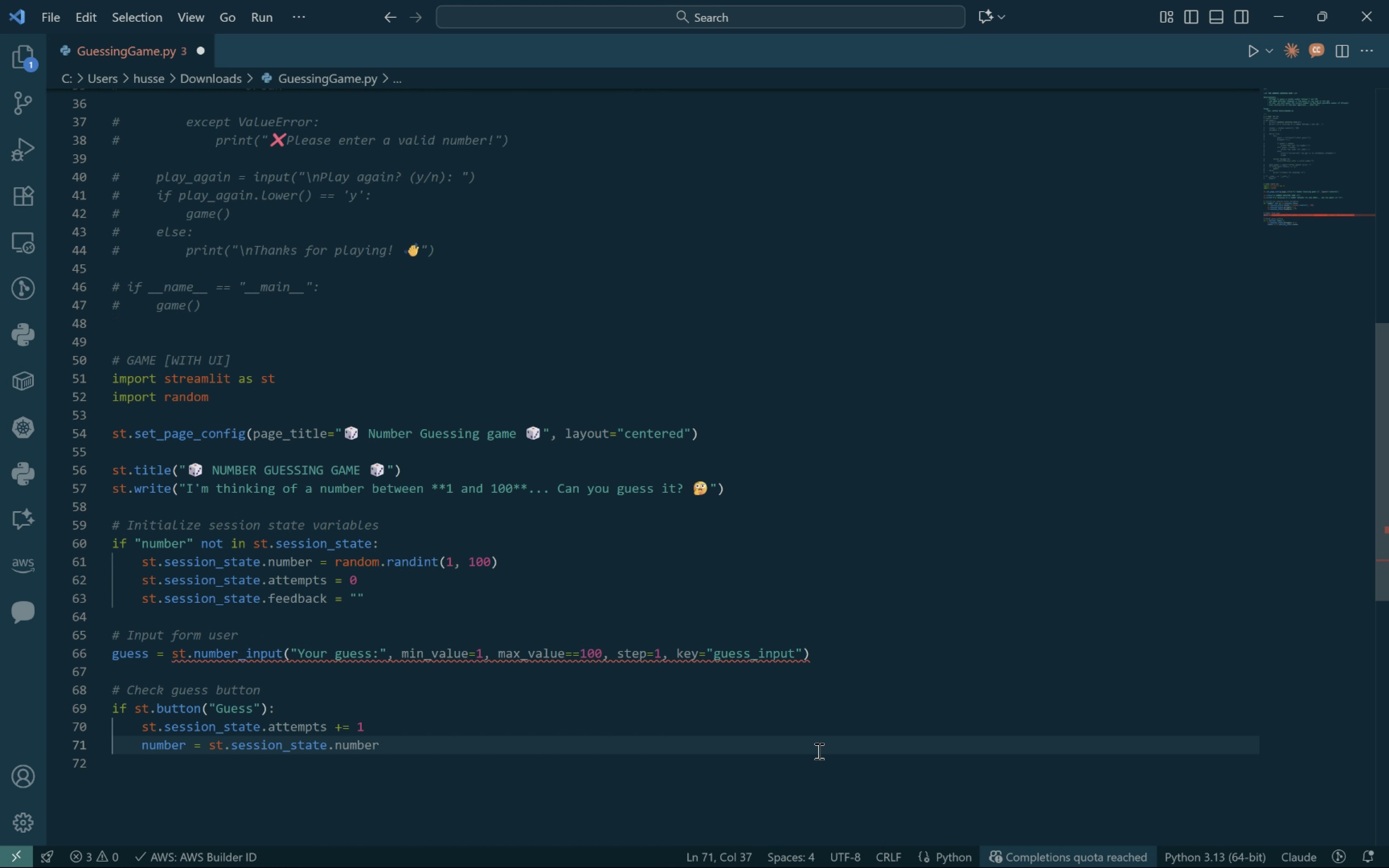 
key(Enter)
 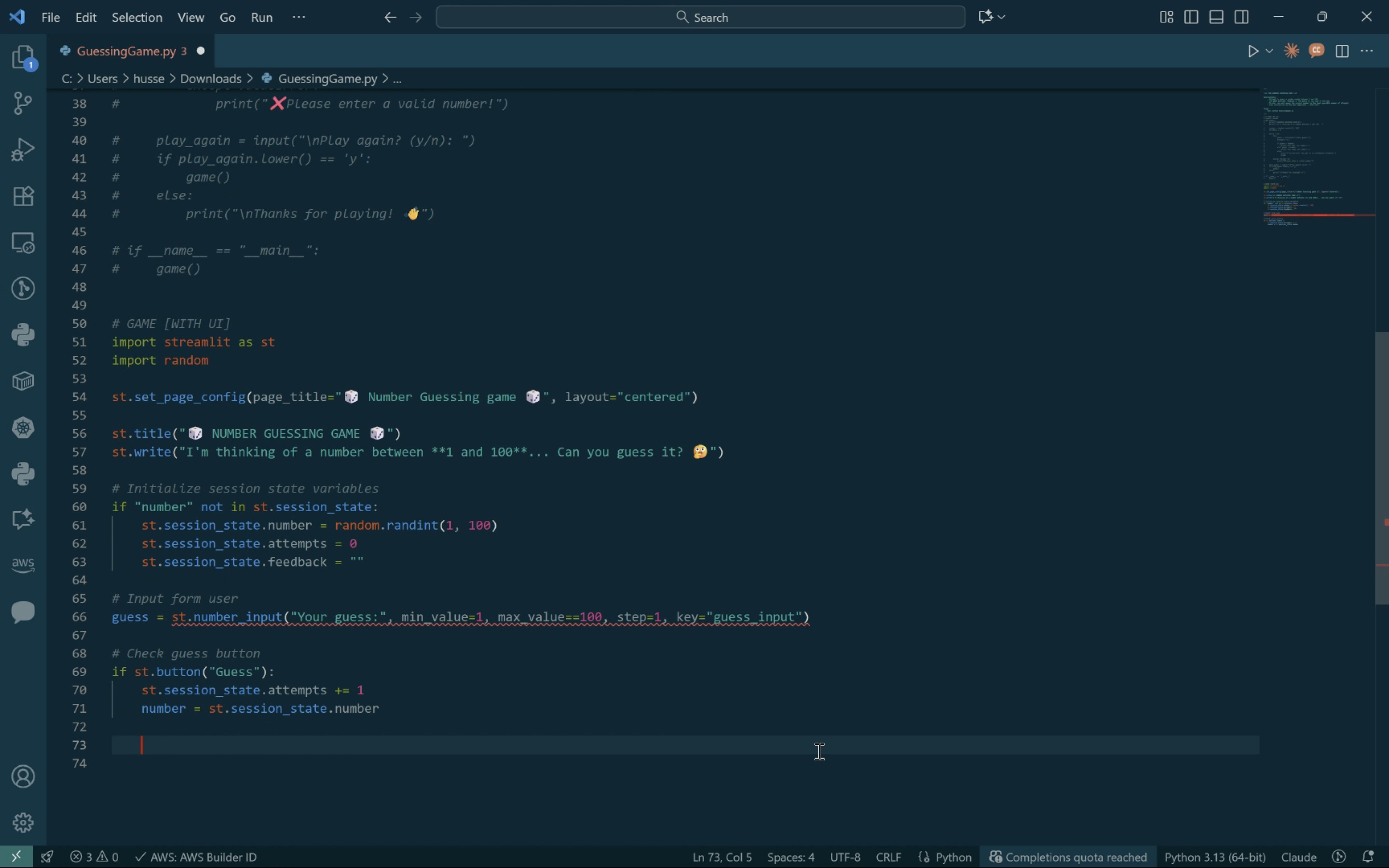 
key(Enter)
 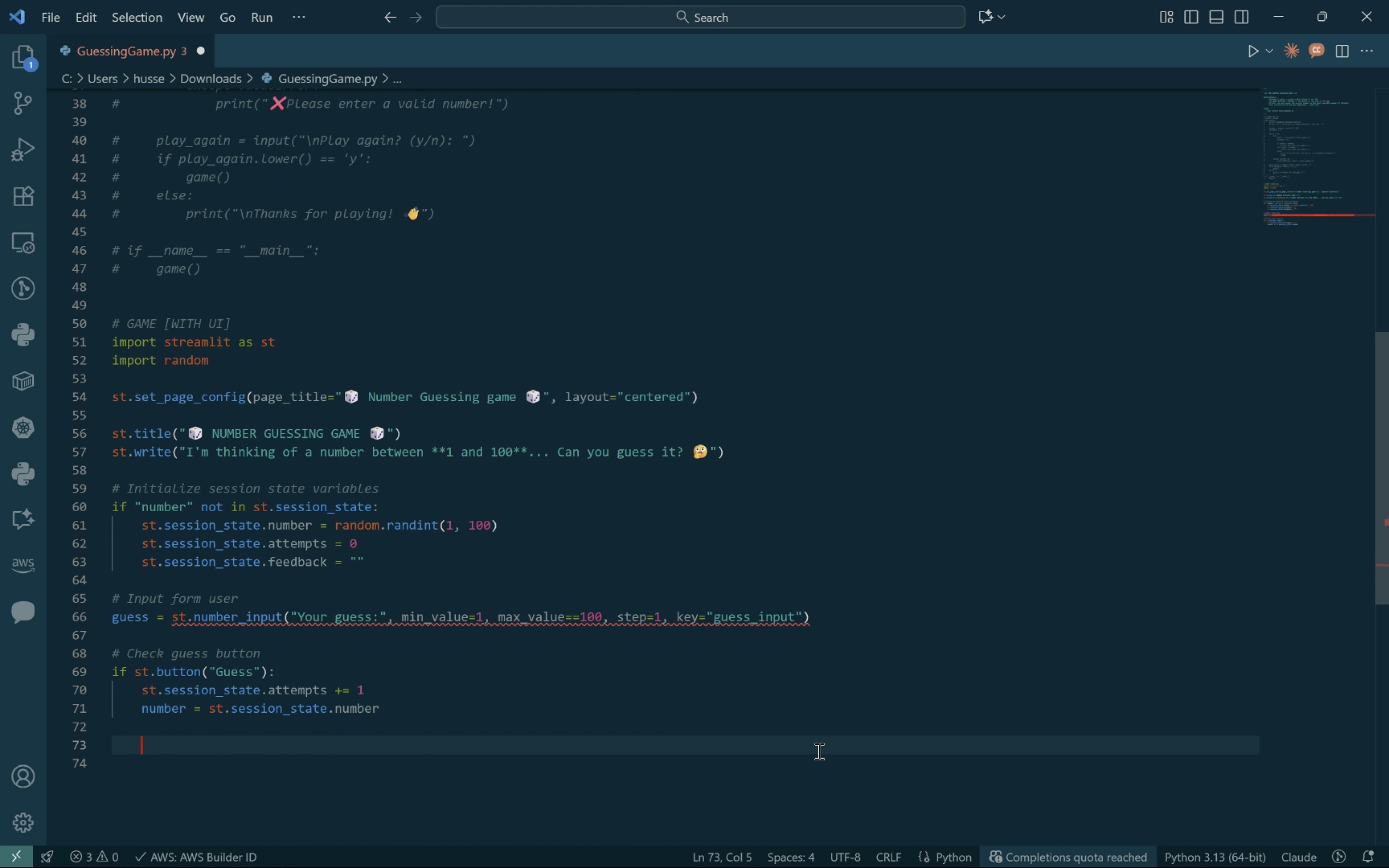 
type(if guess < number:)
 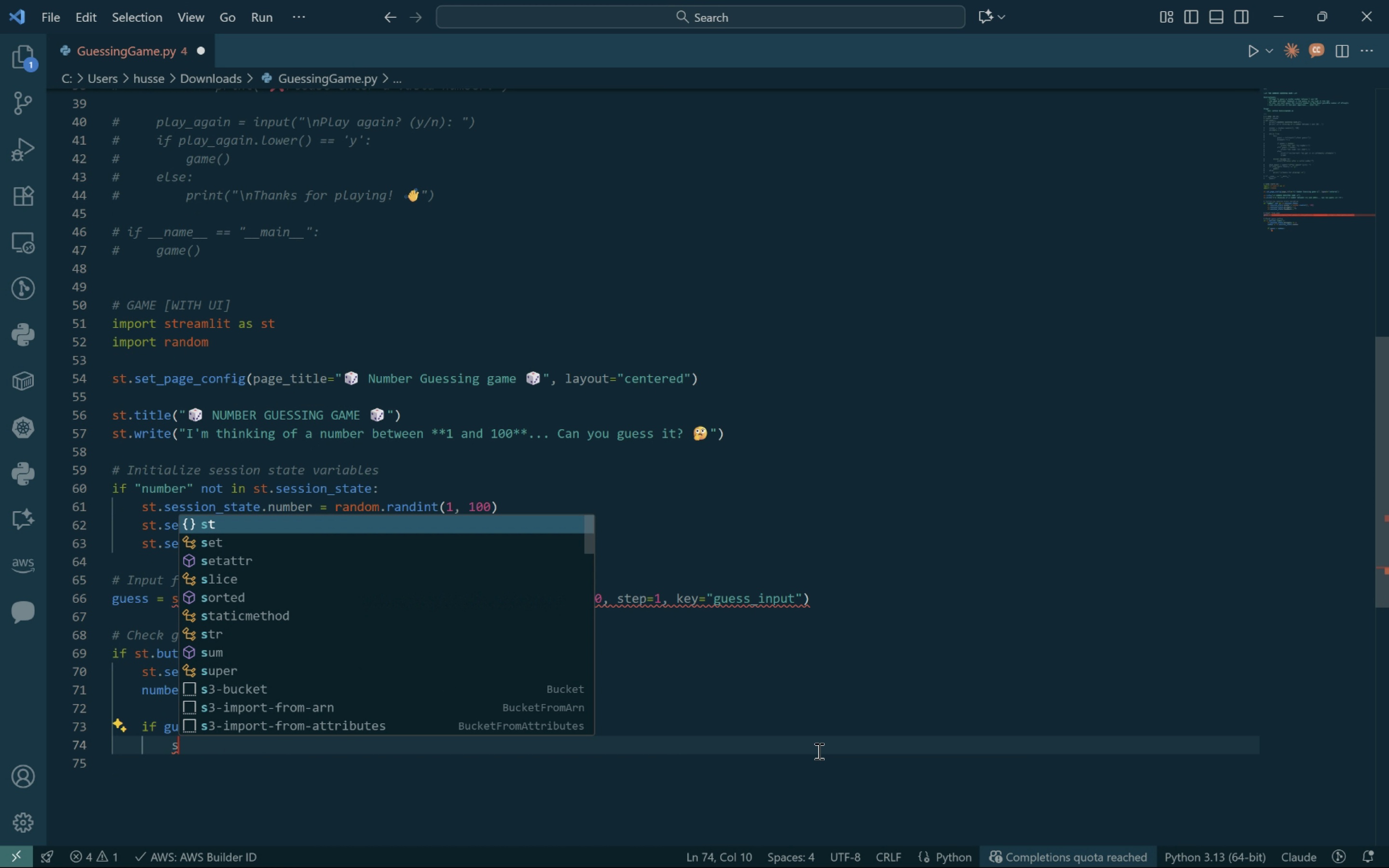 
 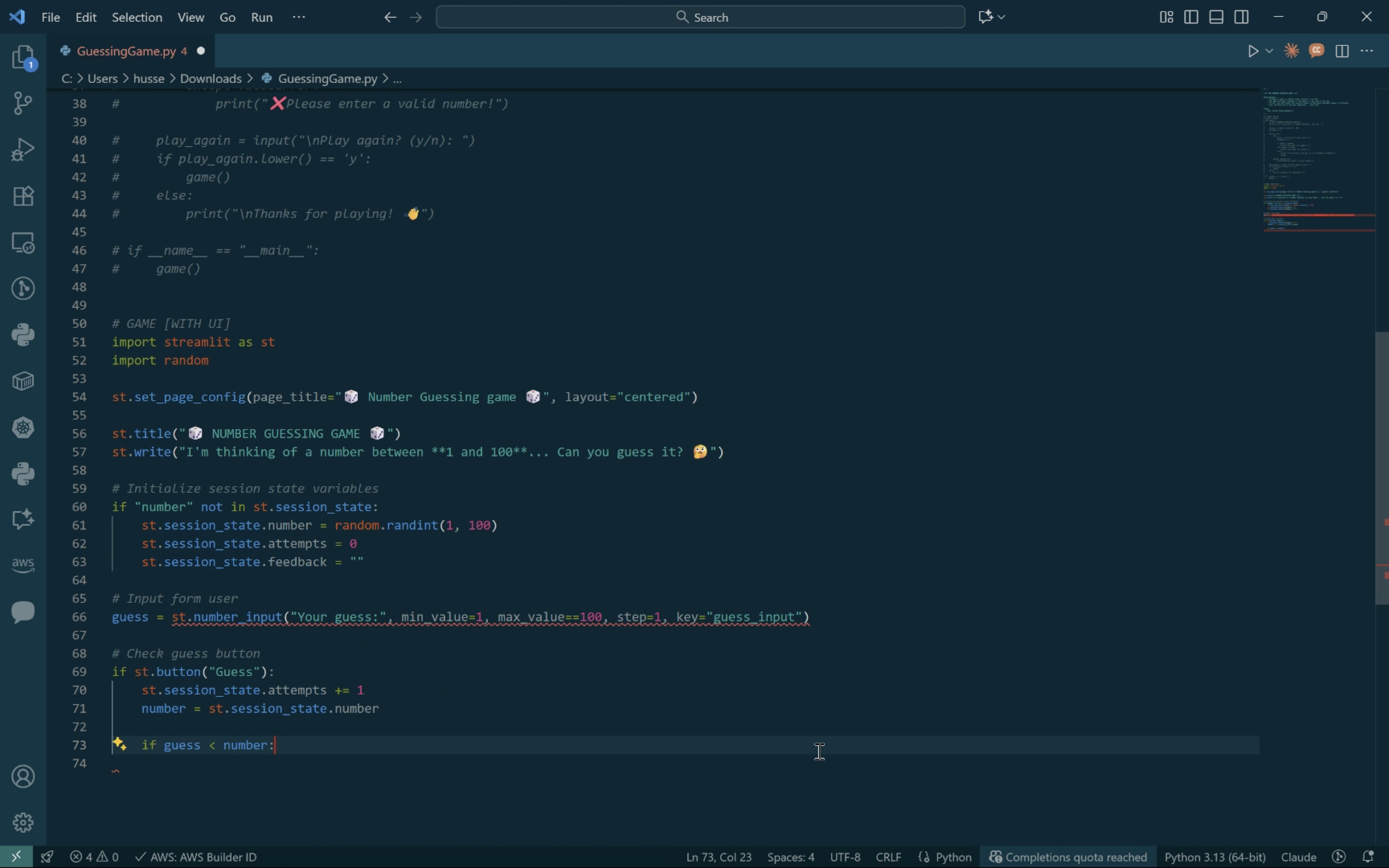 
key(Enter)
 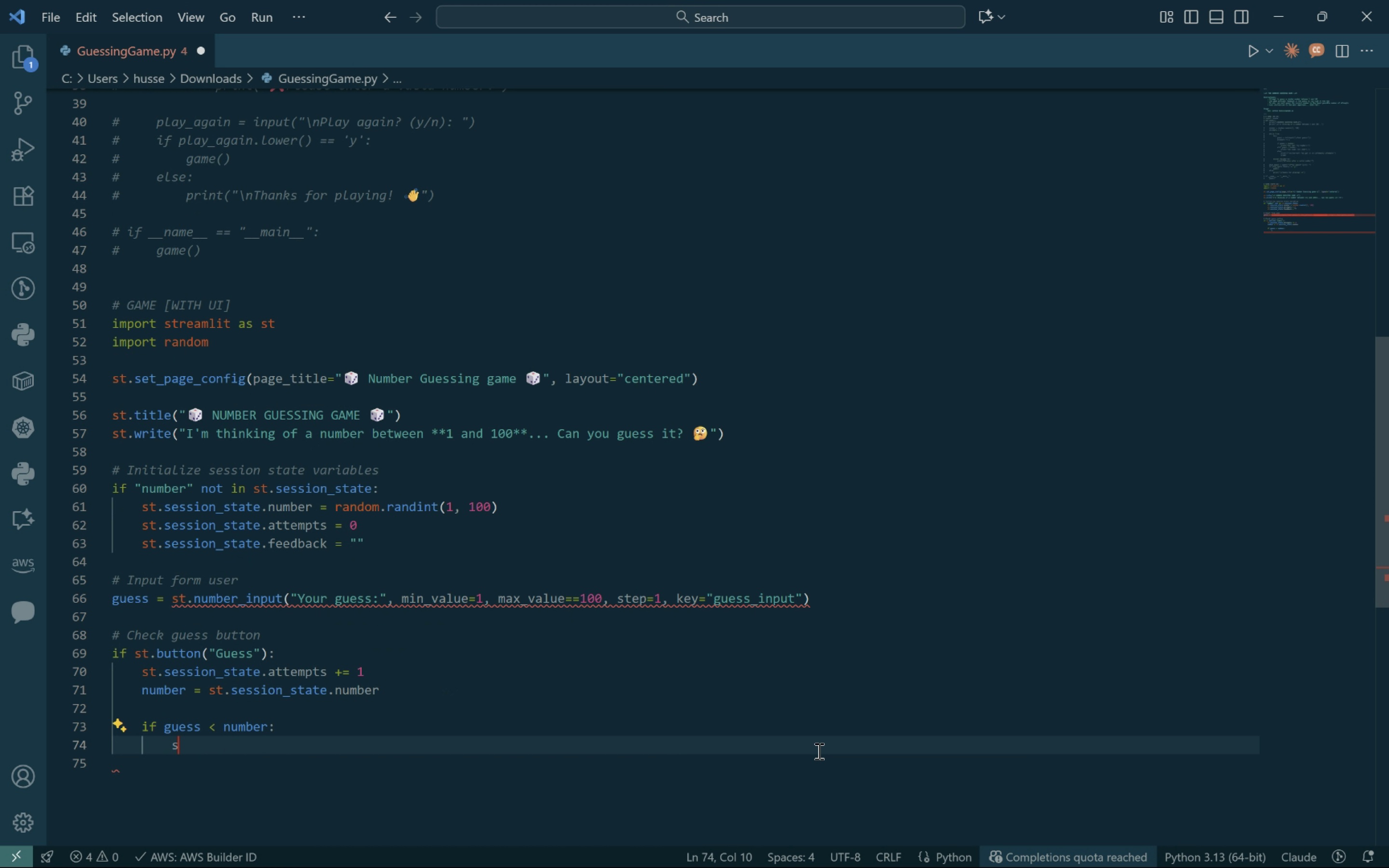 
type(st.sessio)
 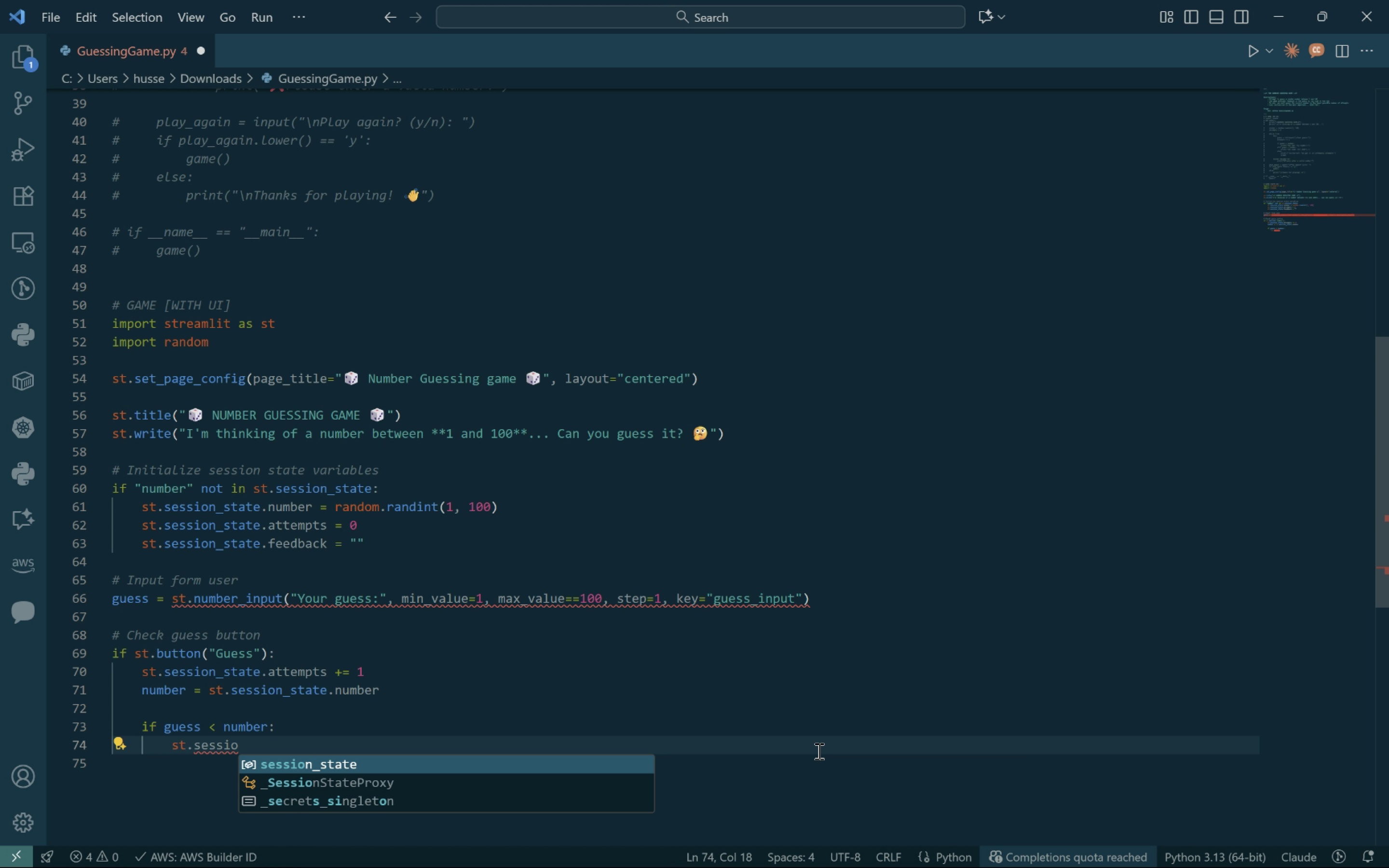 
key(Enter)
 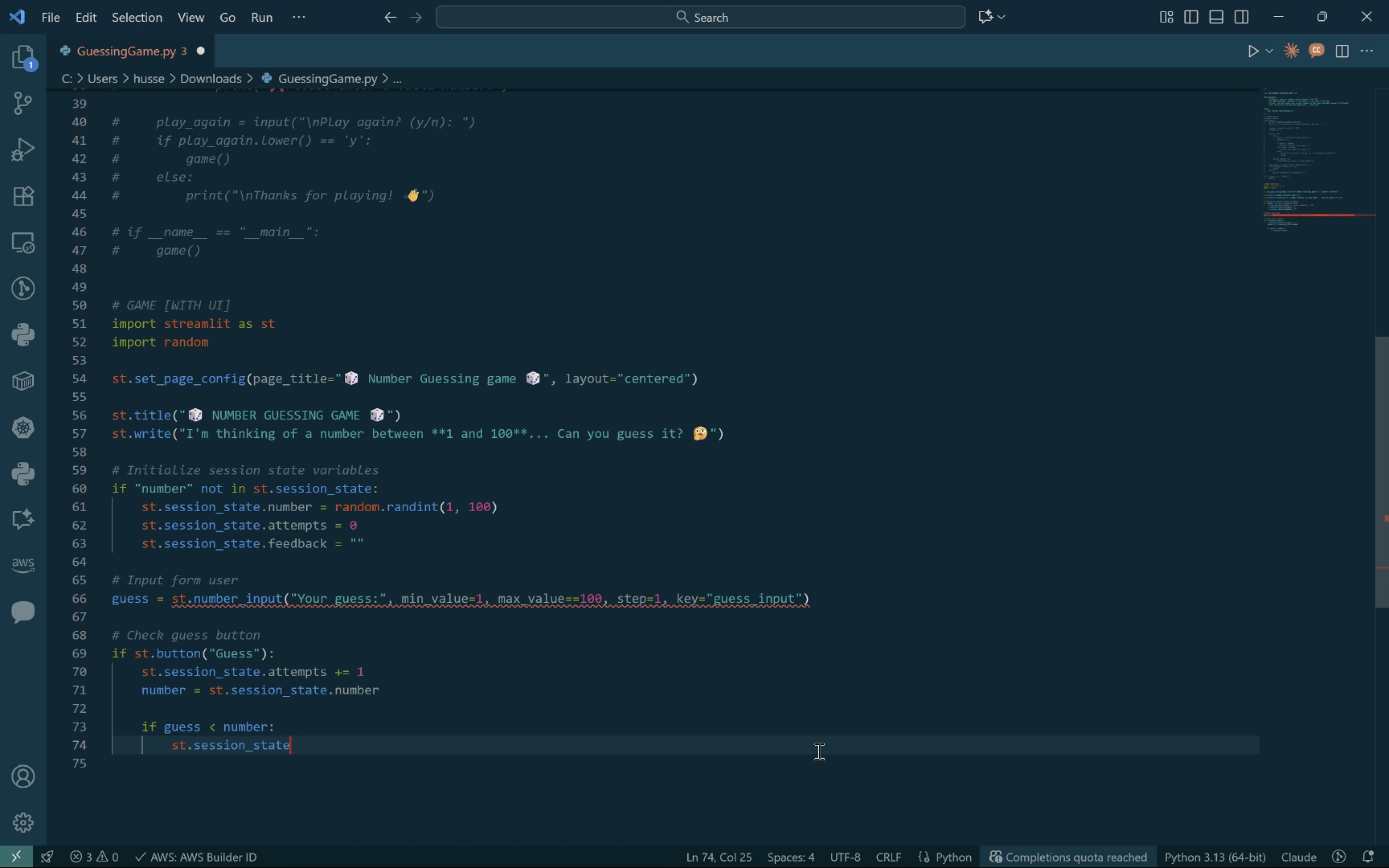 
type(.feedback = )
 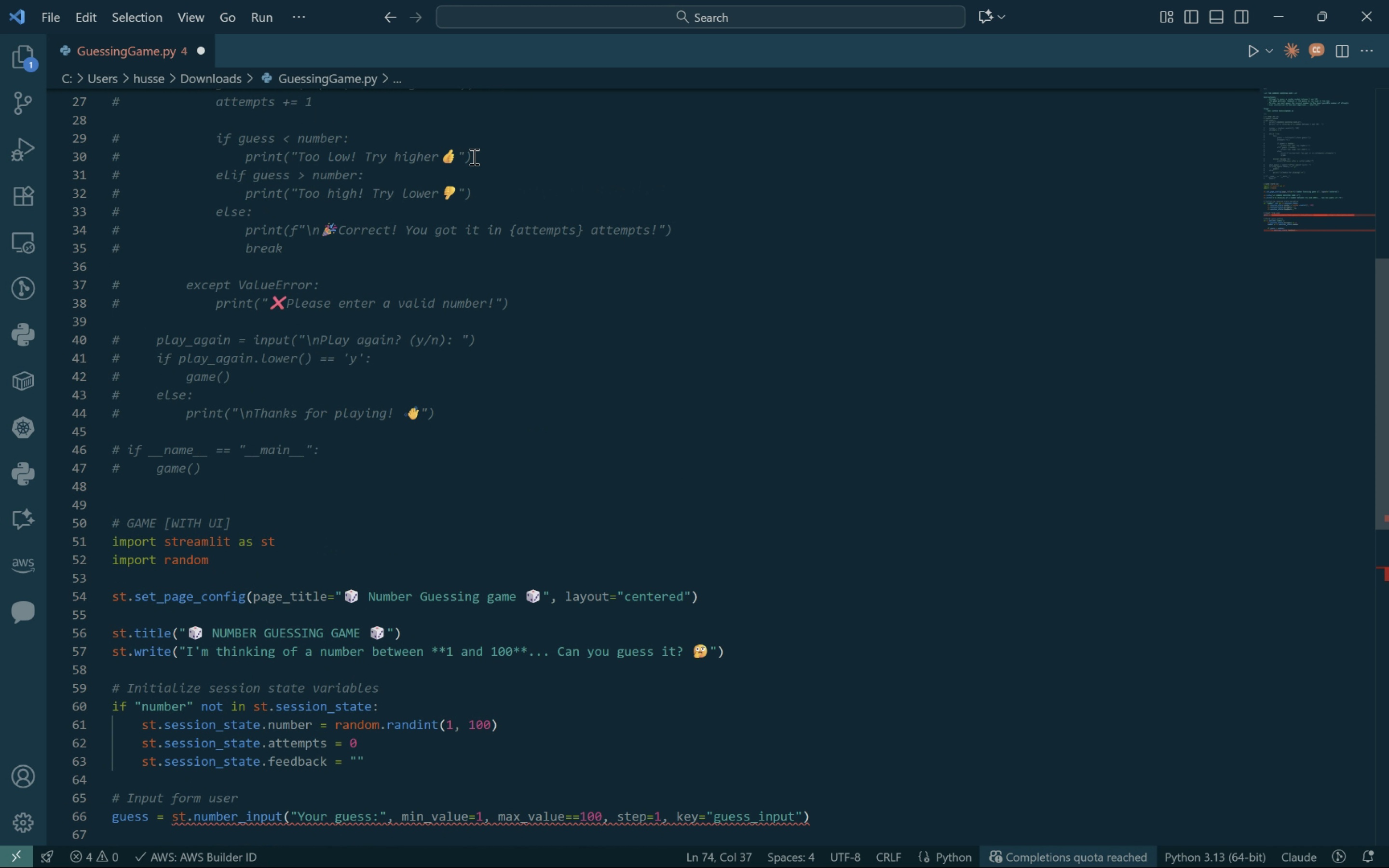 
wait(5.86)
 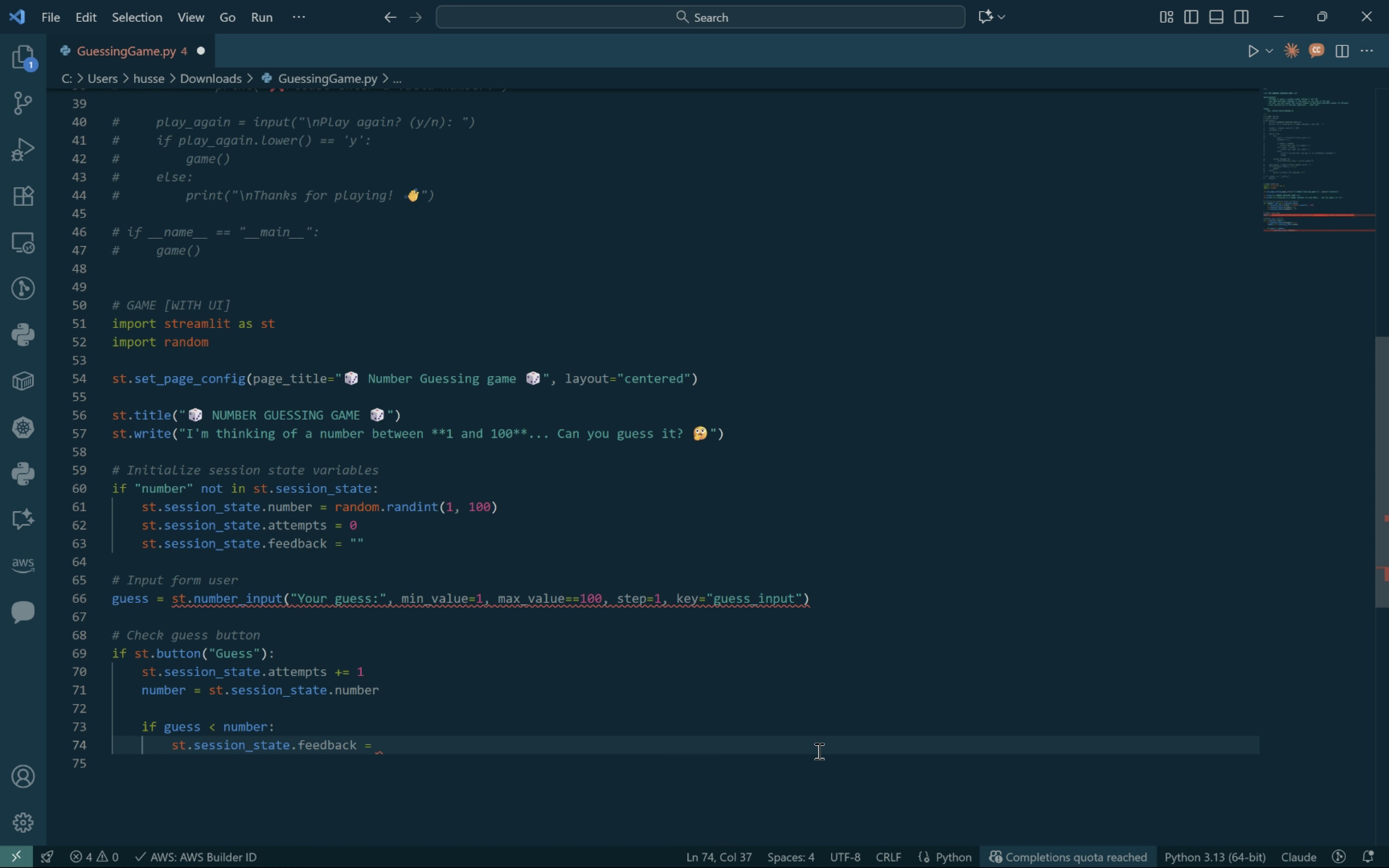 
left_click_drag(start_coordinate=[466, 156], to_coordinate=[291, 158])
 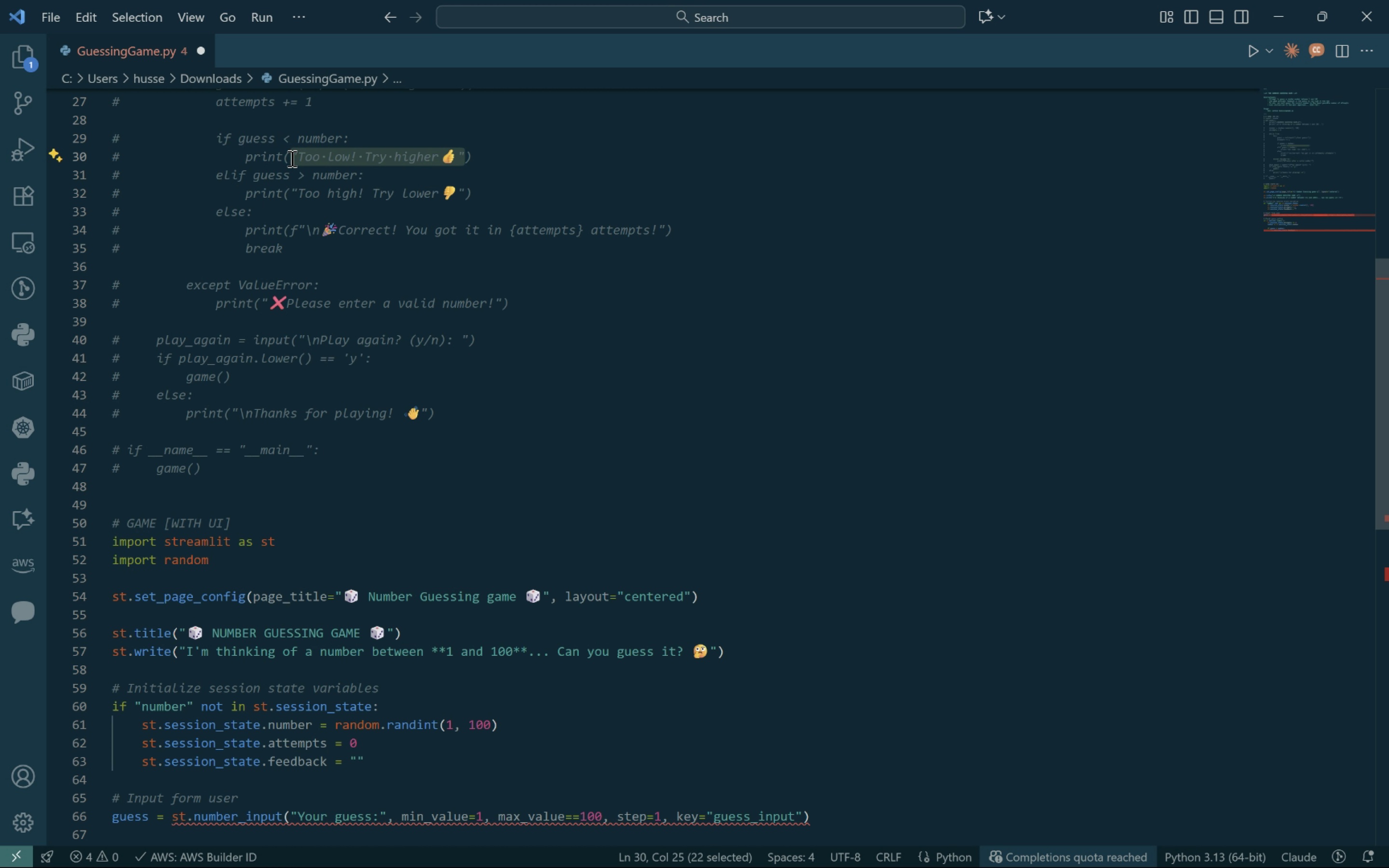 
key(Control+C)
 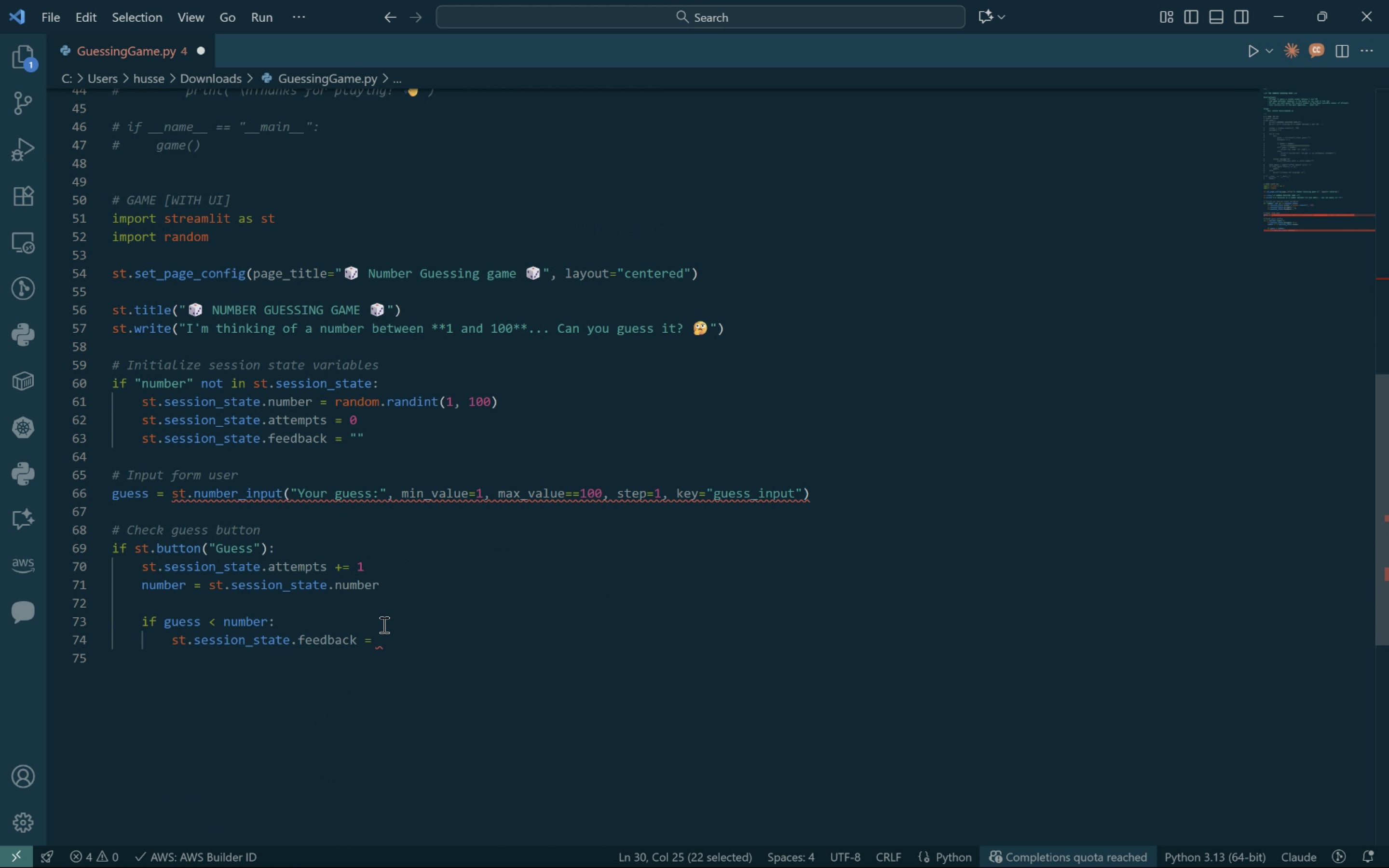 
left_click([378, 641])
 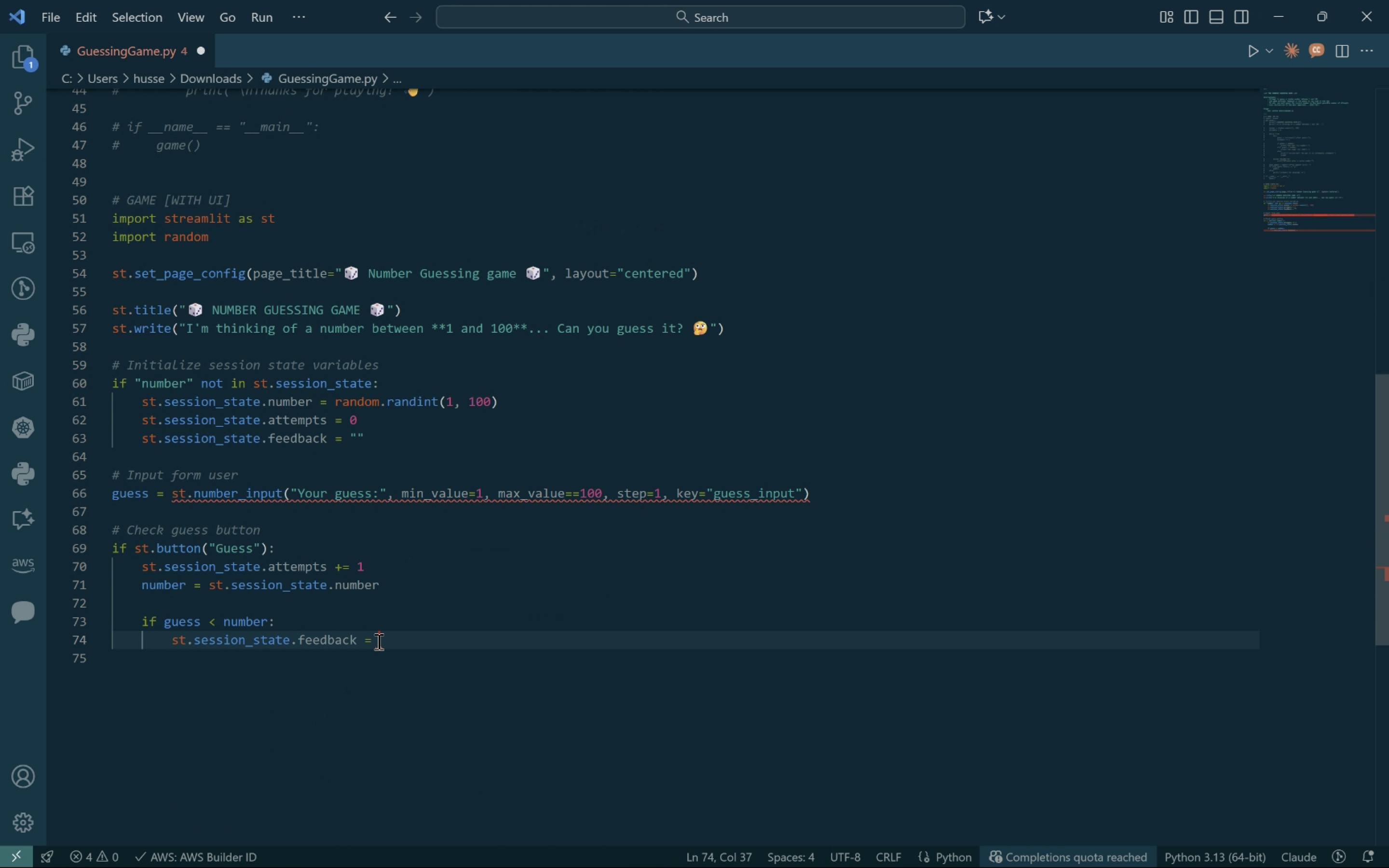 
key(Control+V)
 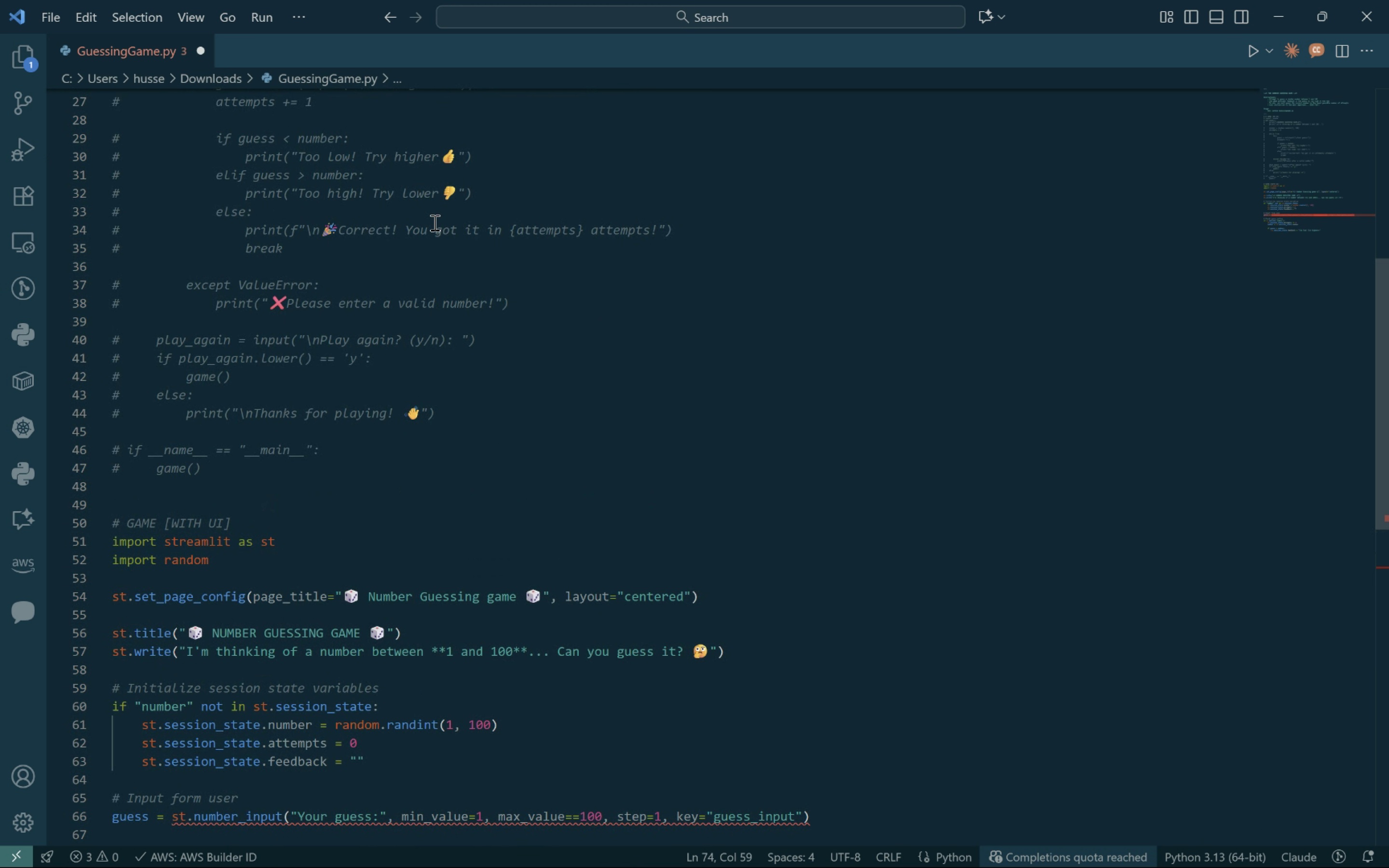 
left_click_drag(start_coordinate=[465, 194], to_coordinate=[292, 196])
 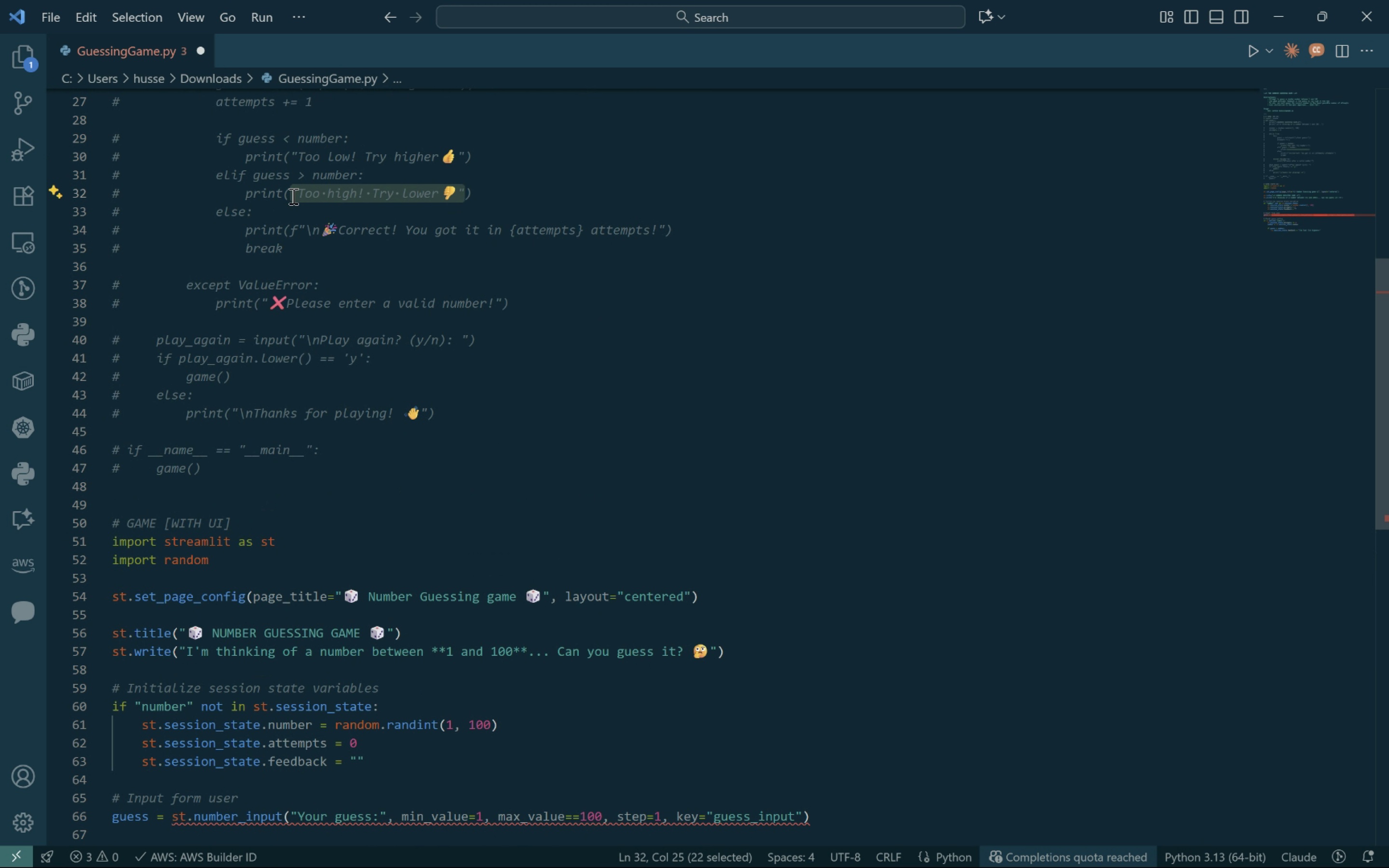 
key(Control+C)
 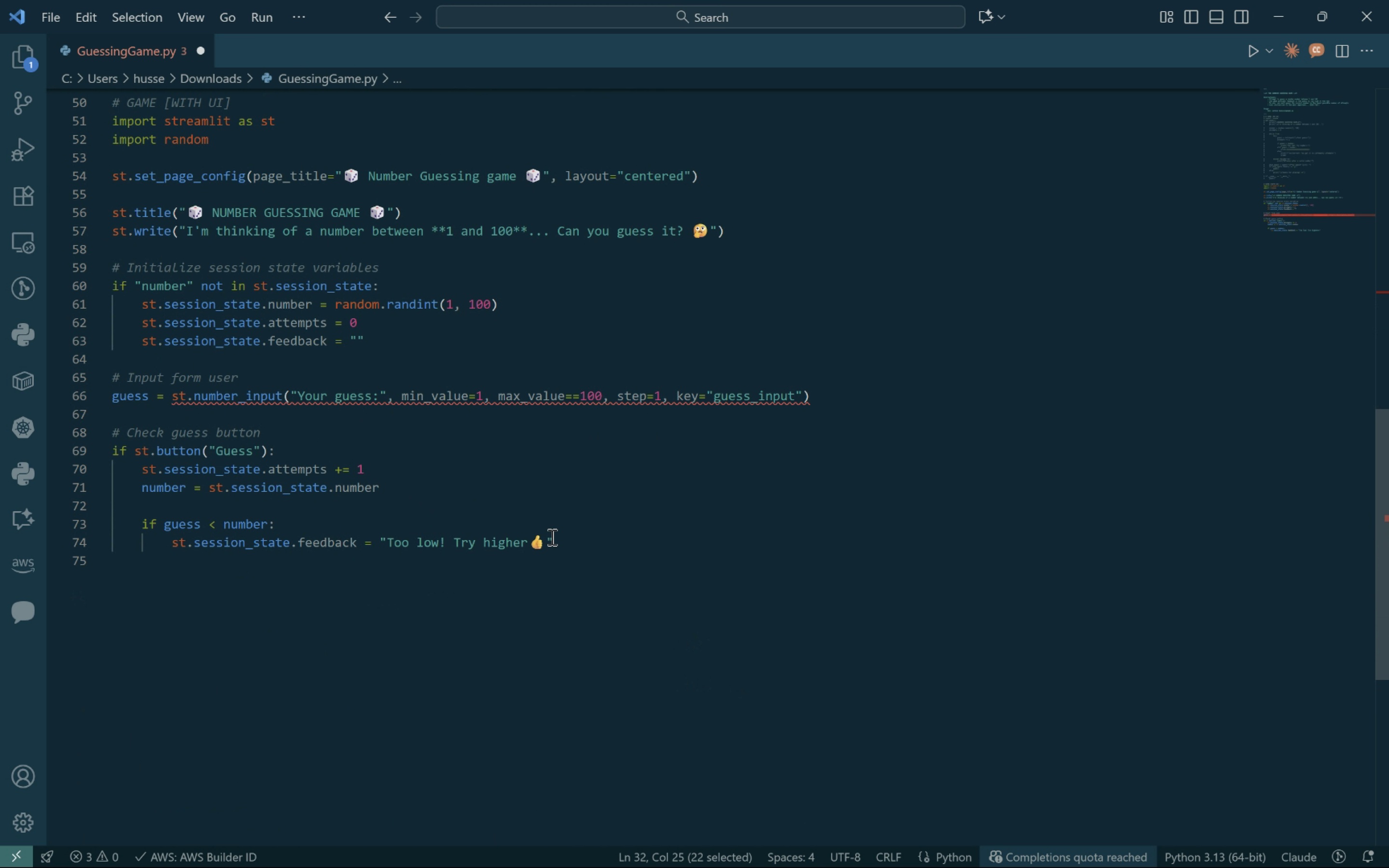 
left_click([572, 543])
 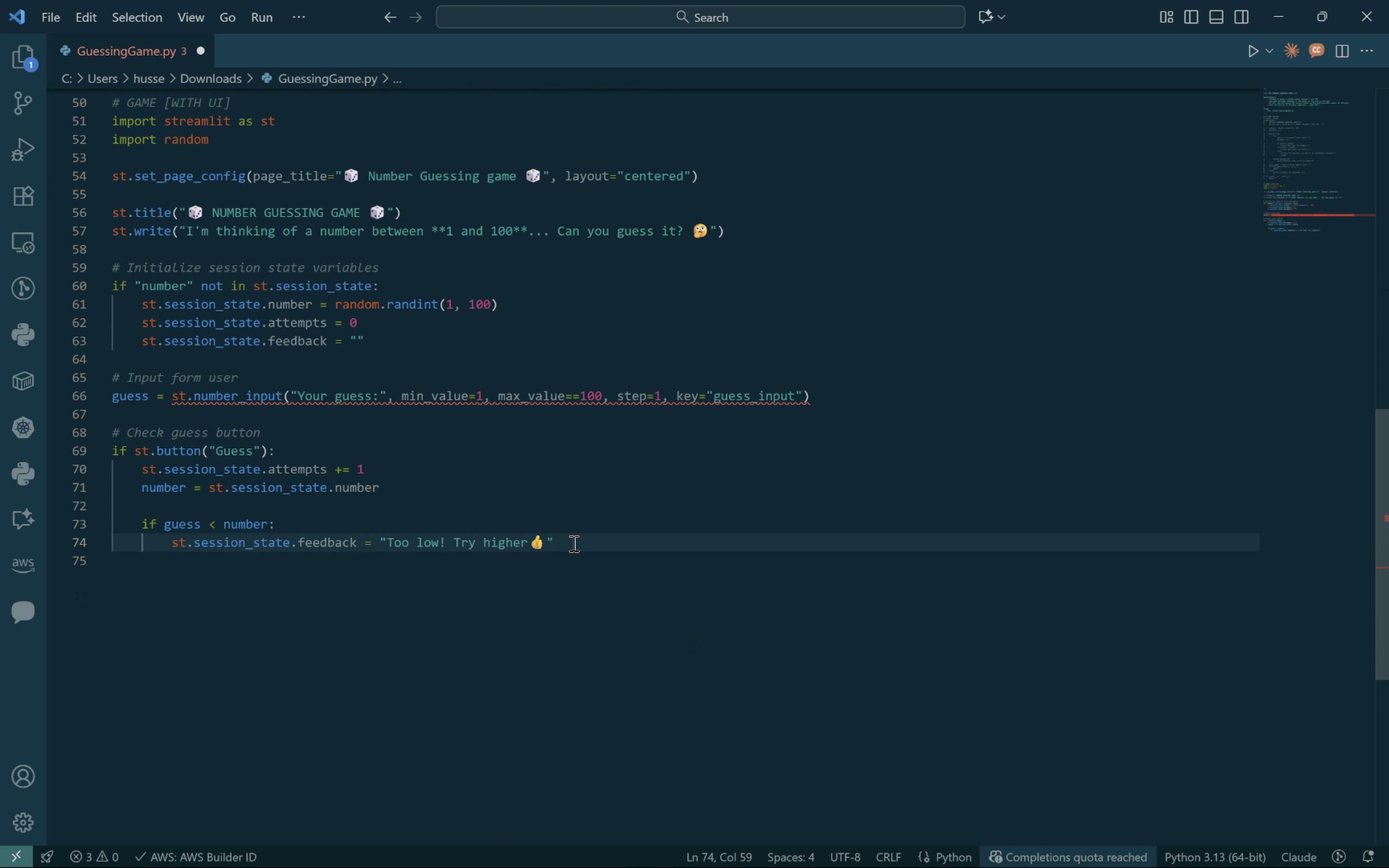 
key(Enter)
 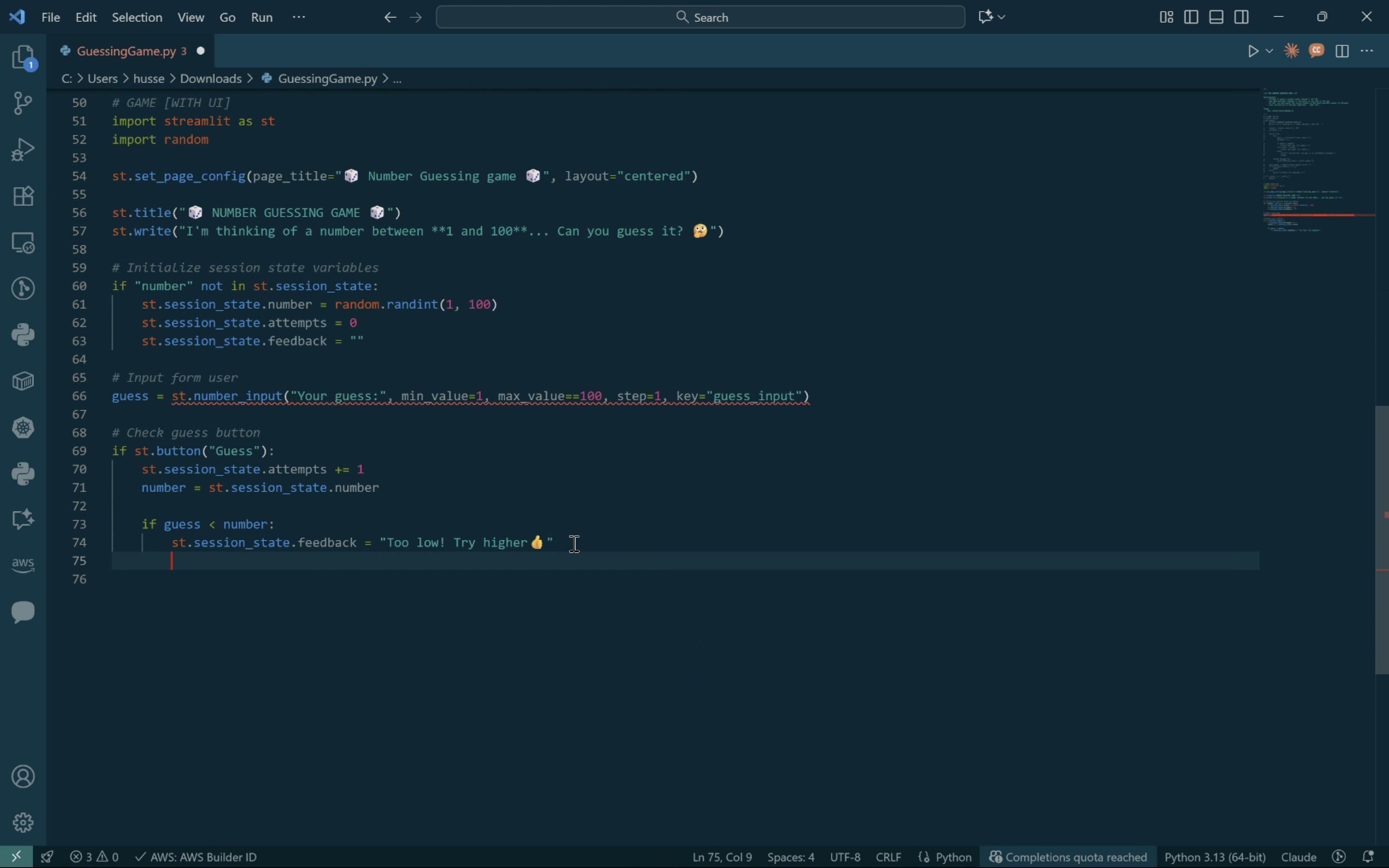 
type(\)
key(Backspace)
key(Backspace)
type(elif guess > number:)
 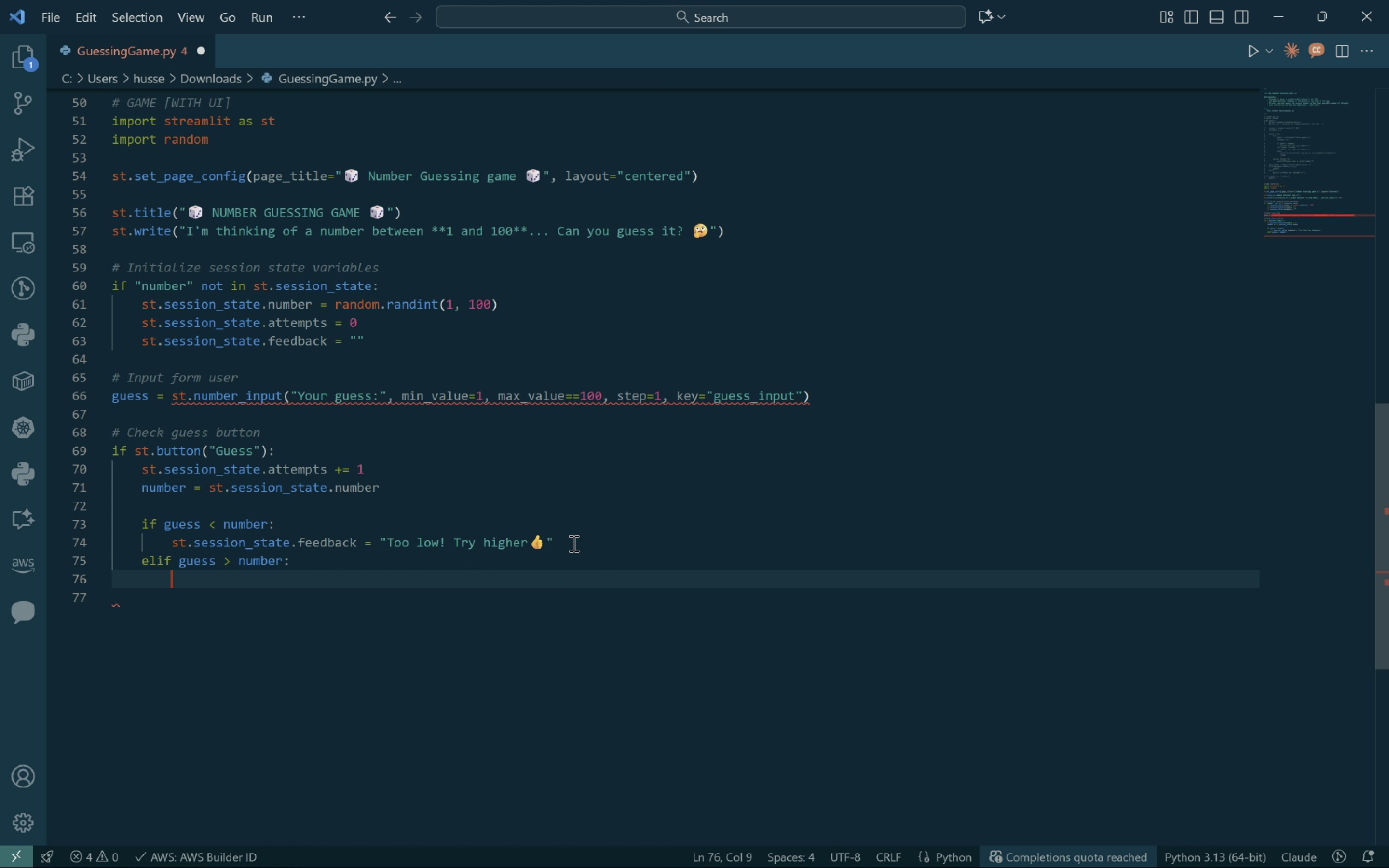 
 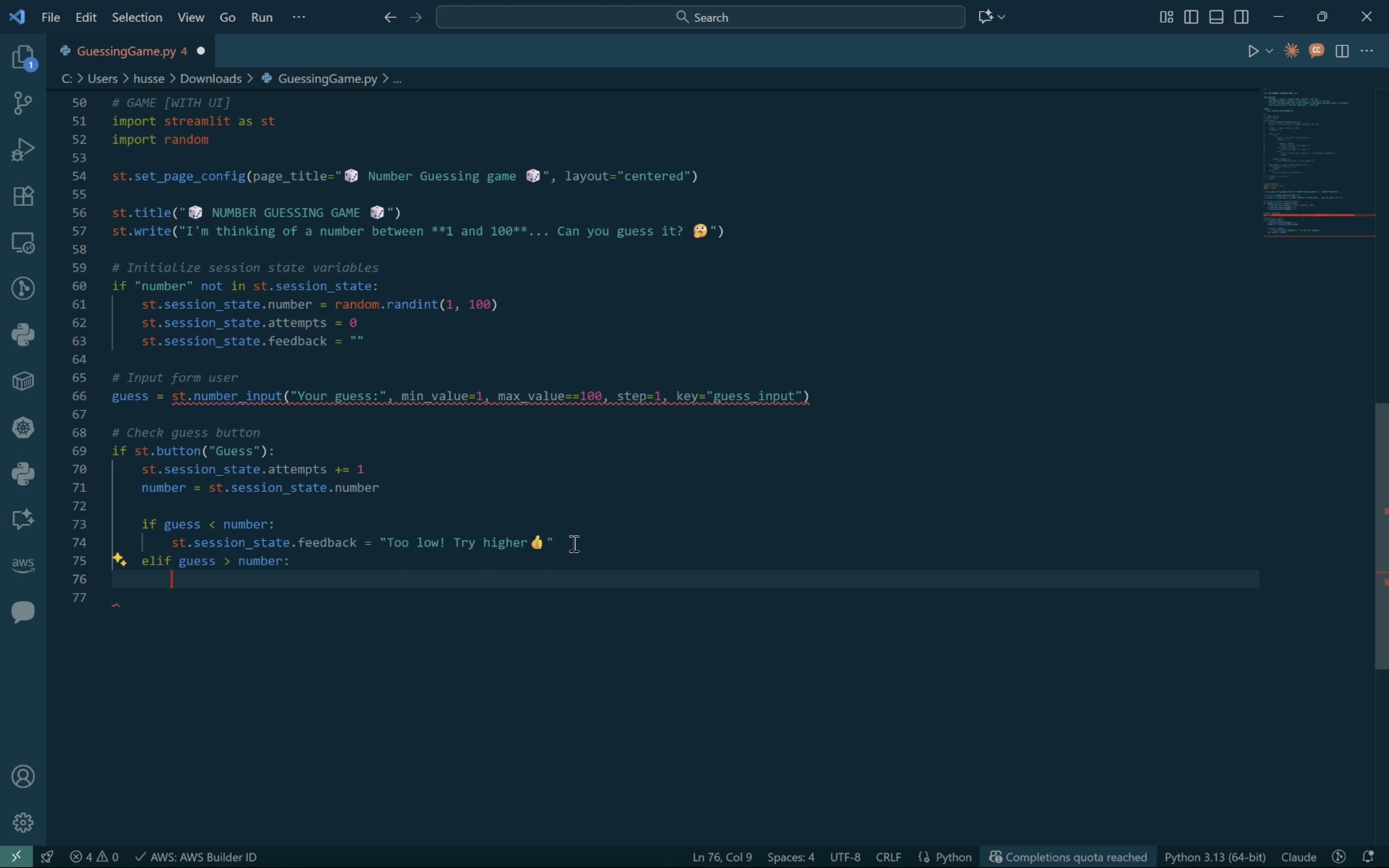 
key(Enter)
 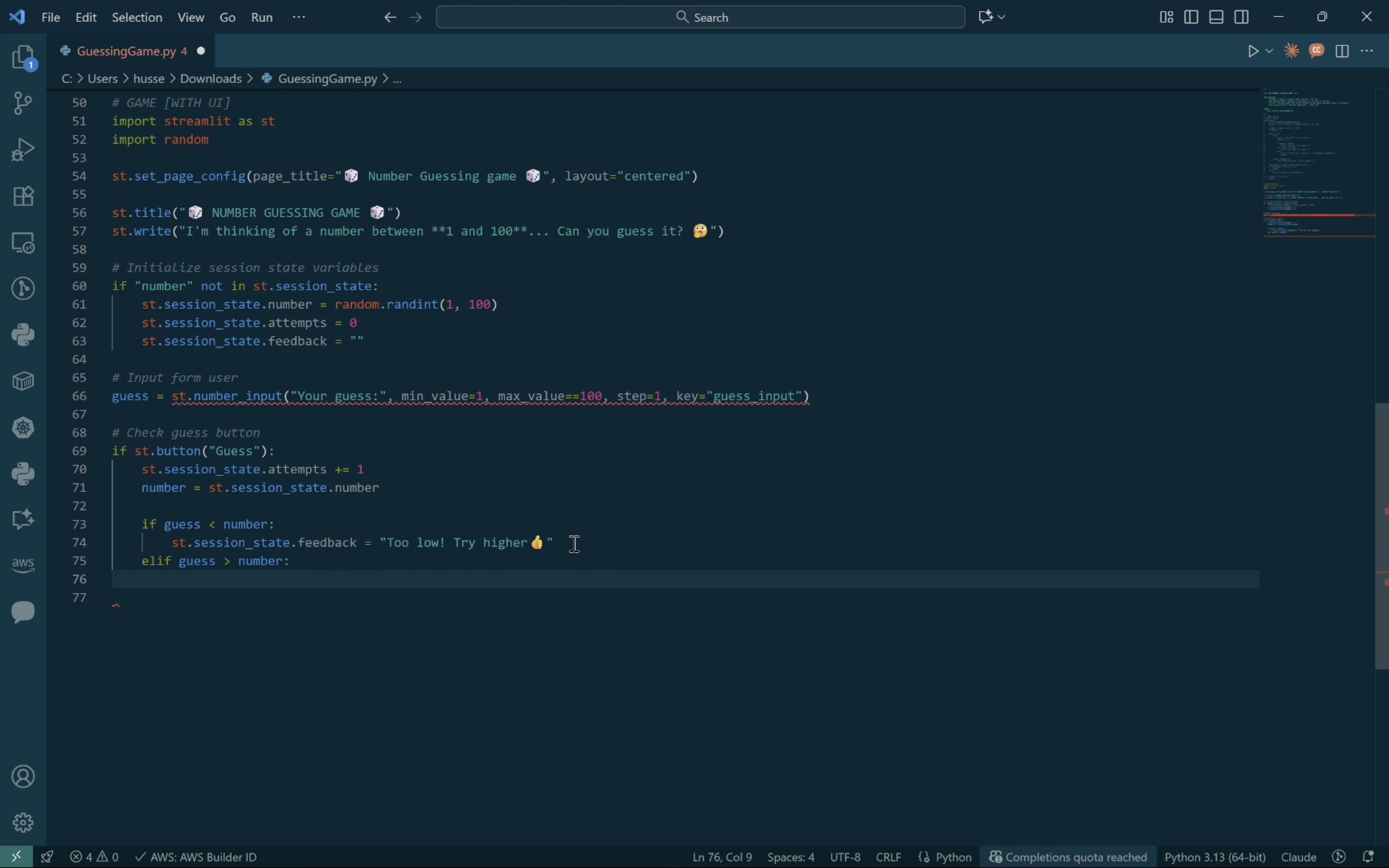 
type(st.sesison)
 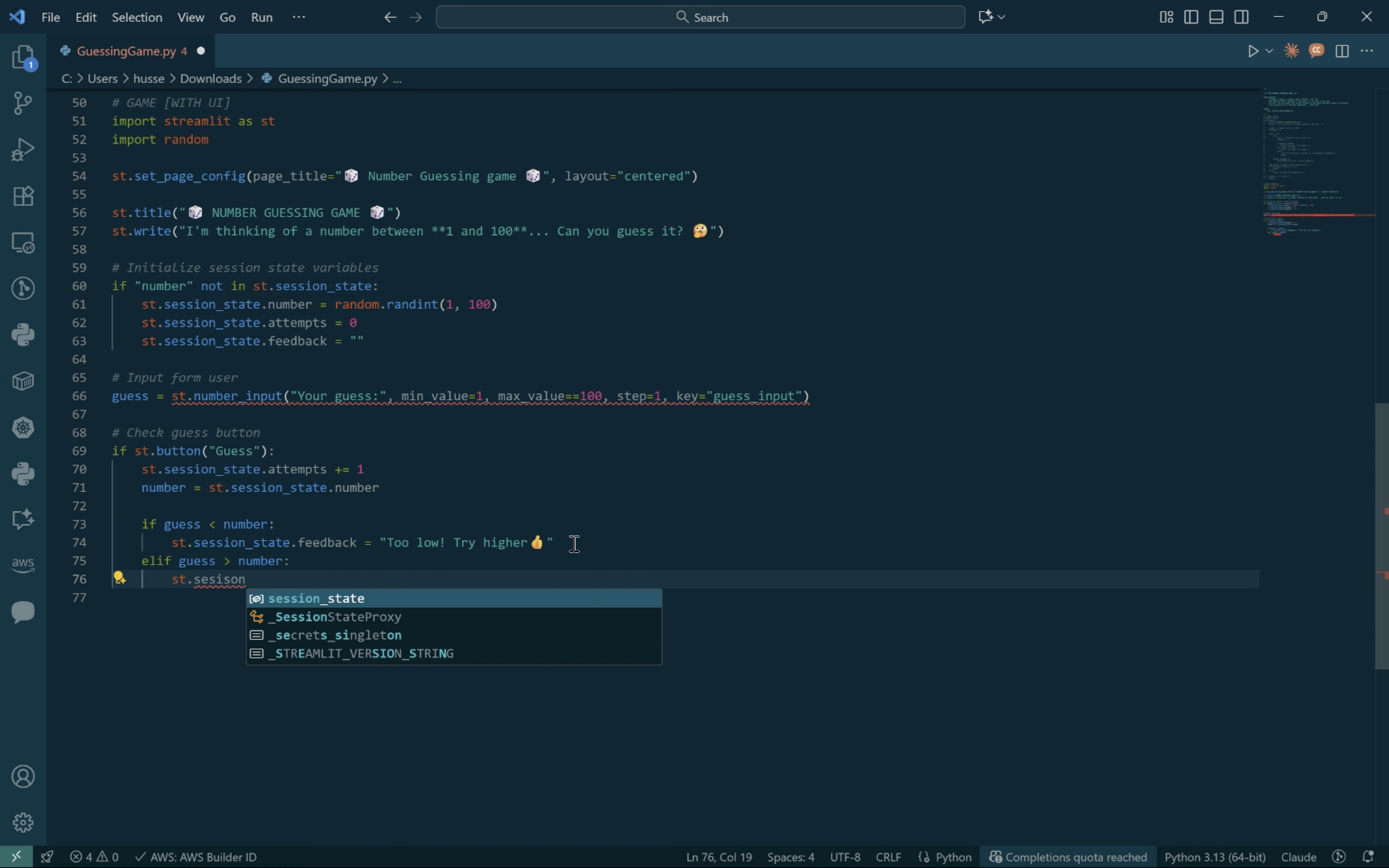 
key(Enter)
 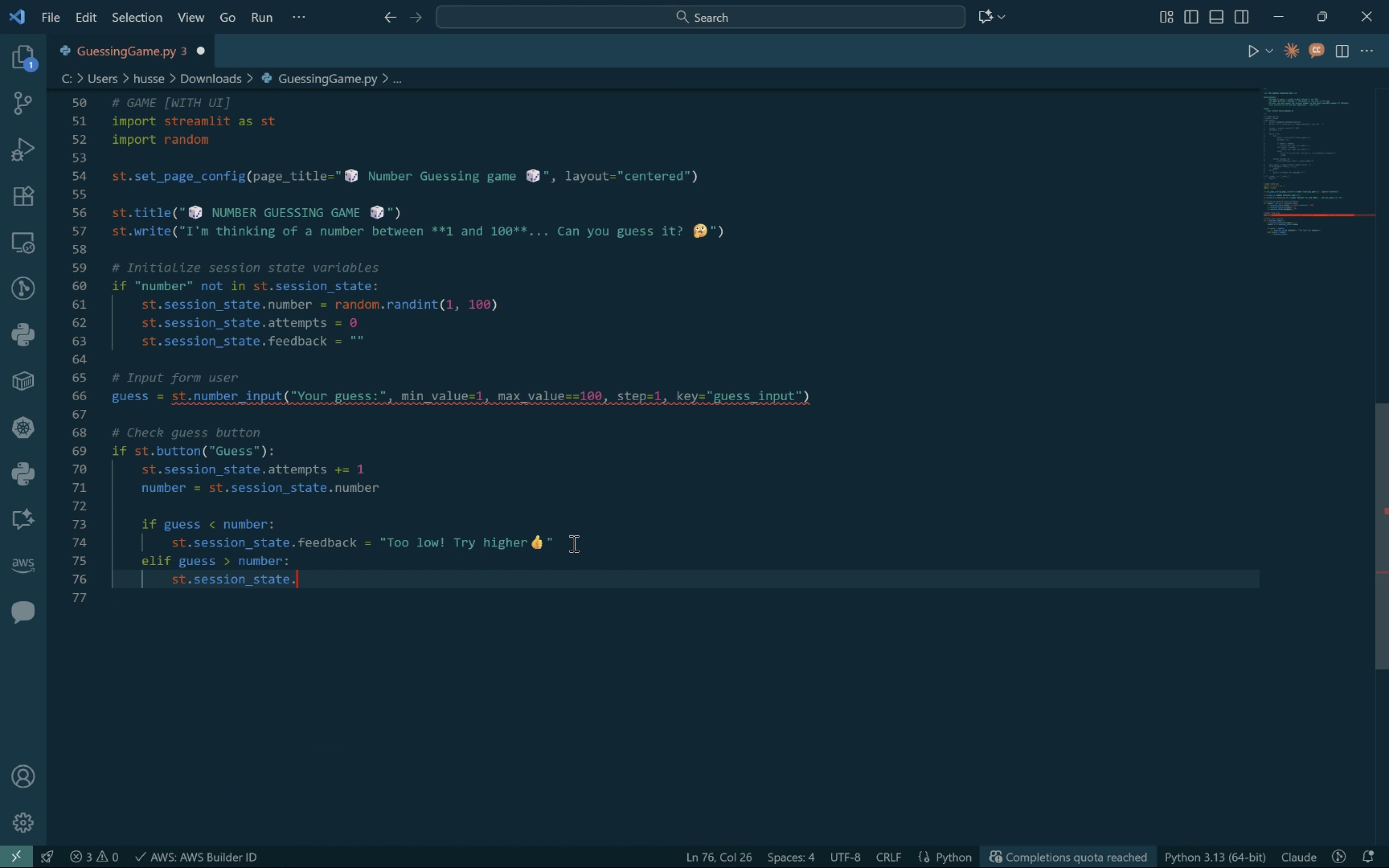 
type(.feedback = )
 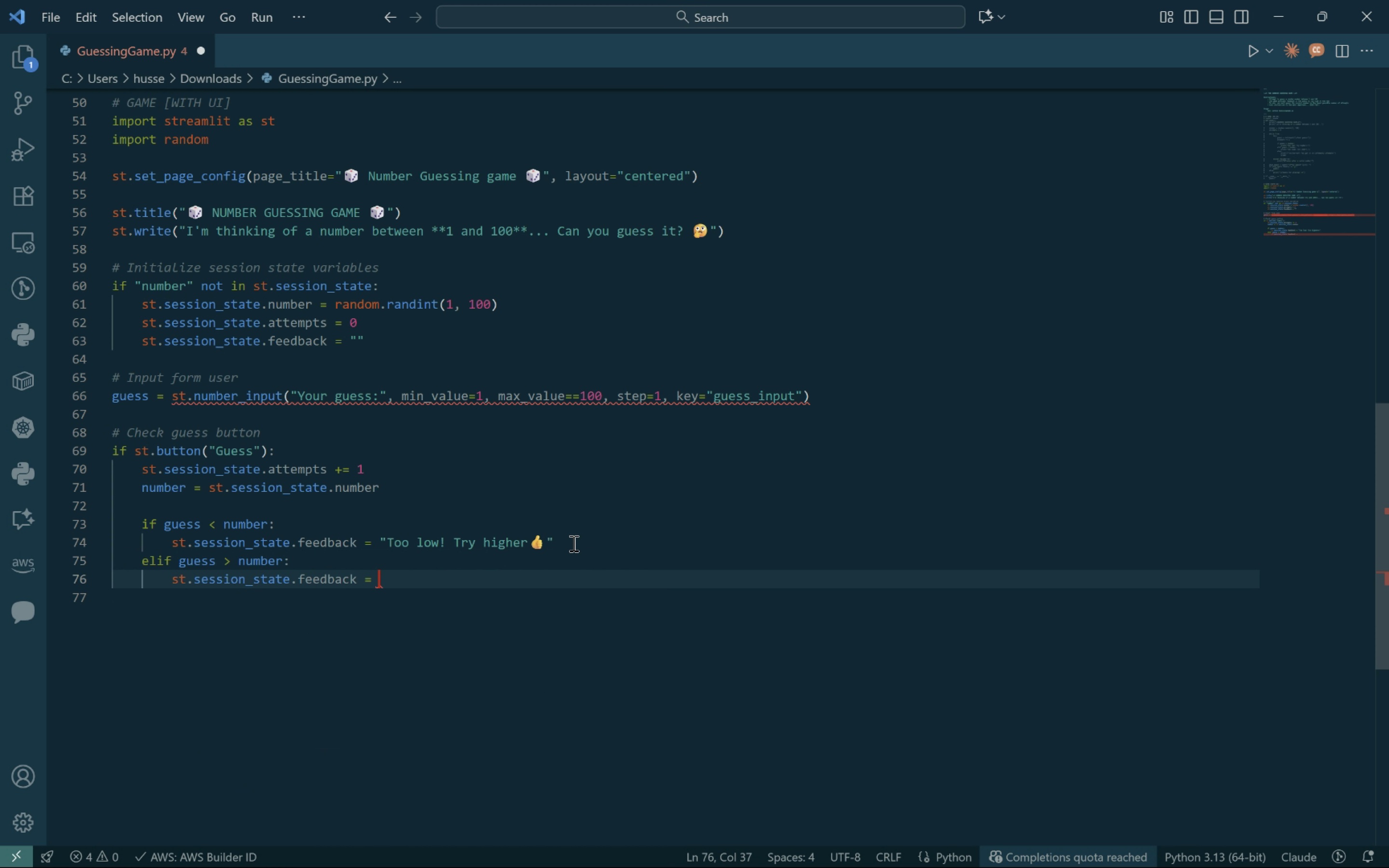 
key(Control+V)
 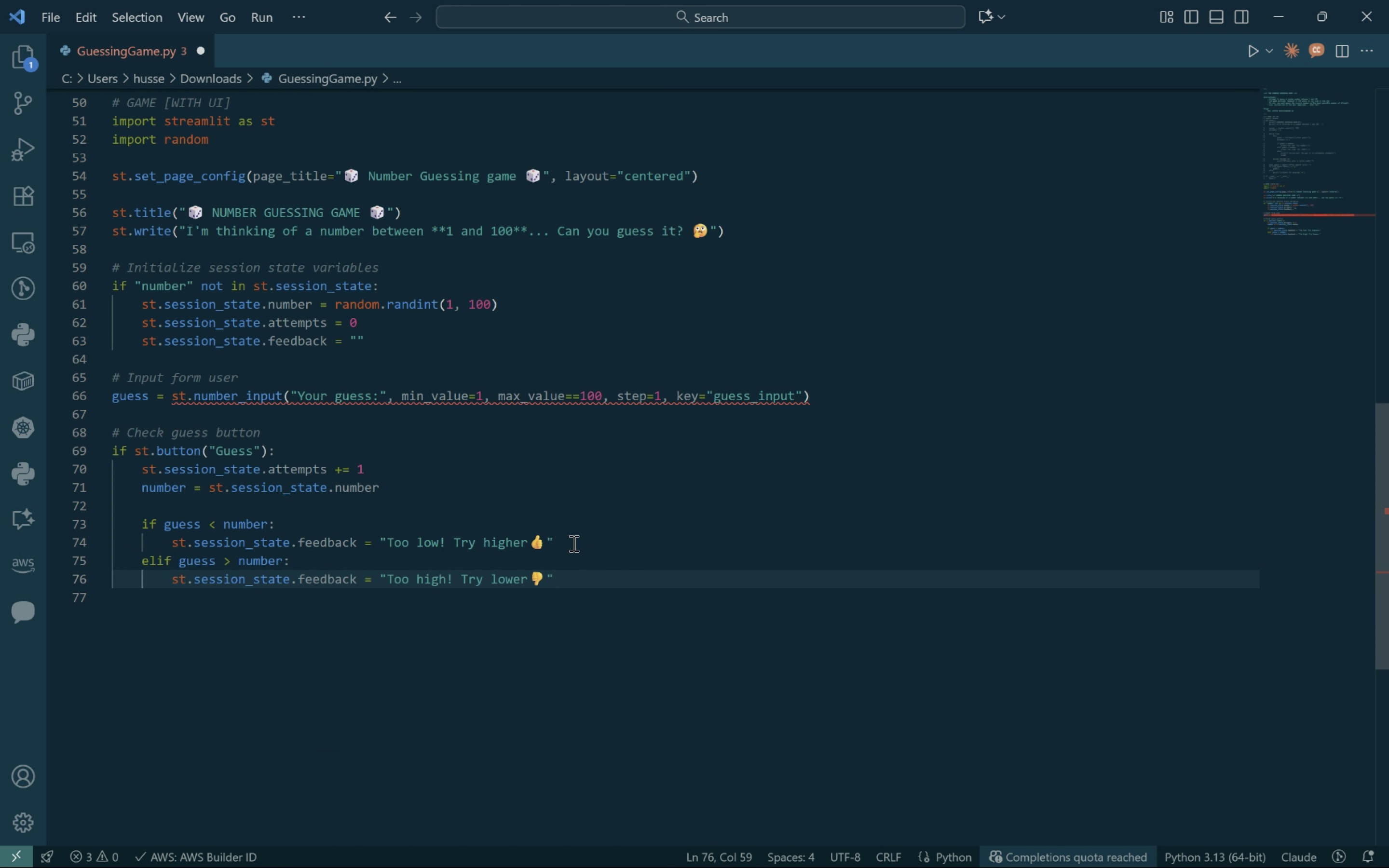 
key(Enter)
 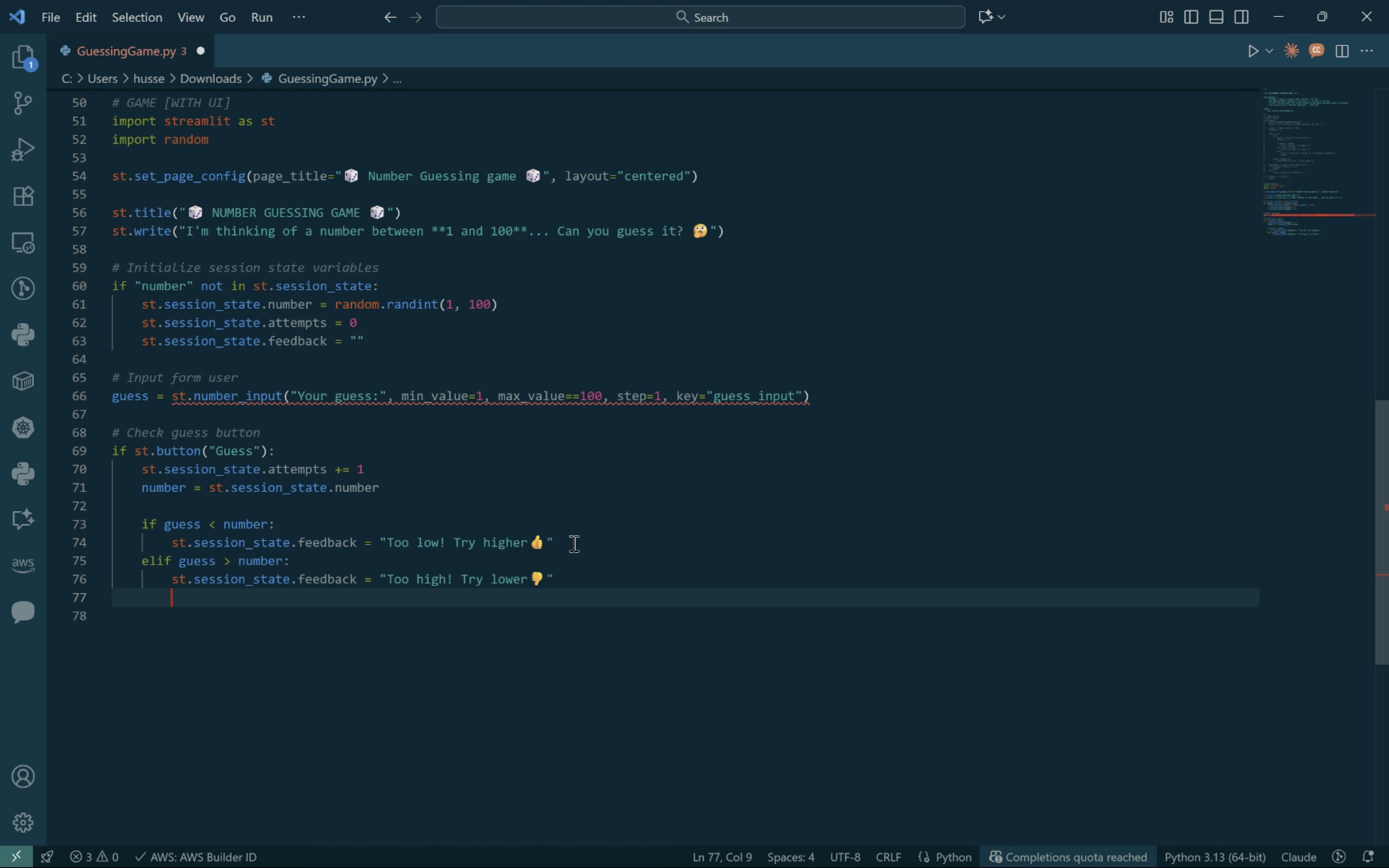 
key(Backspace)
type(else:)
 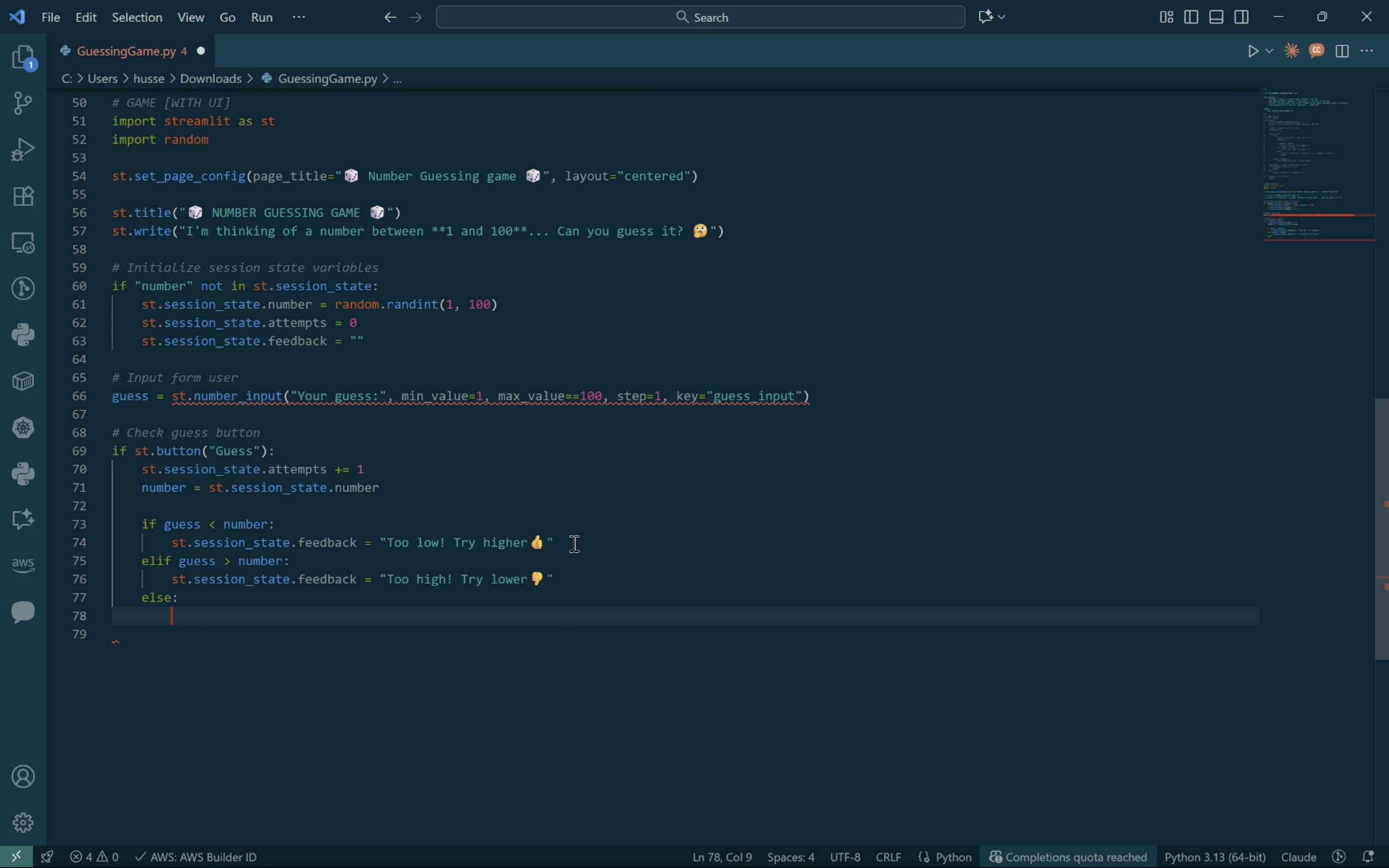 
key(Enter)
 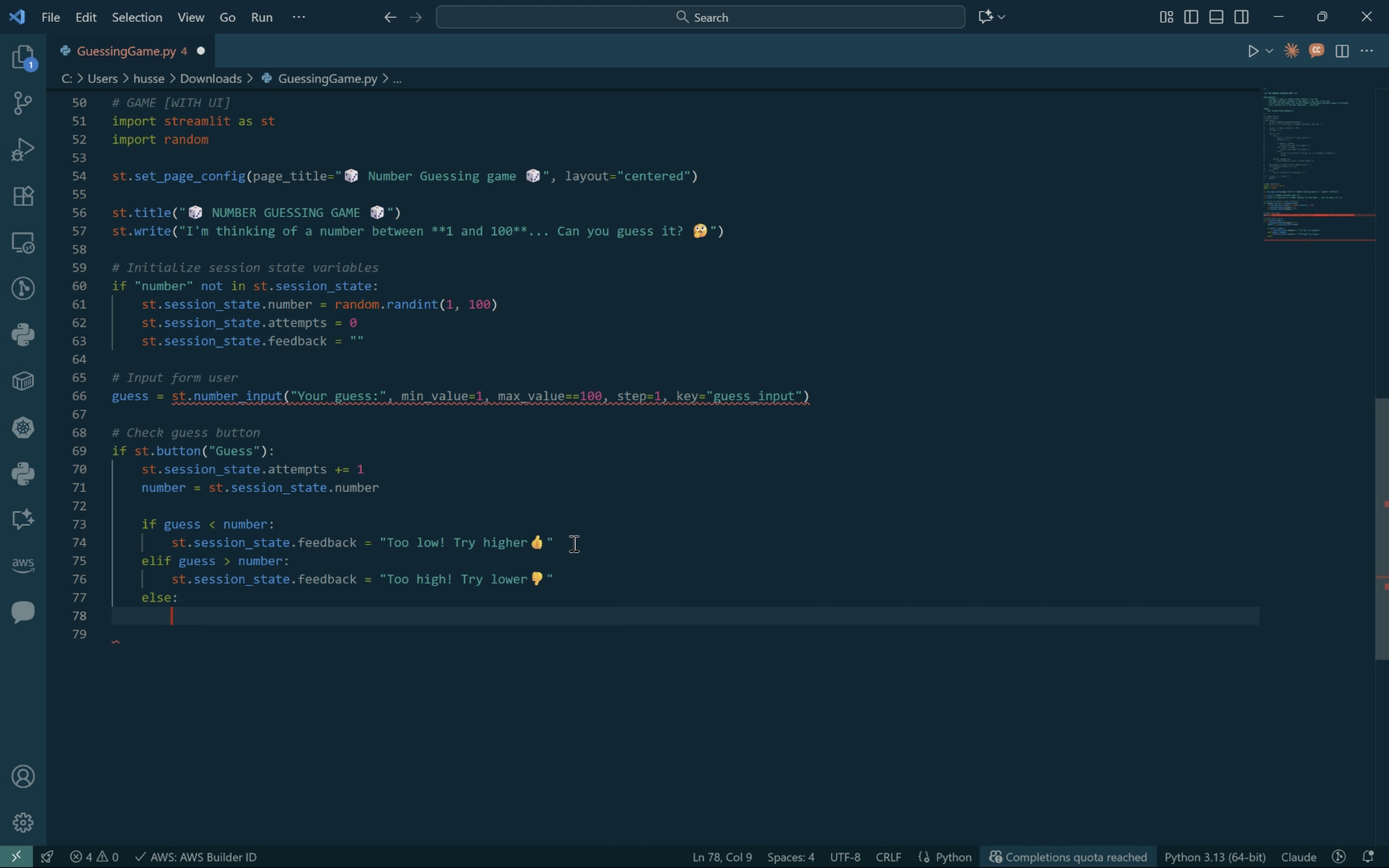 
type(st.sessio)
 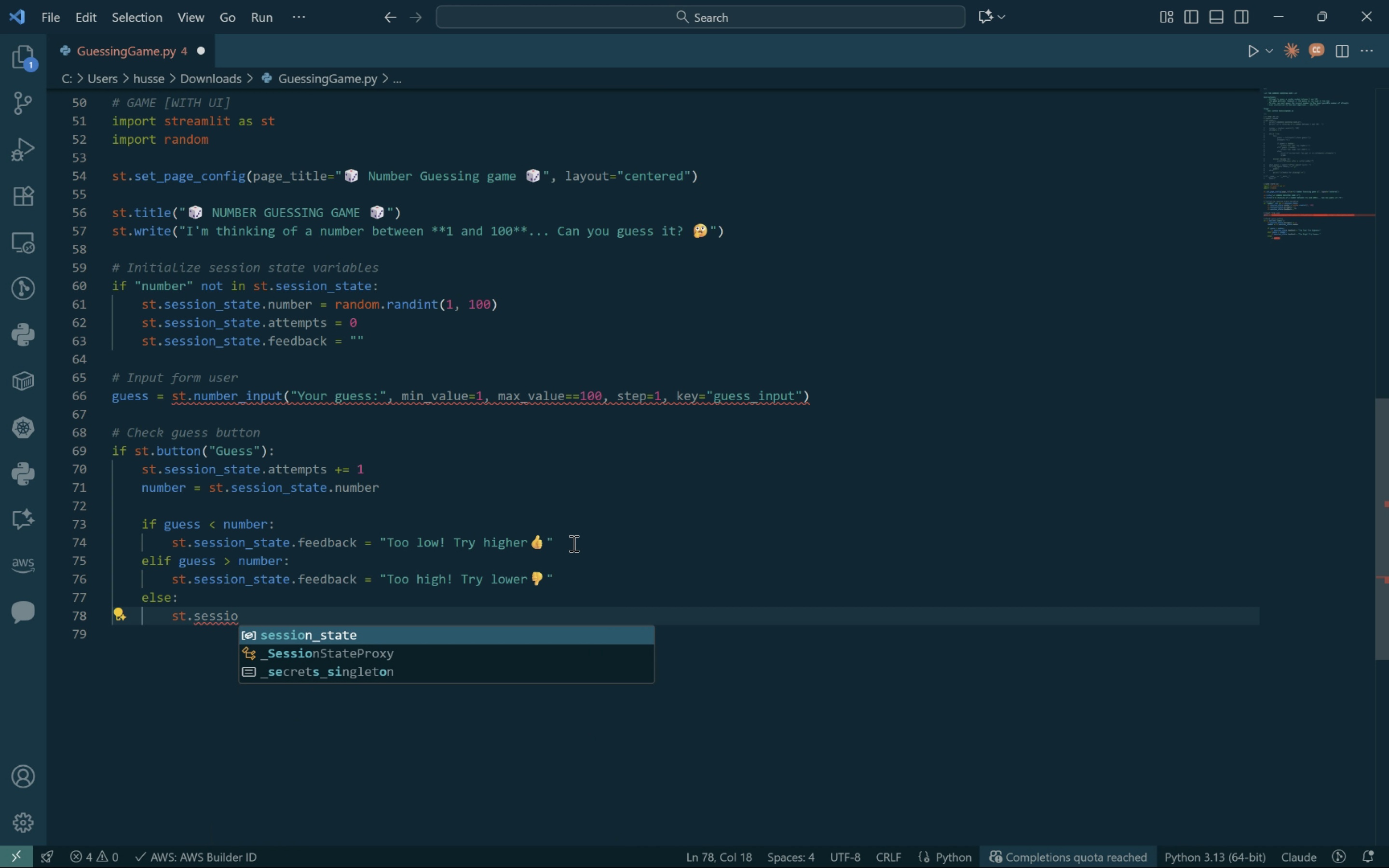 
key(Enter)
 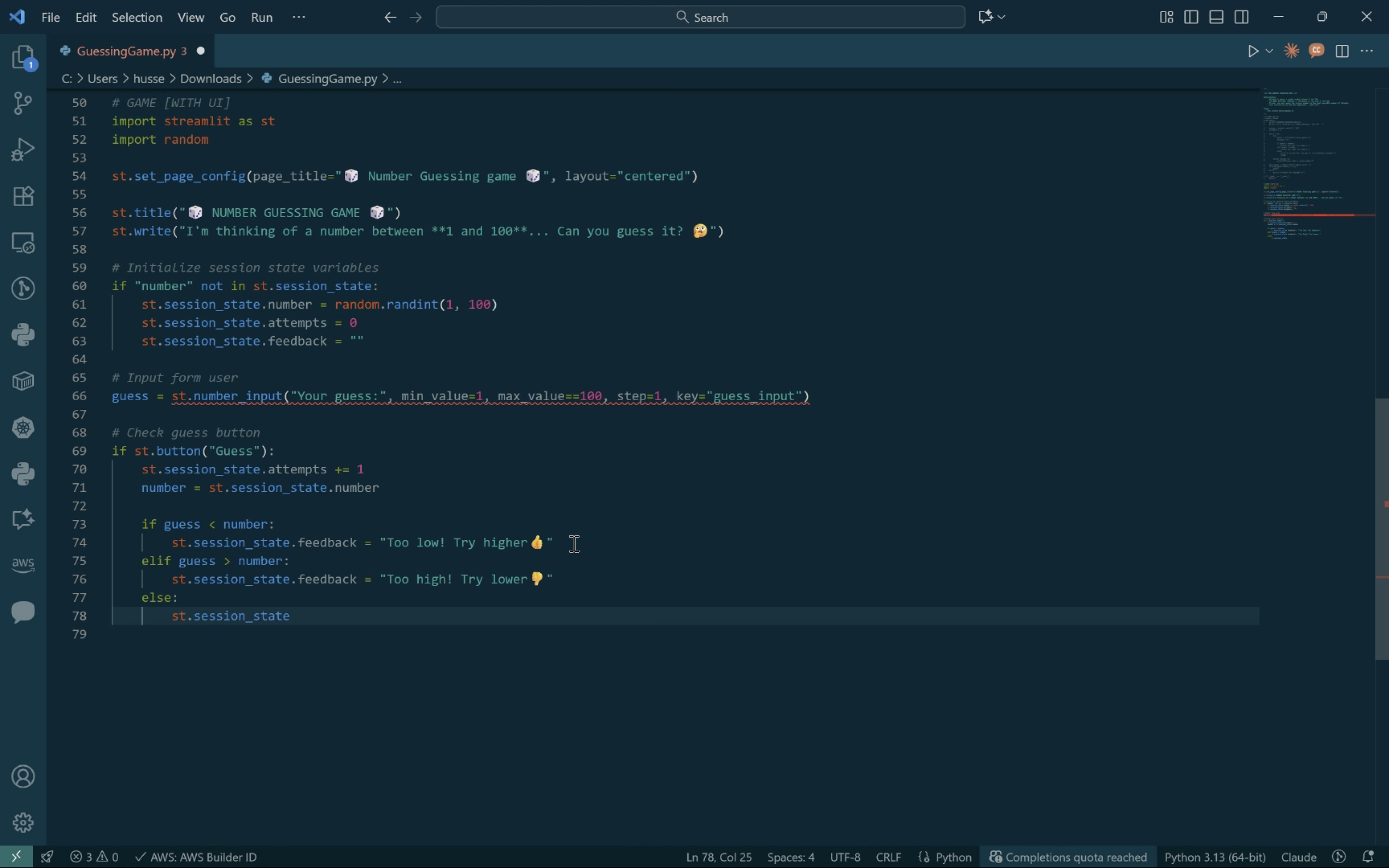 
type(.feedback = )
 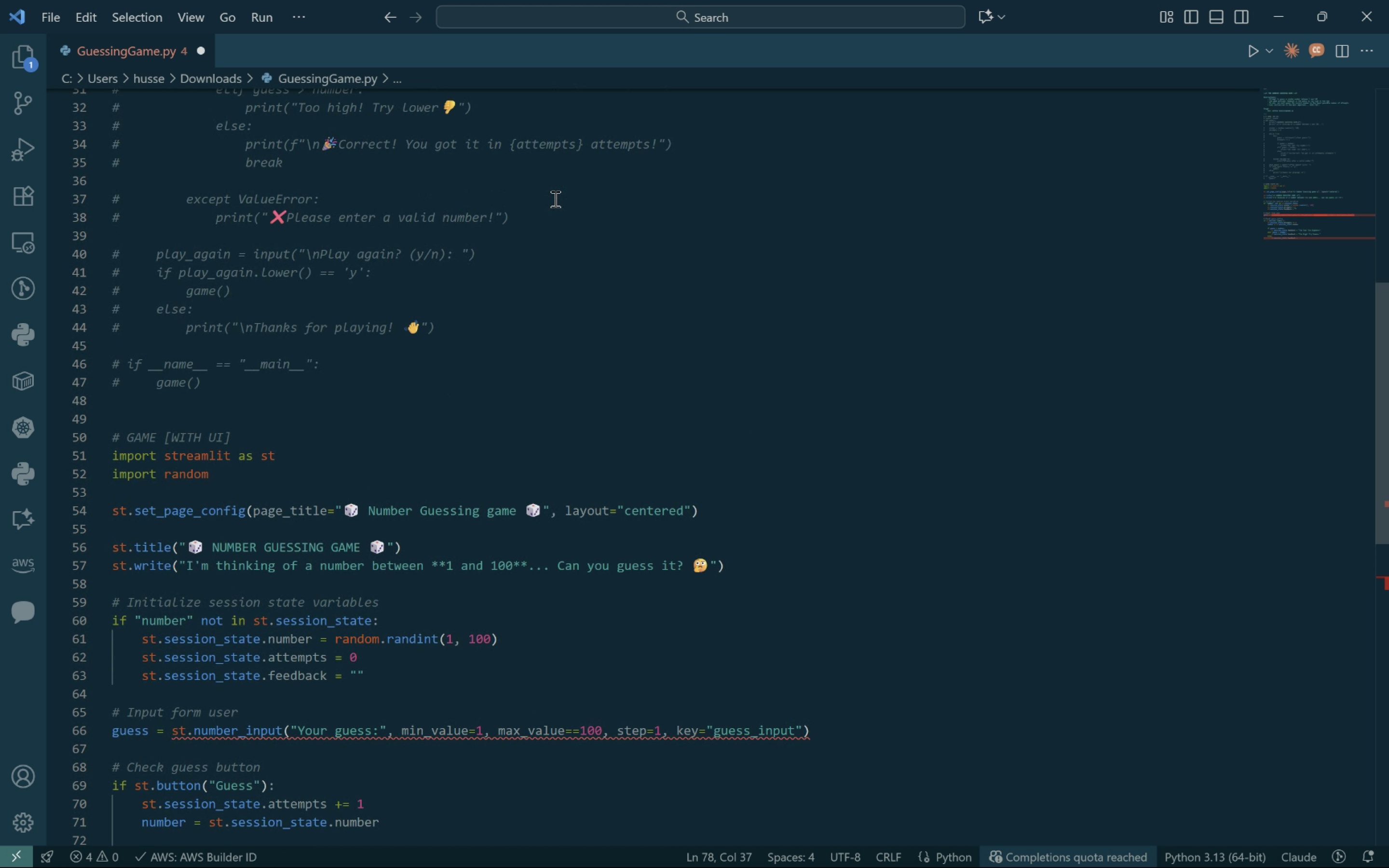 
wait(6.13)
 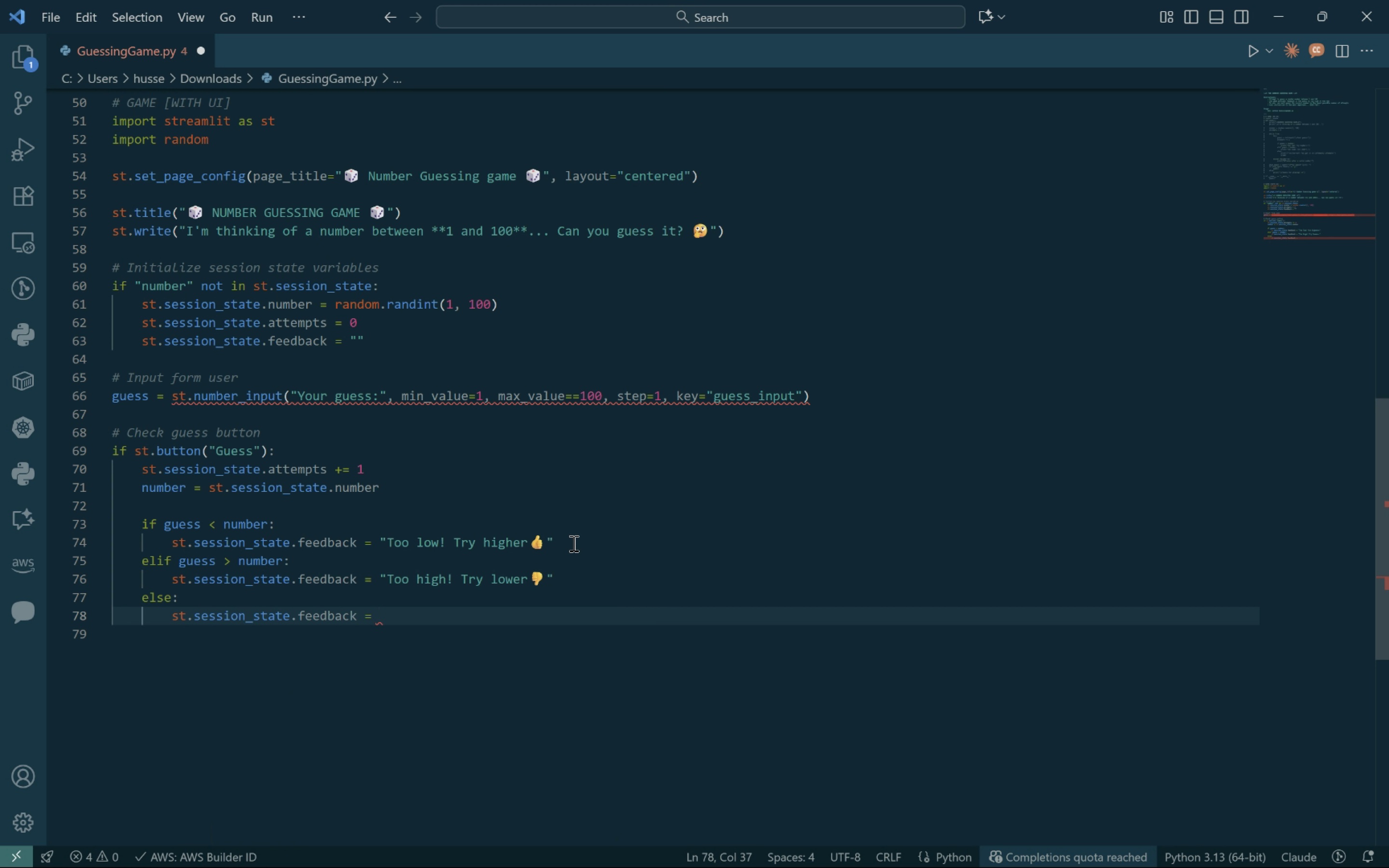 
left_click_drag(start_coordinate=[665, 145], to_coordinate=[291, 148])
 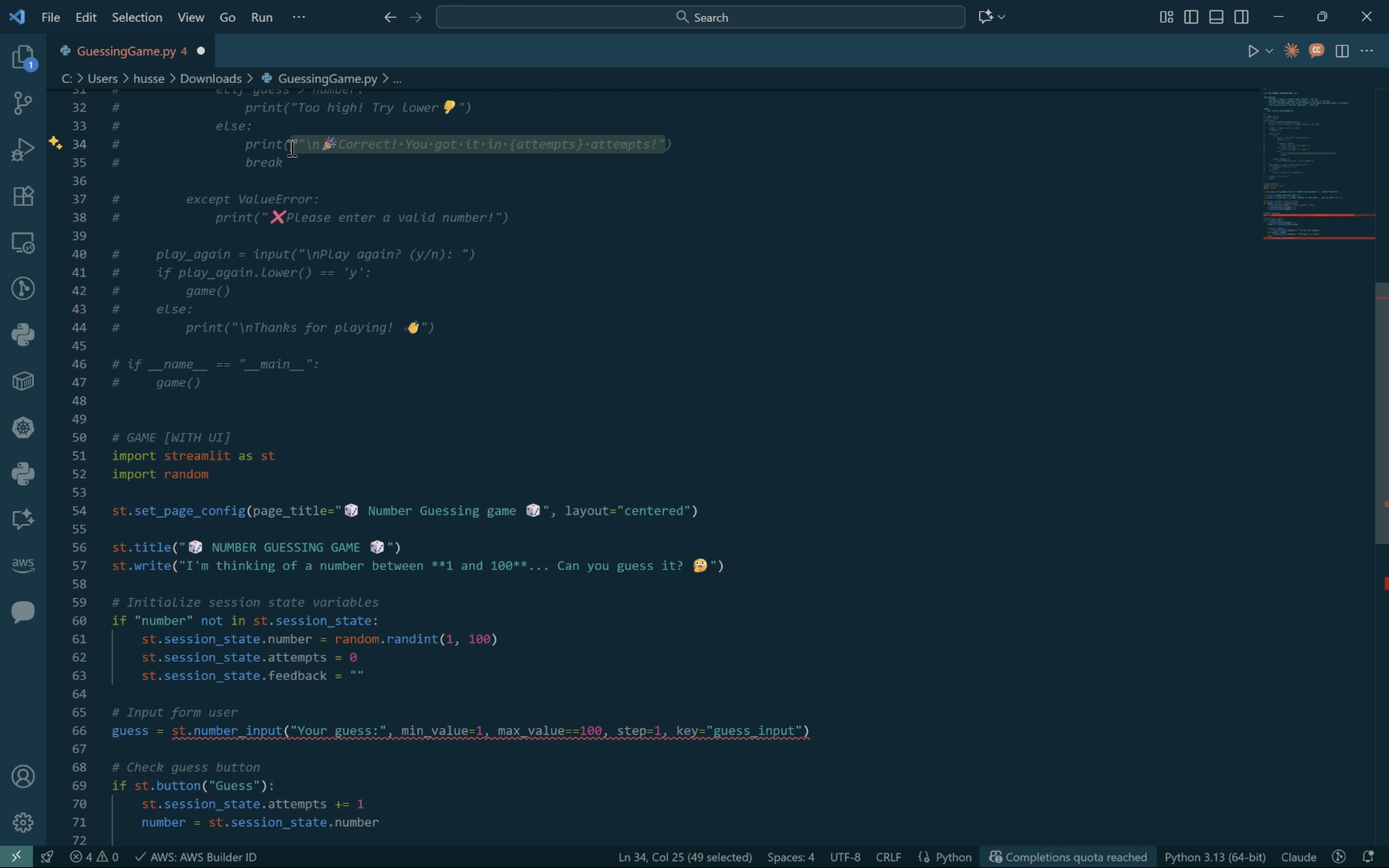 
key(Control+C)
 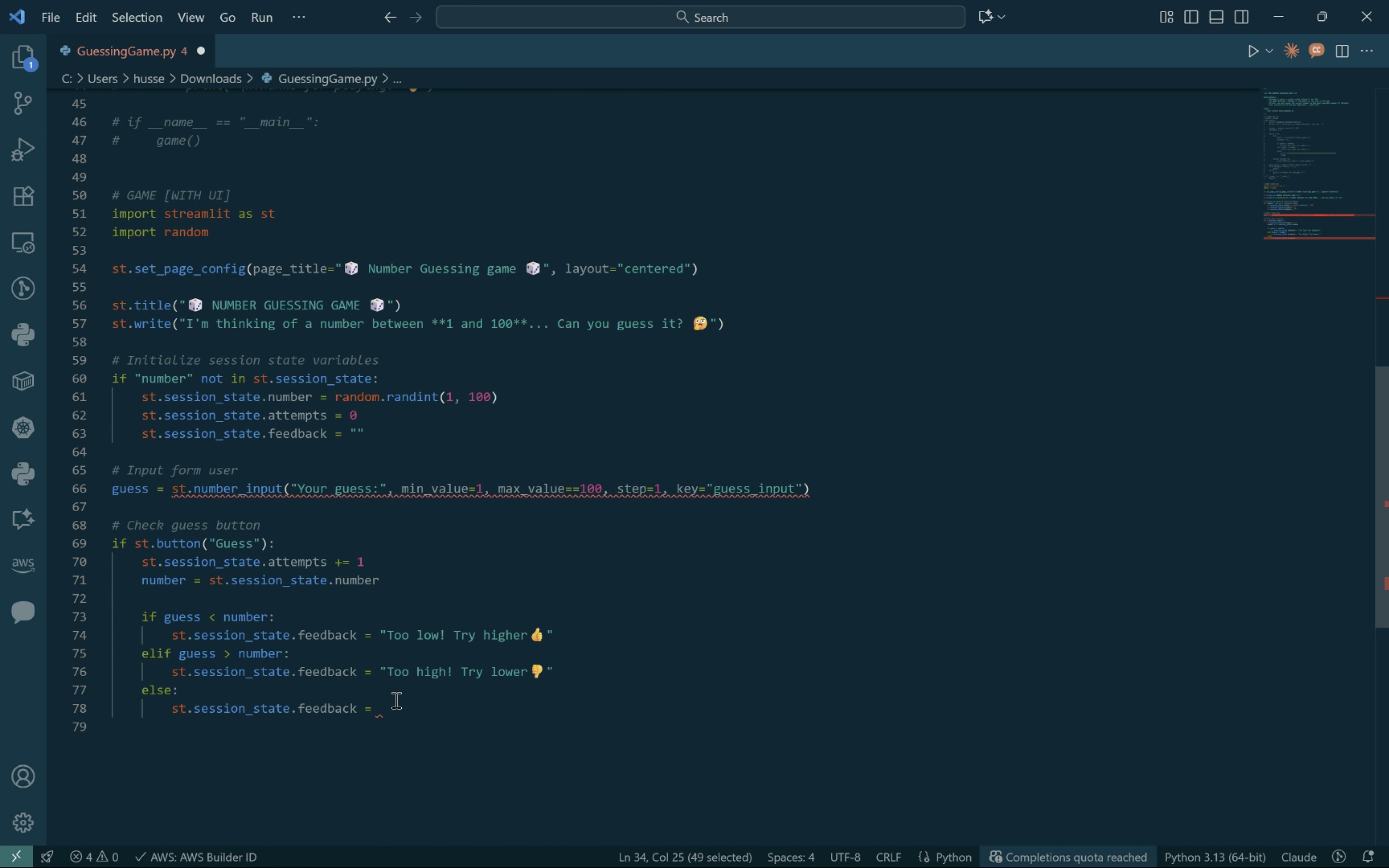 
left_click([387, 699])
 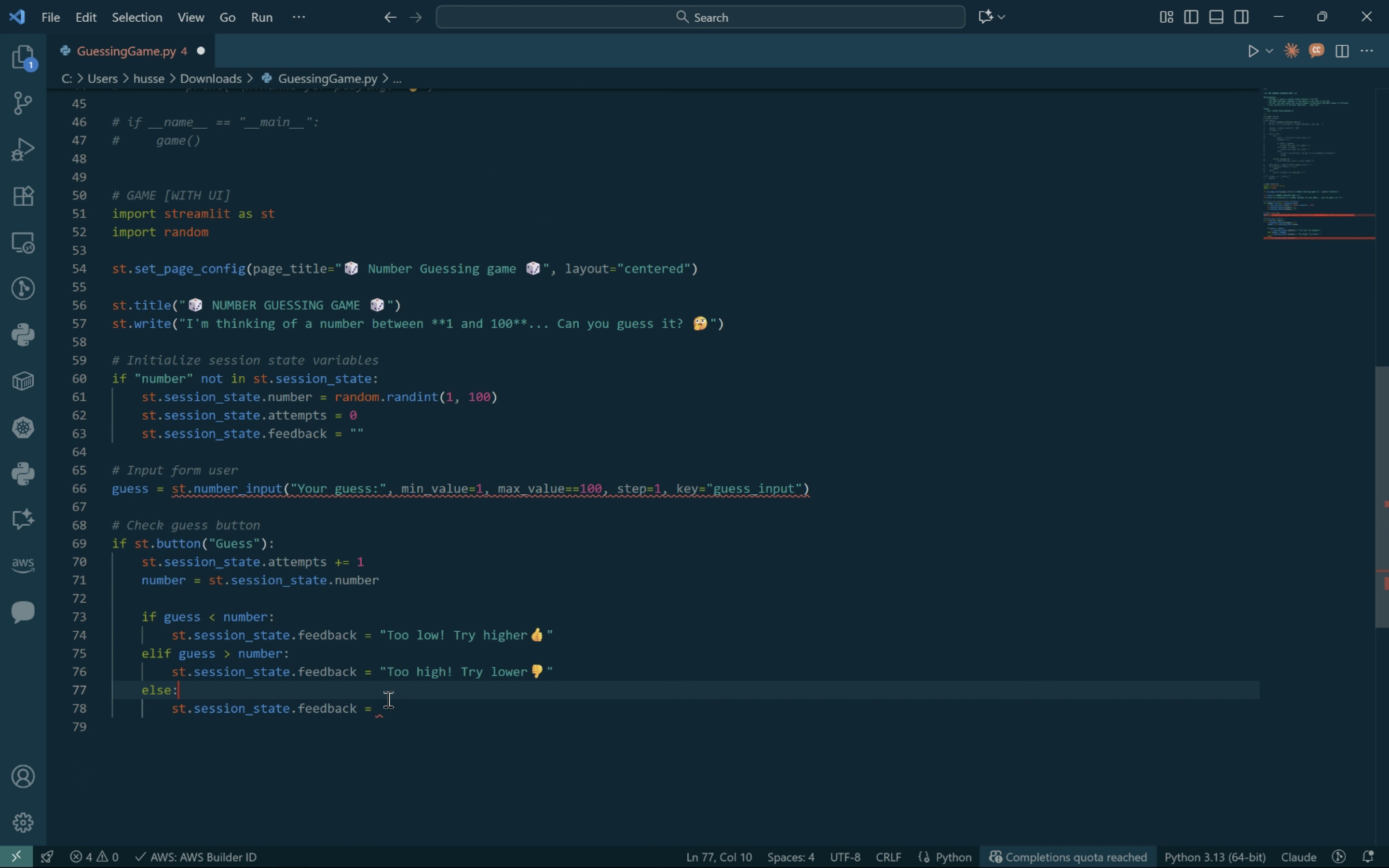 
key(Control+V)
 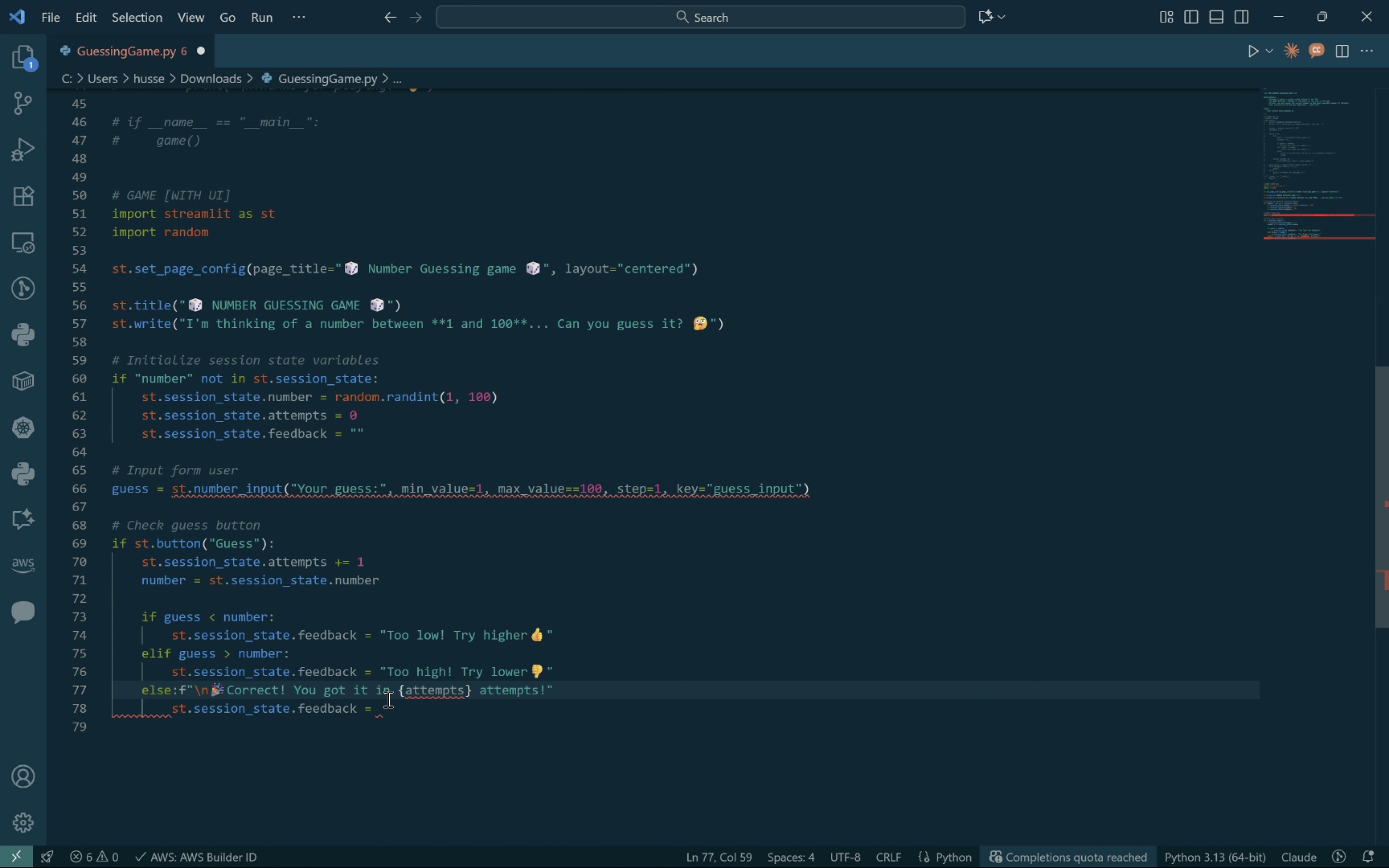 
key(Control+Z)
 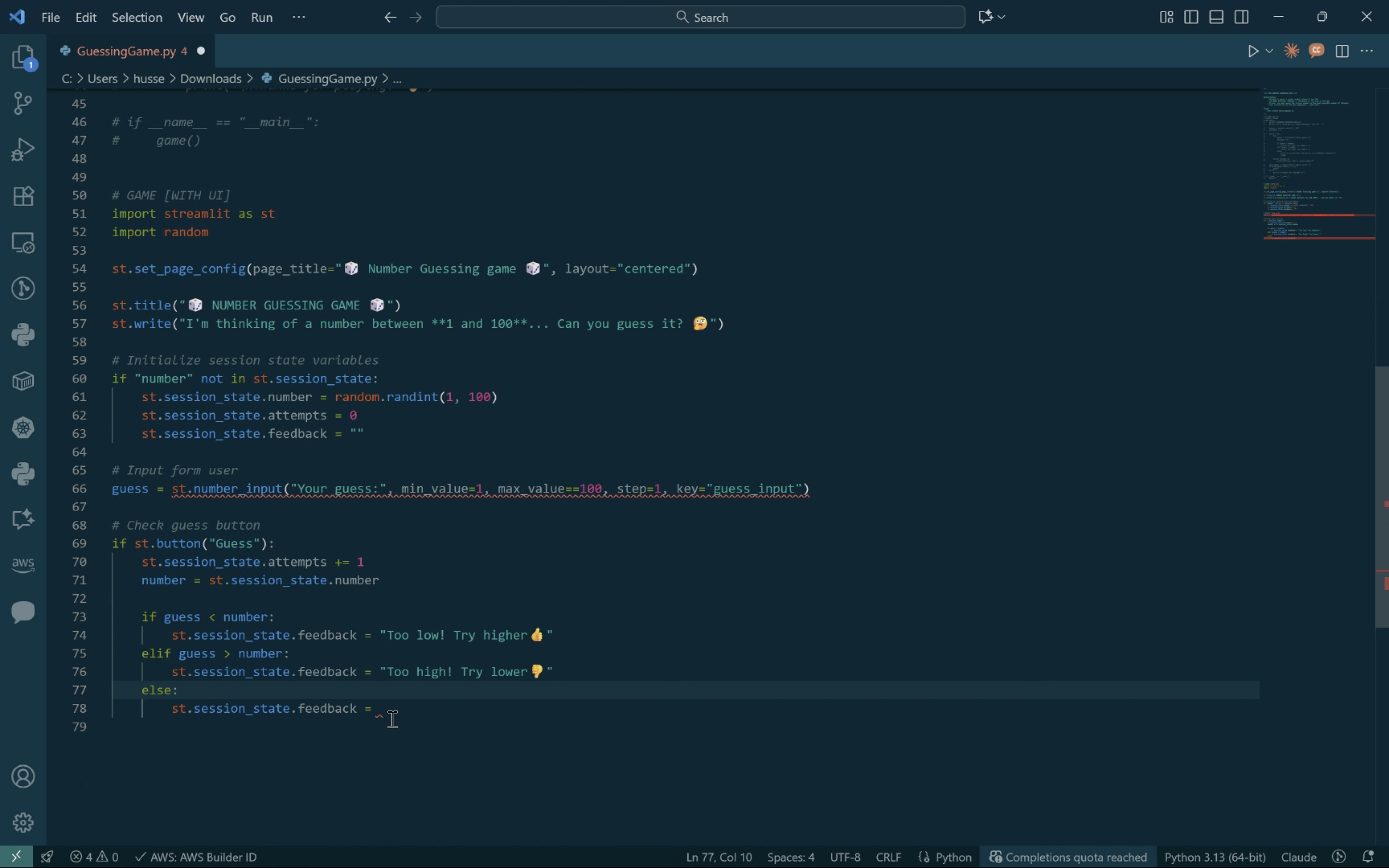 
hold_key(key=ControlLeft, duration=0.32)
left_click([391, 719])
 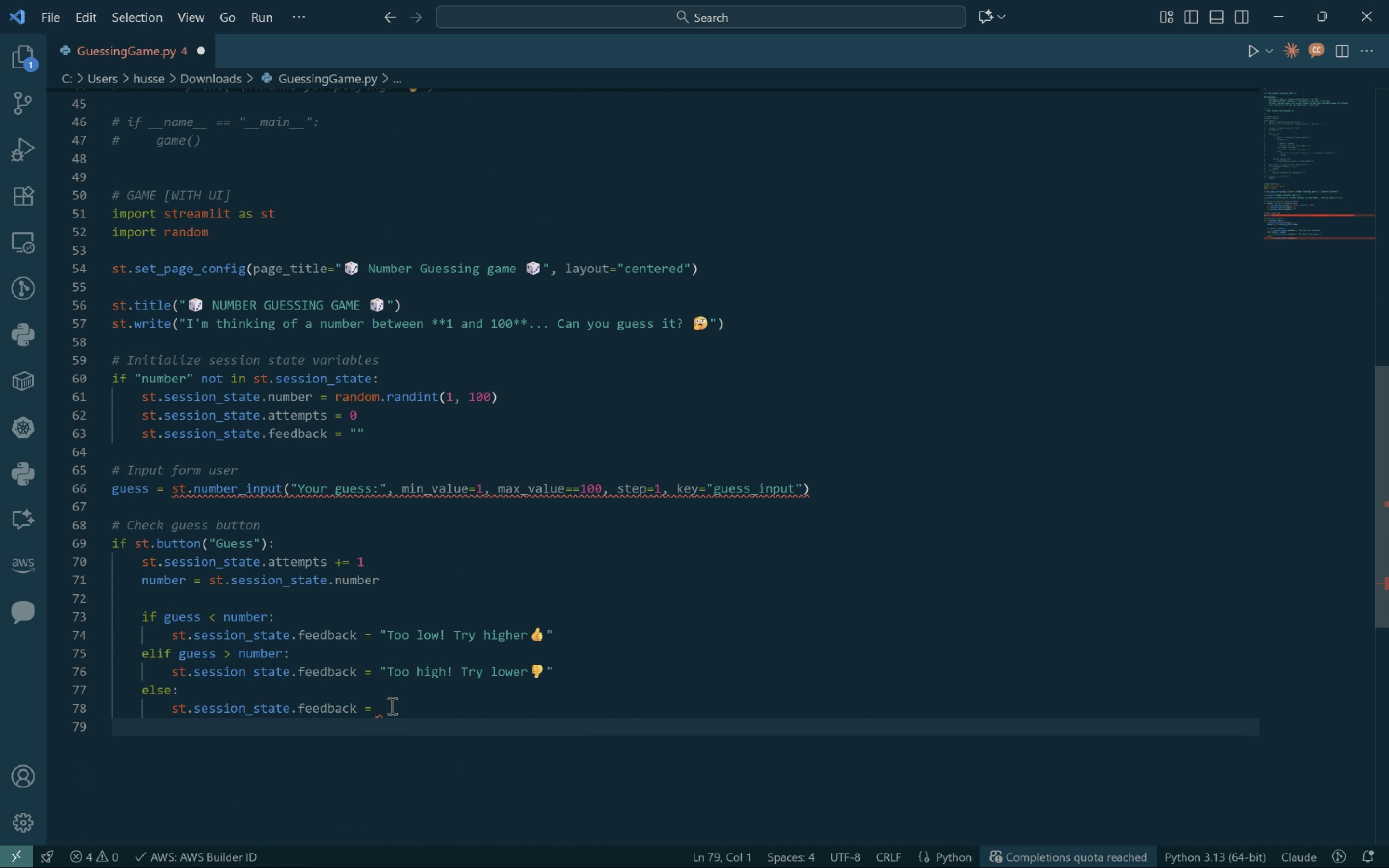 
left_click([391, 705])
 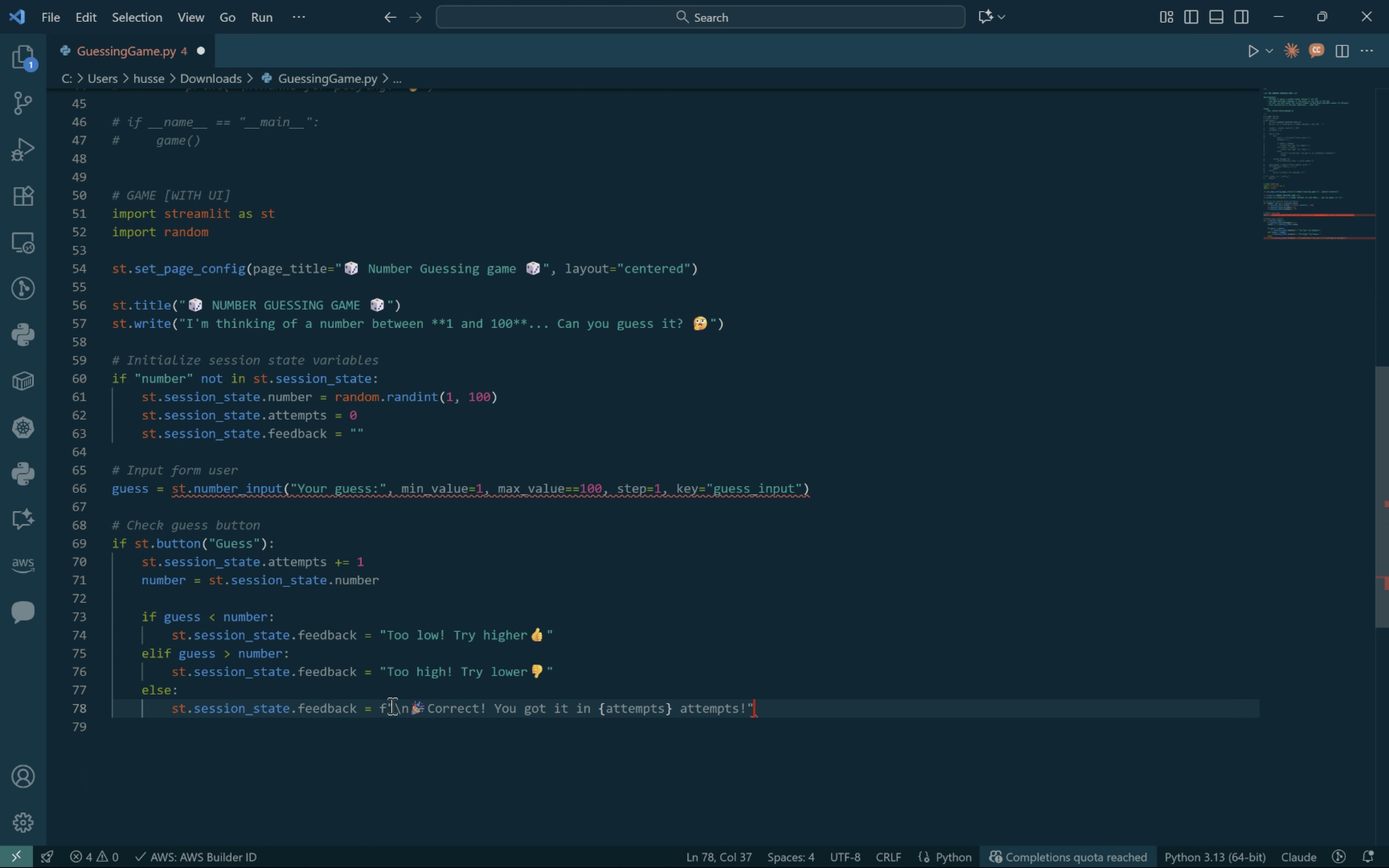 
key(Control+V)
 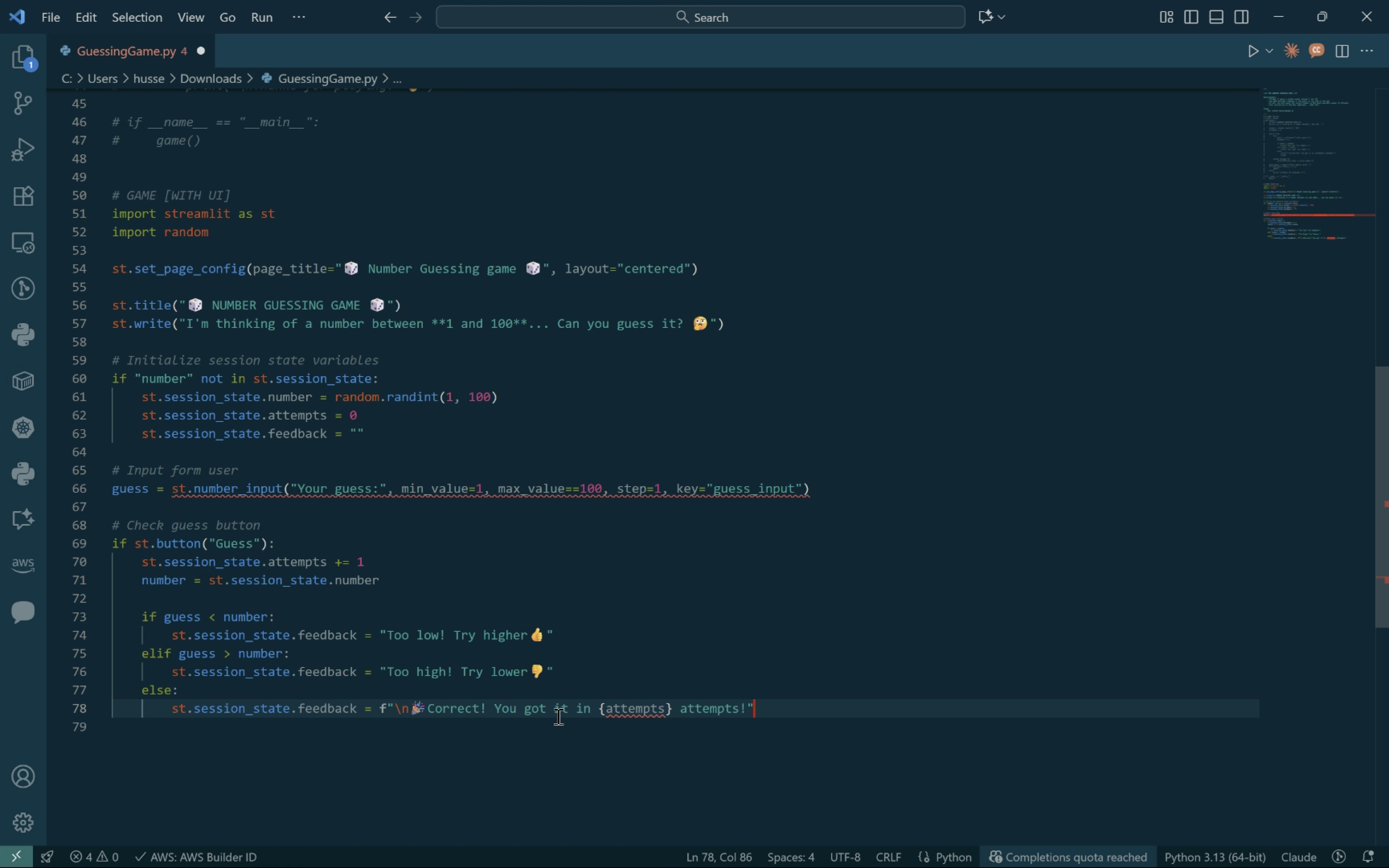 
wait(6.61)
 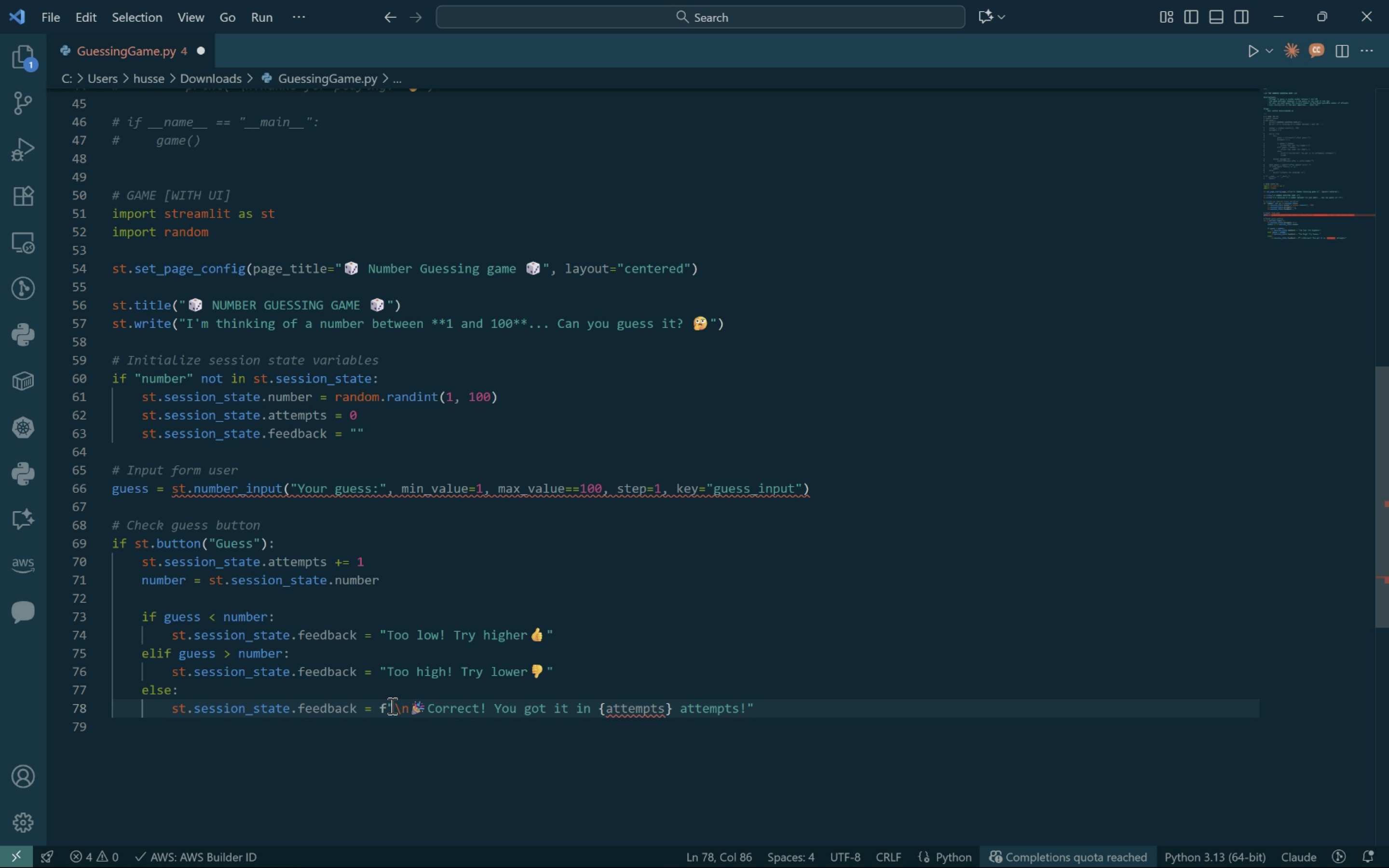 
left_click([608, 709])
 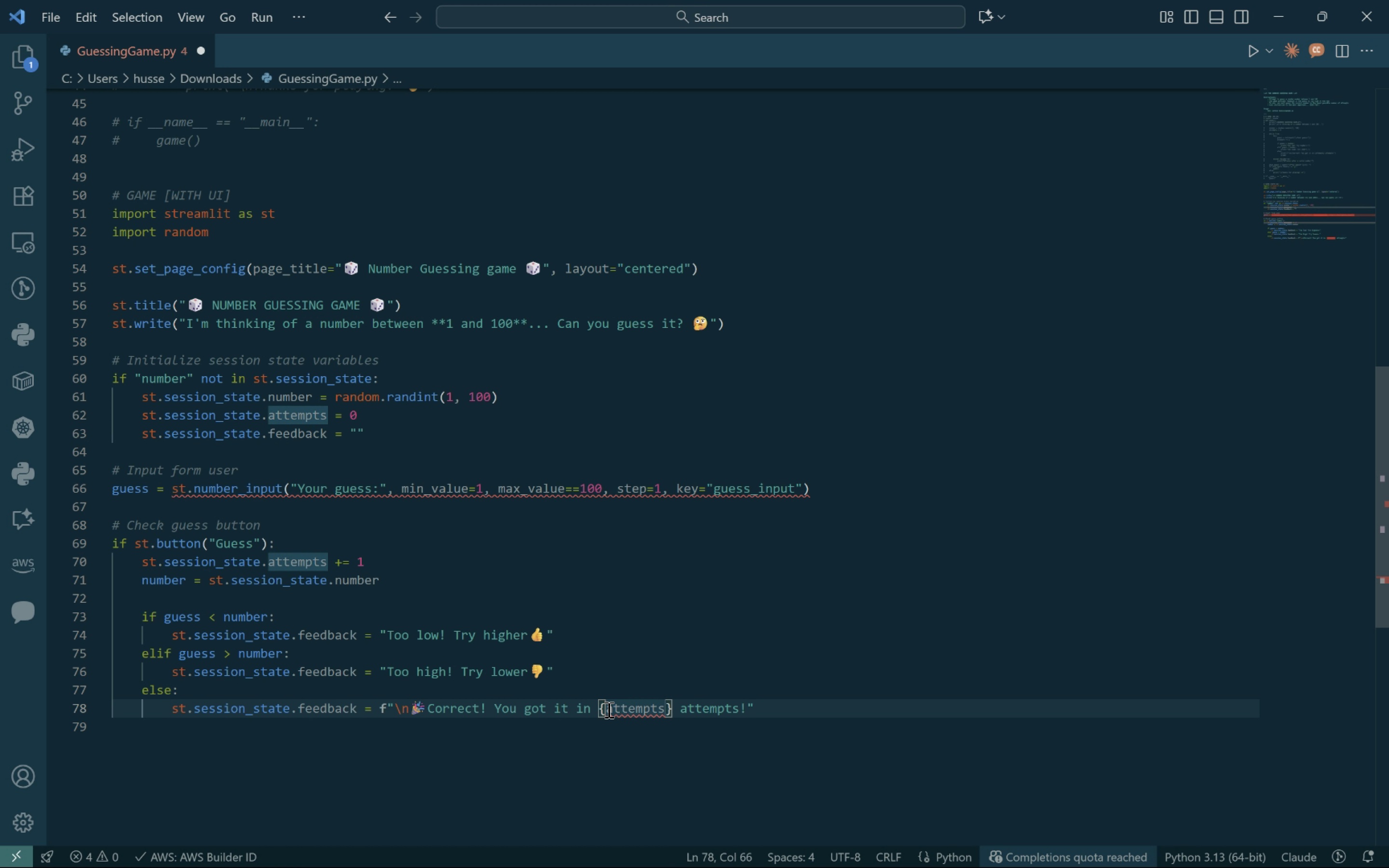 
type(st.sessio)
 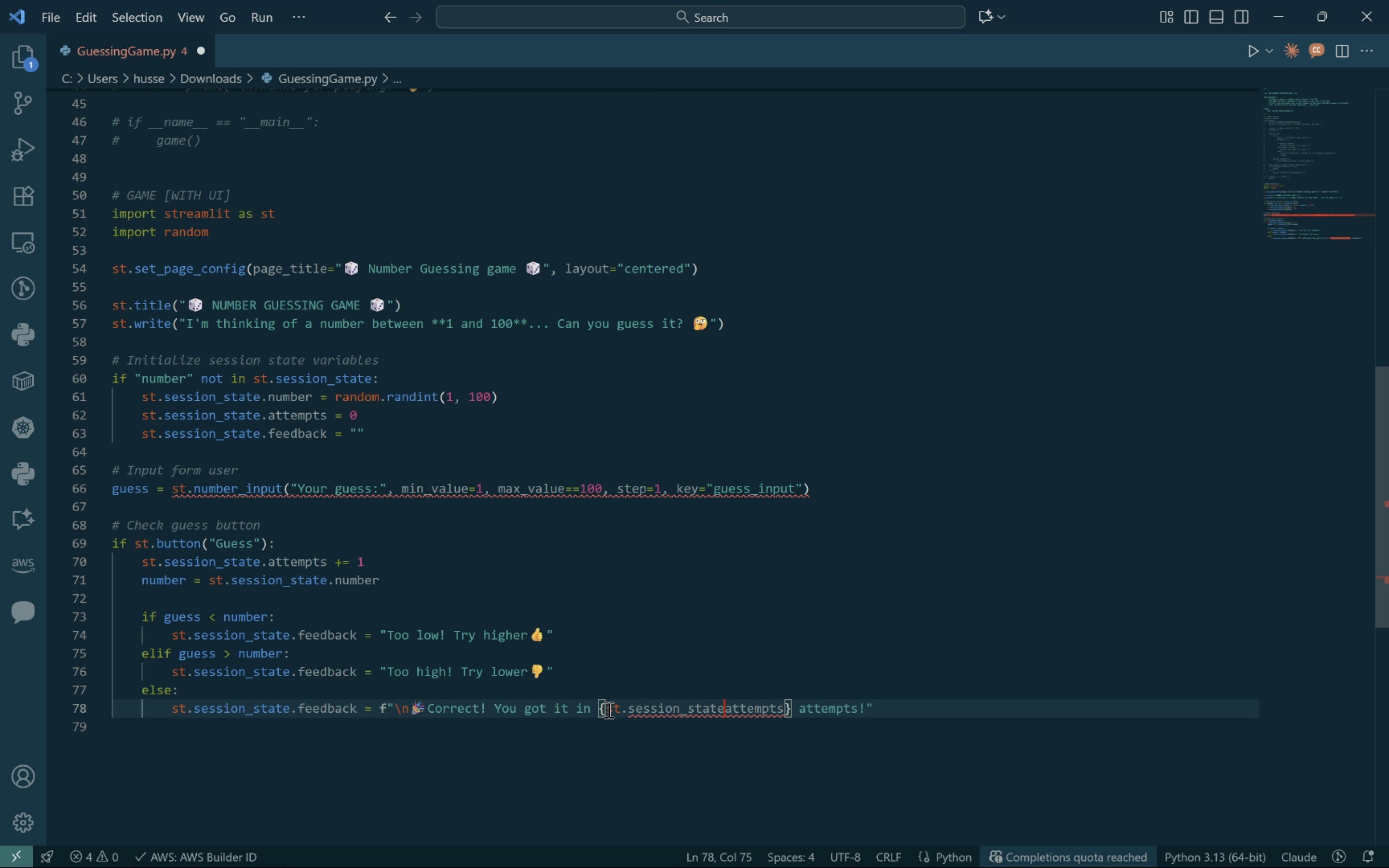 
key(Enter)
 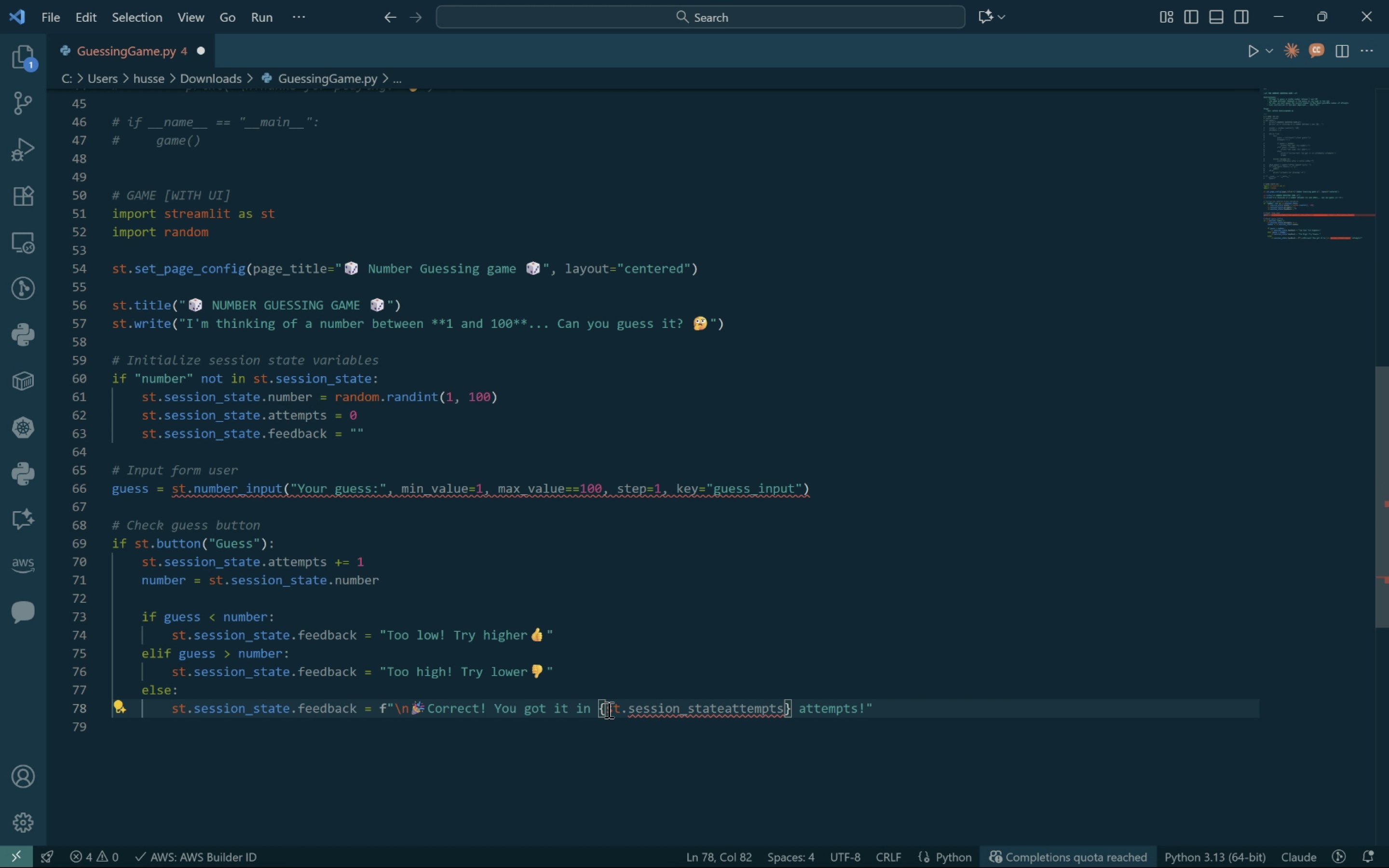 
key(Period)
 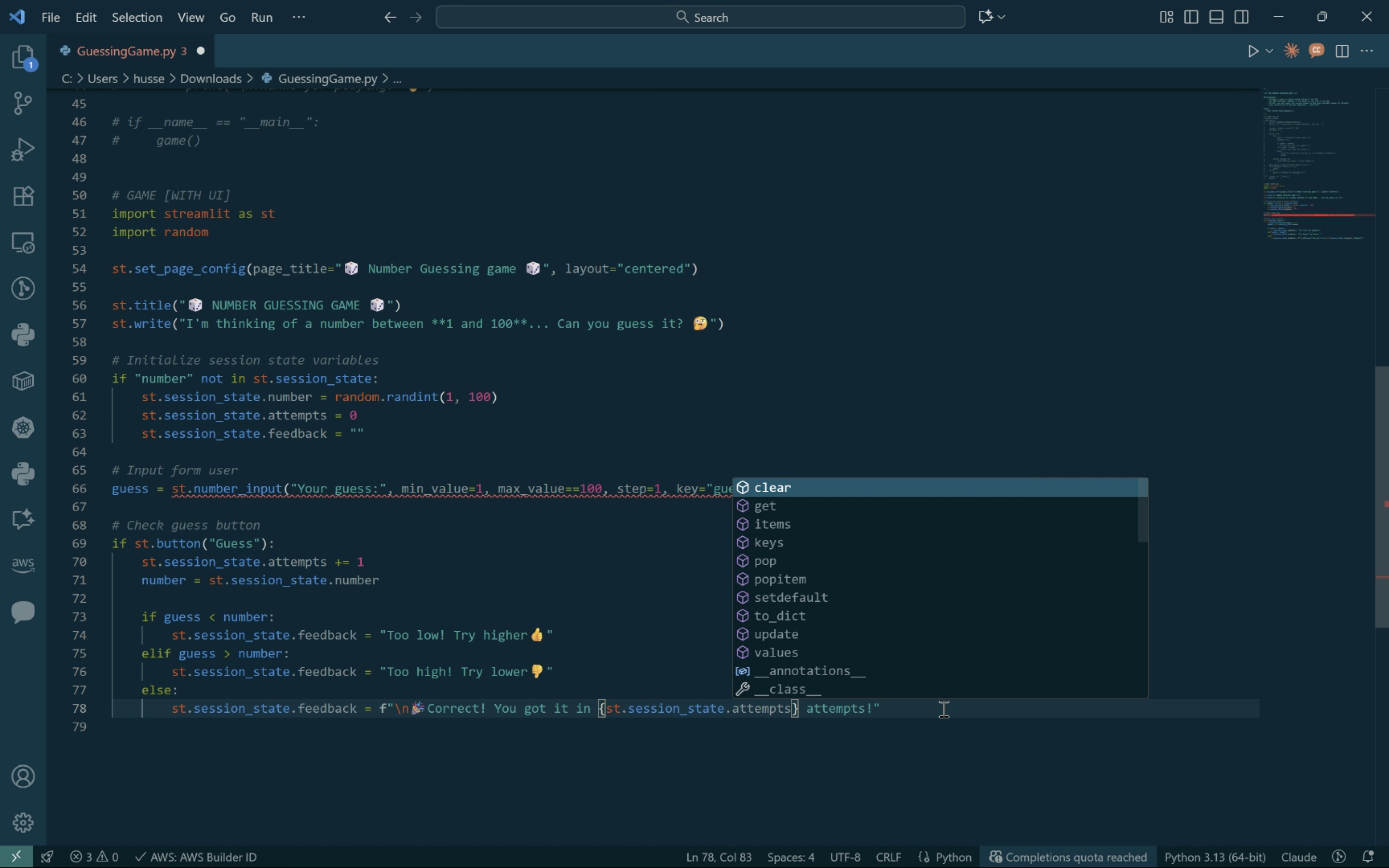 
left_click([944, 706])
 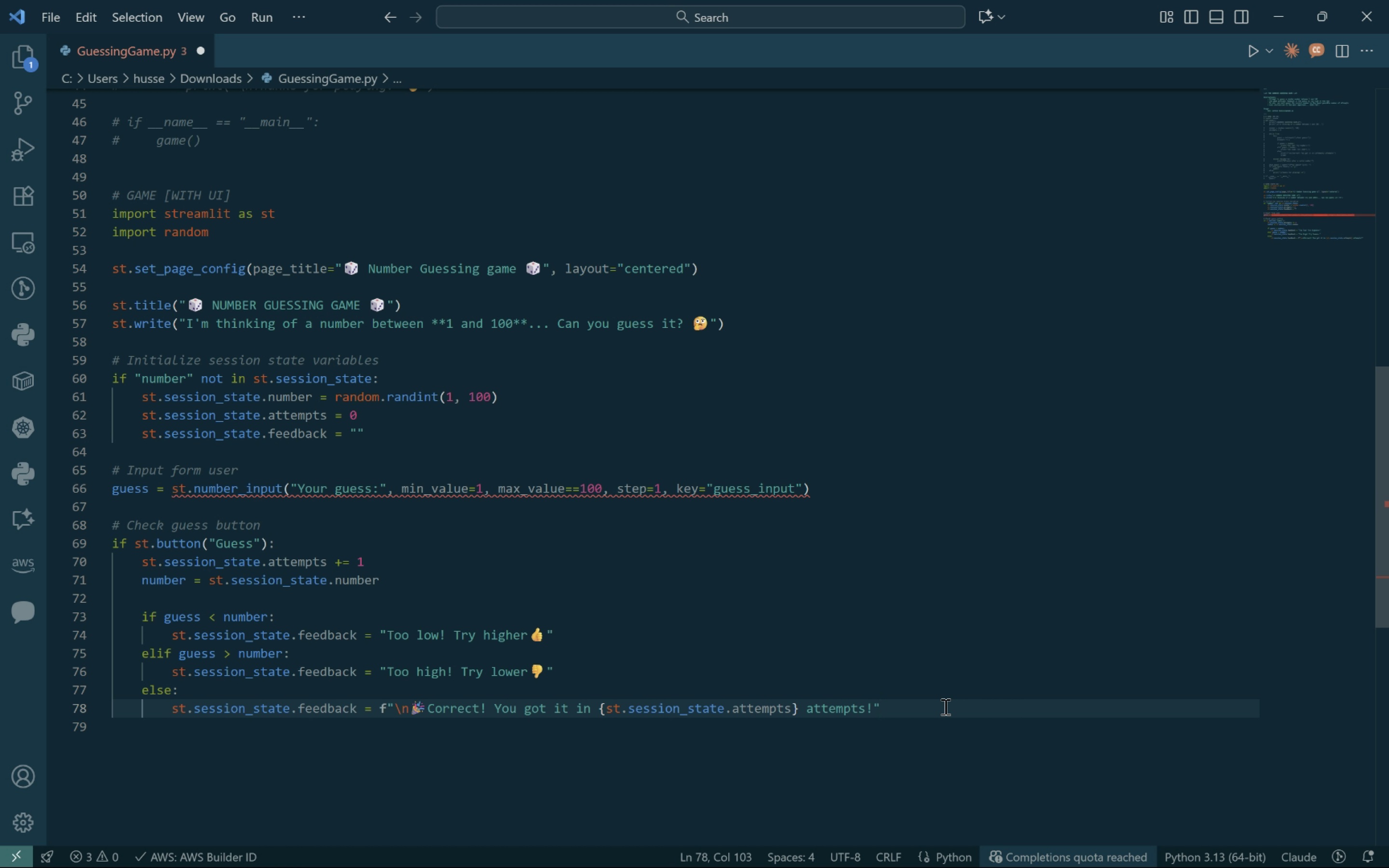 
key(Enter)
 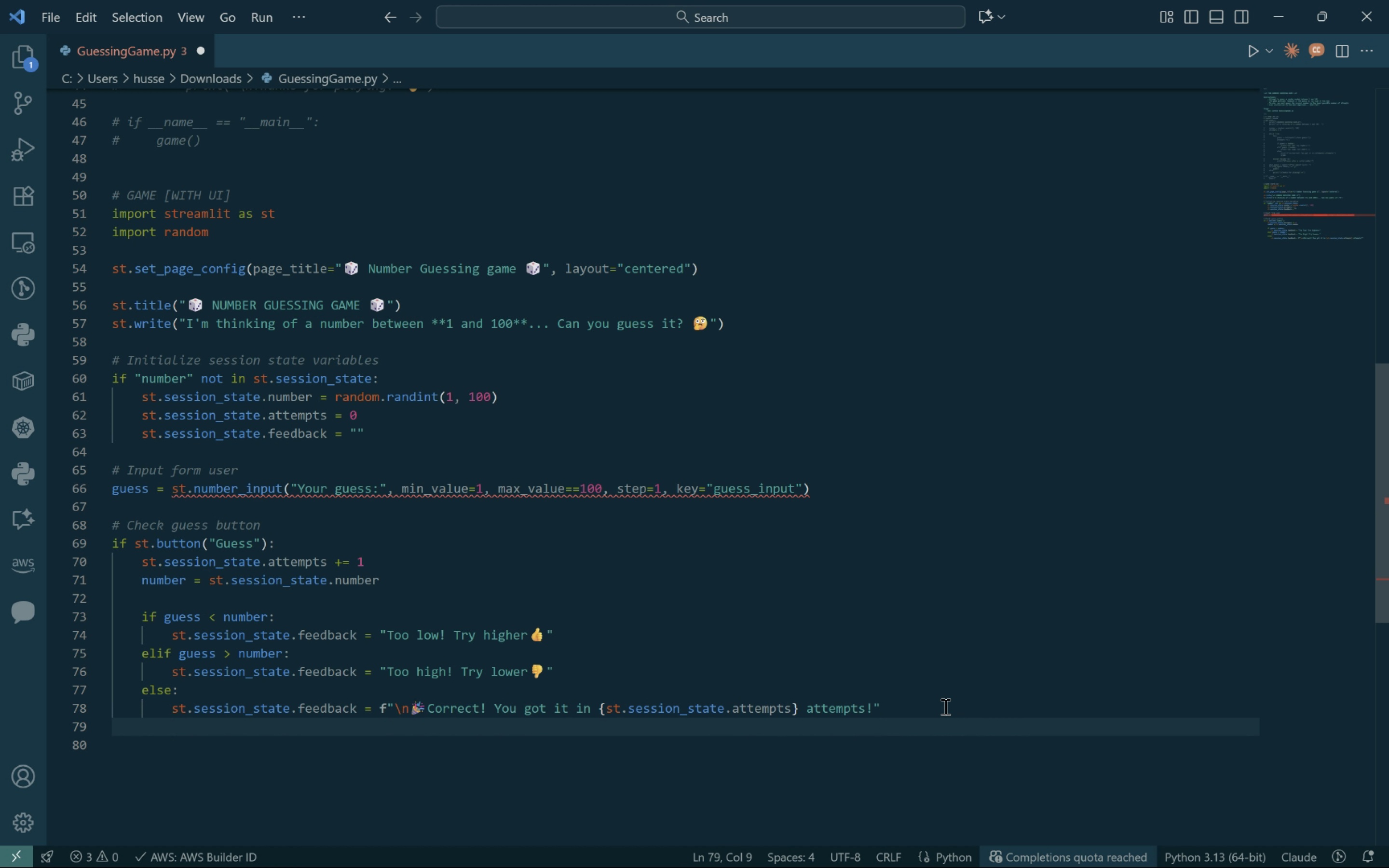 
key(Enter)
 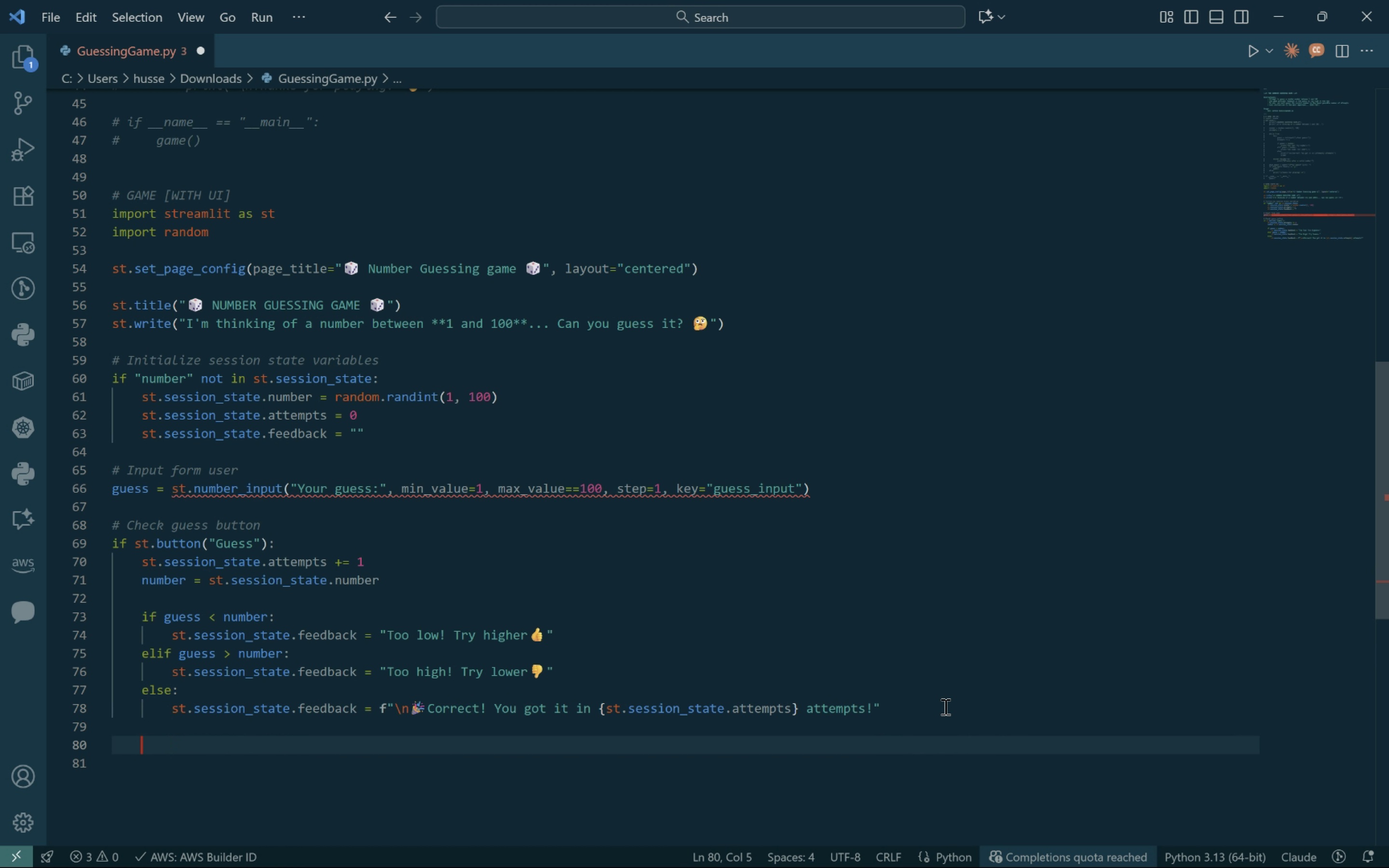 
key(Backspace)
 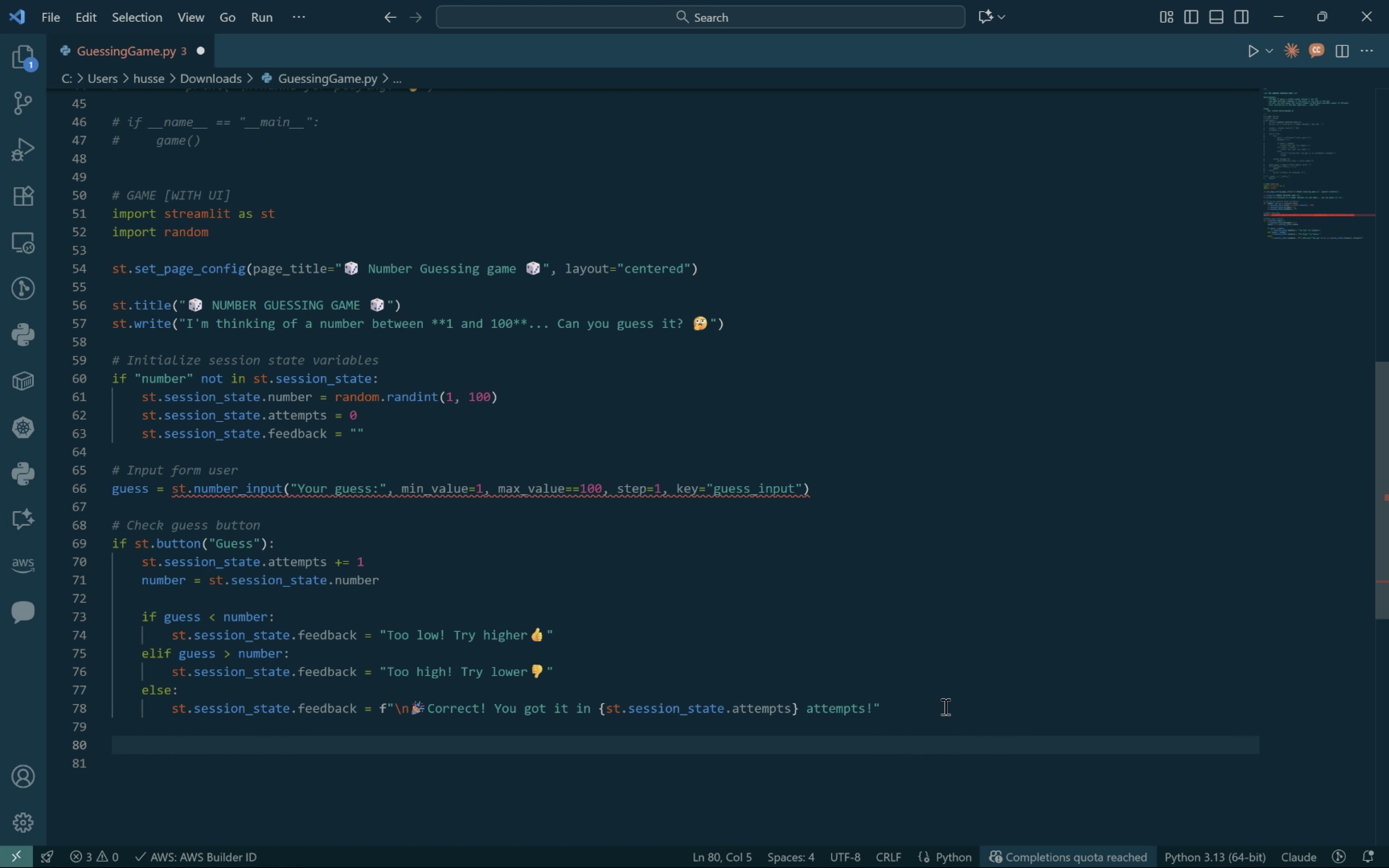 
key(Backspace)
type(# Show feedback)
 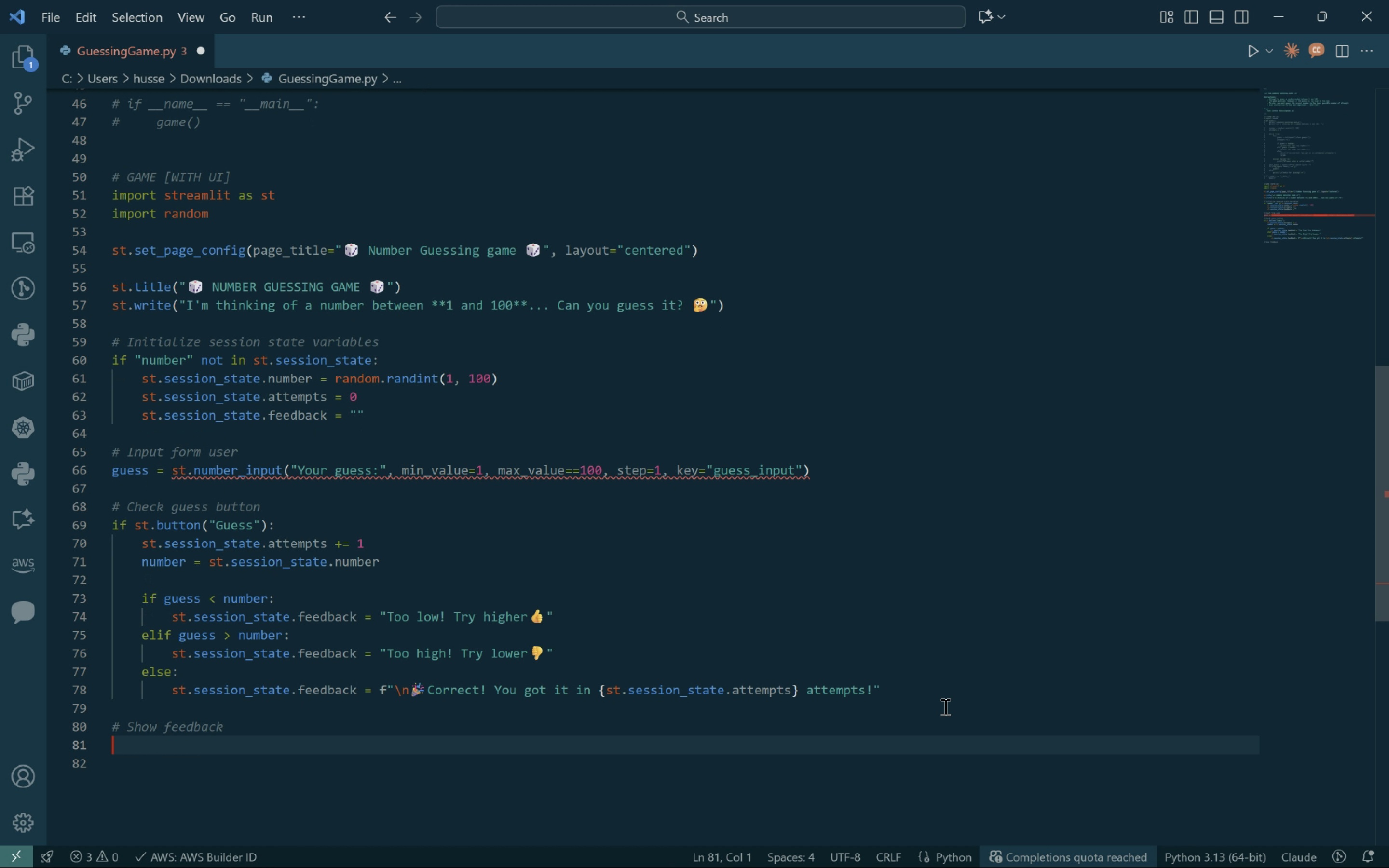 
 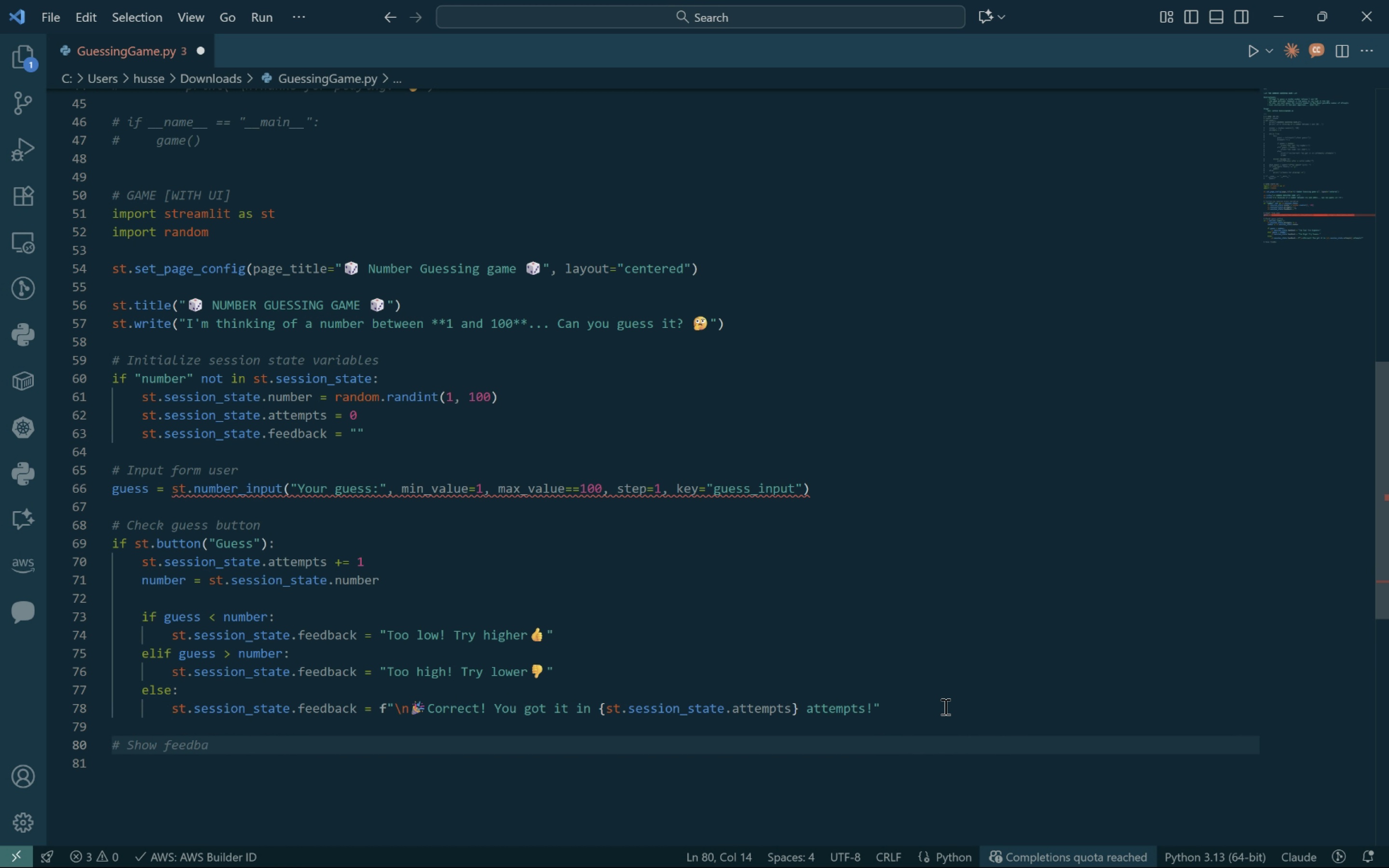 
key(Enter)
 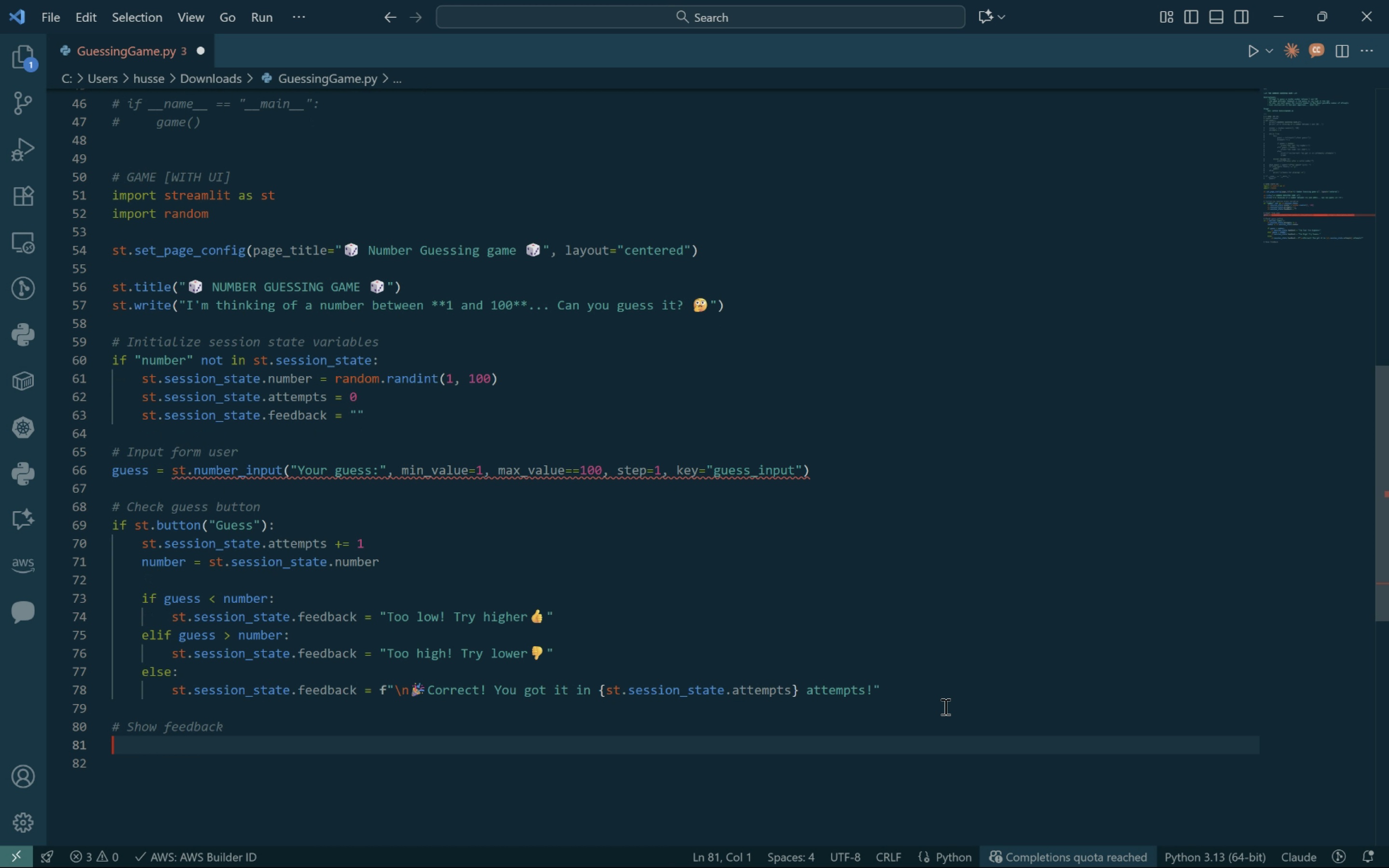 
type(if st.seesx)
key(Backspace)
key(Backspace)
key(Backspace)
type(ssio)
 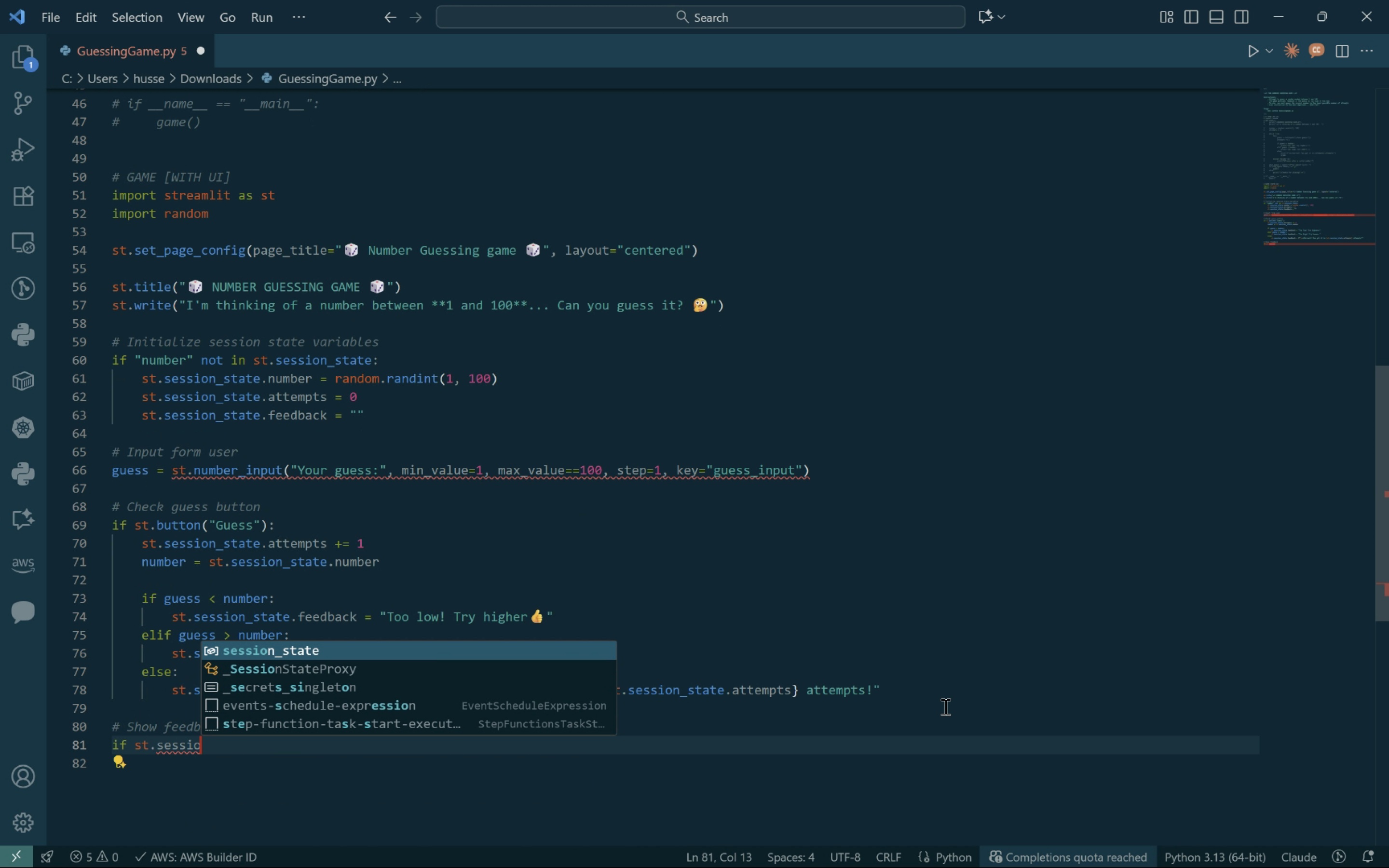 
key(Enter)
 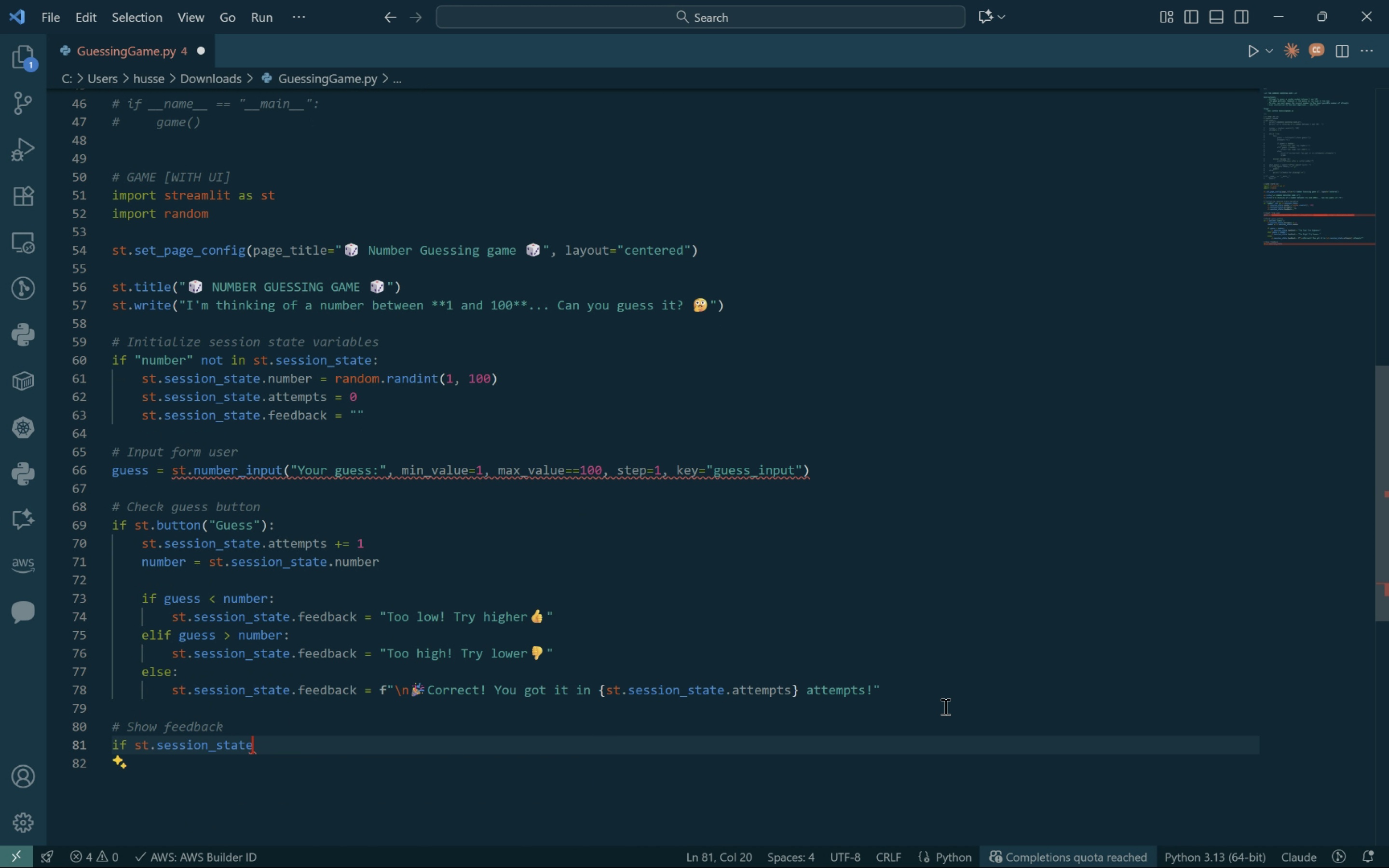 
type(.feedback:)
 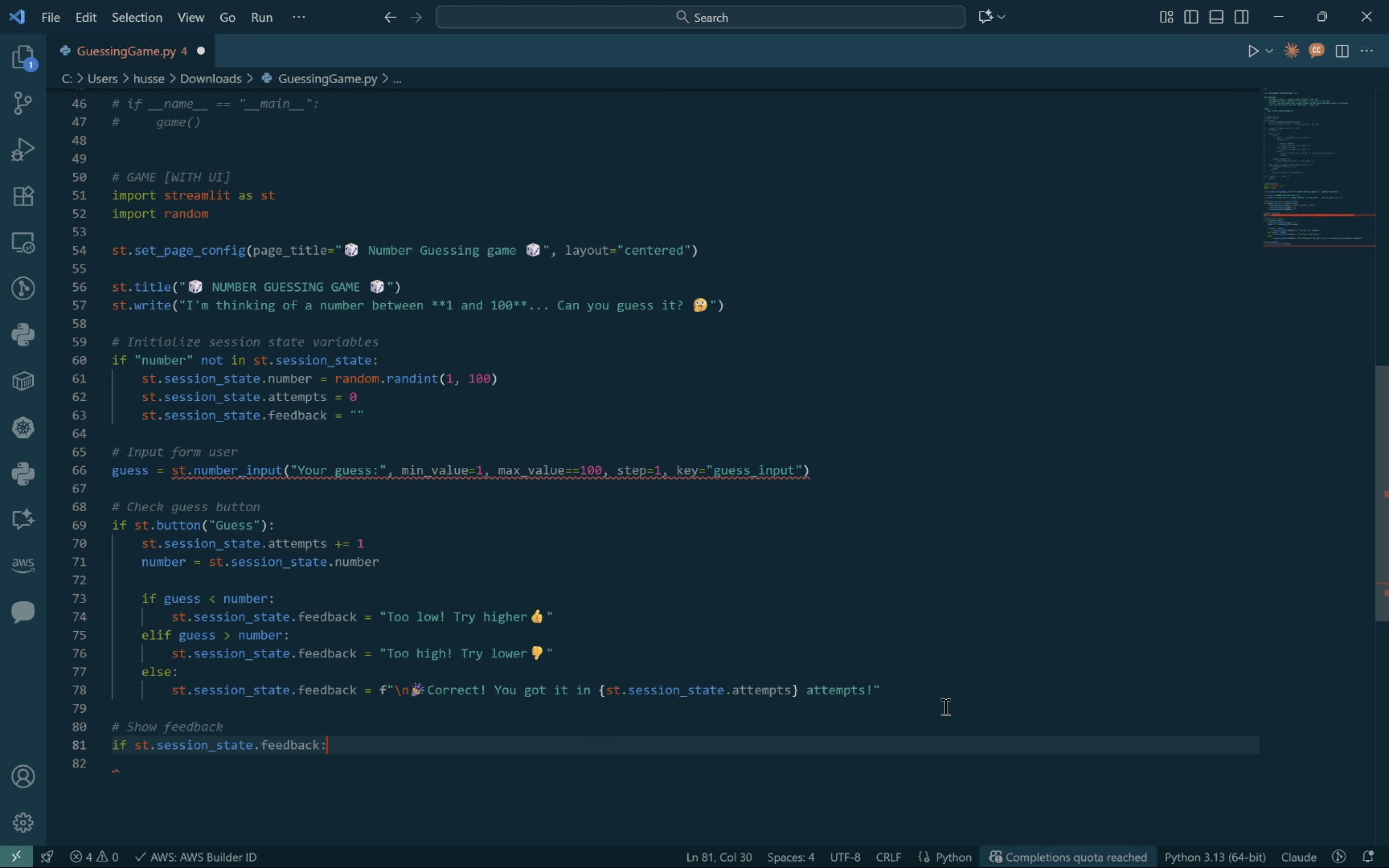 
key(Enter)
 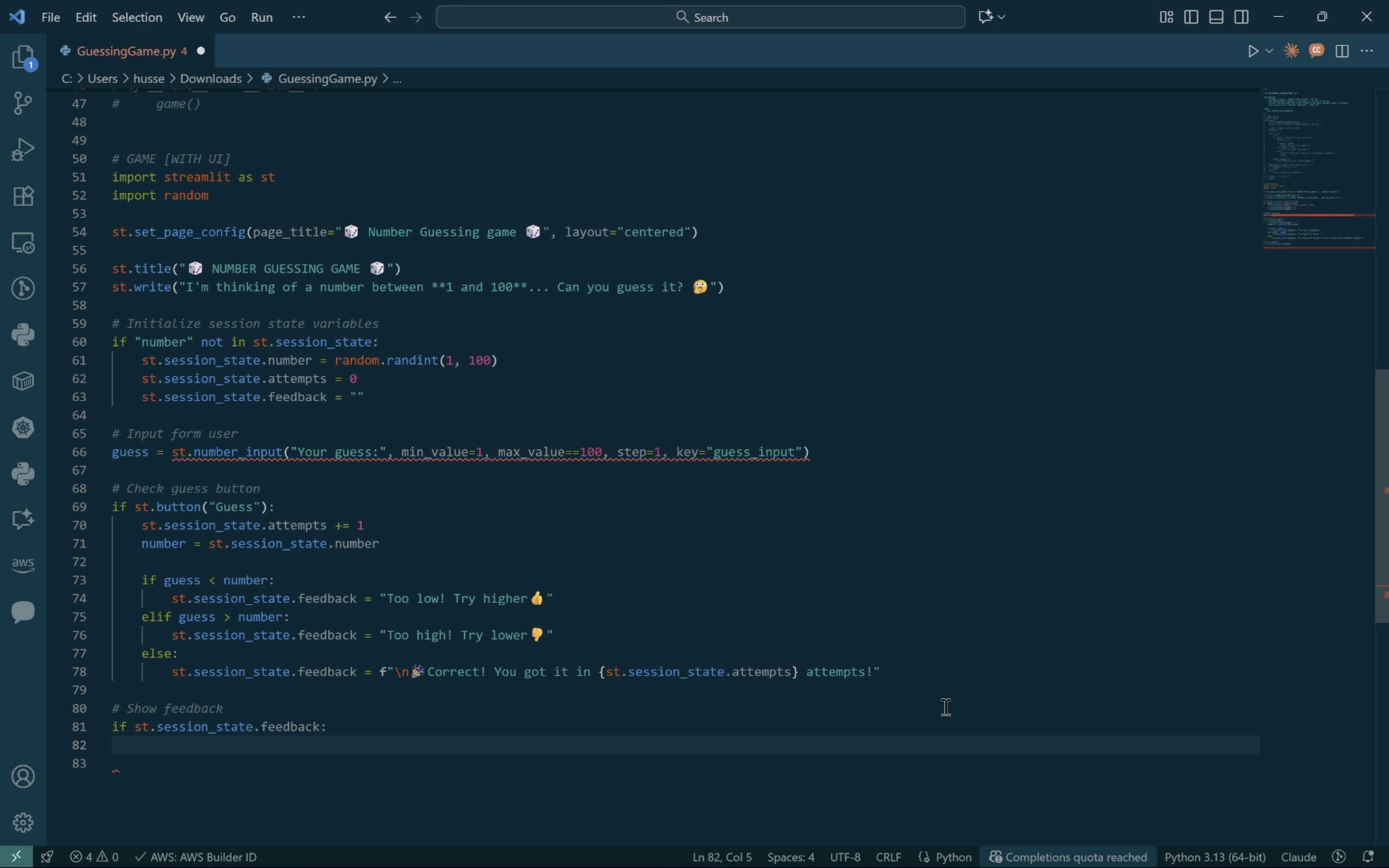 
type(st.success(st.ses)
 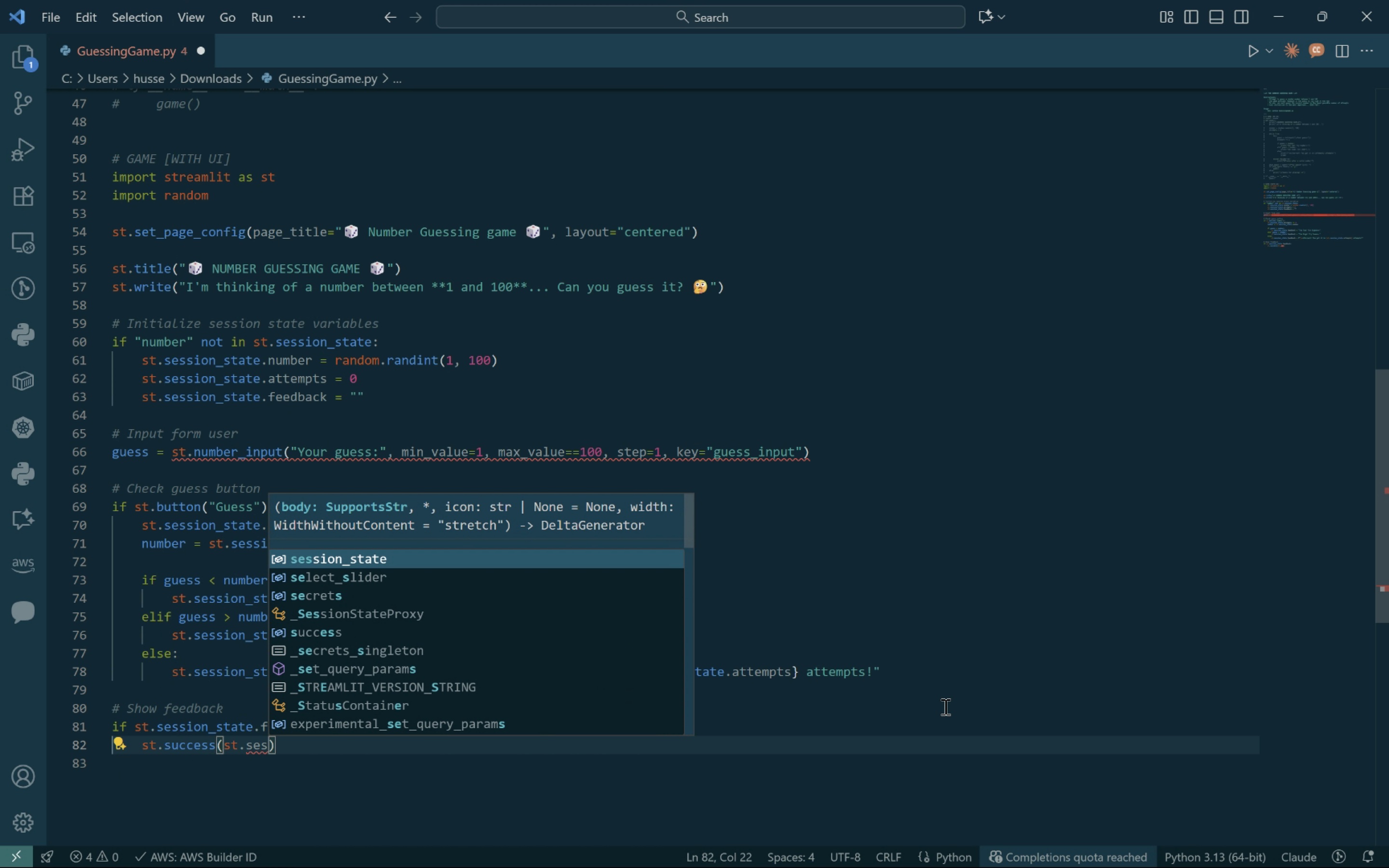 
key(Enter)
 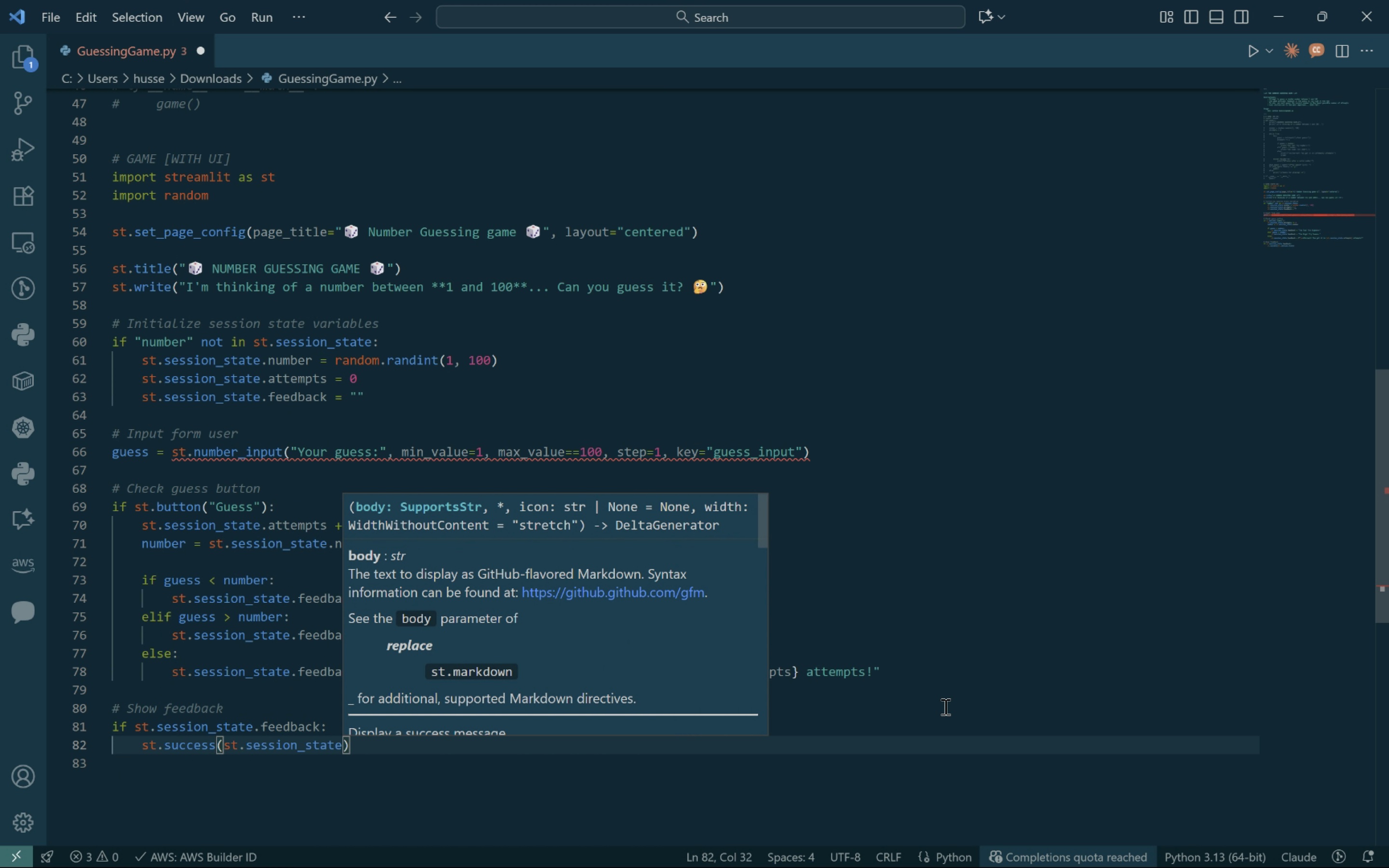 
type(.feedback))
 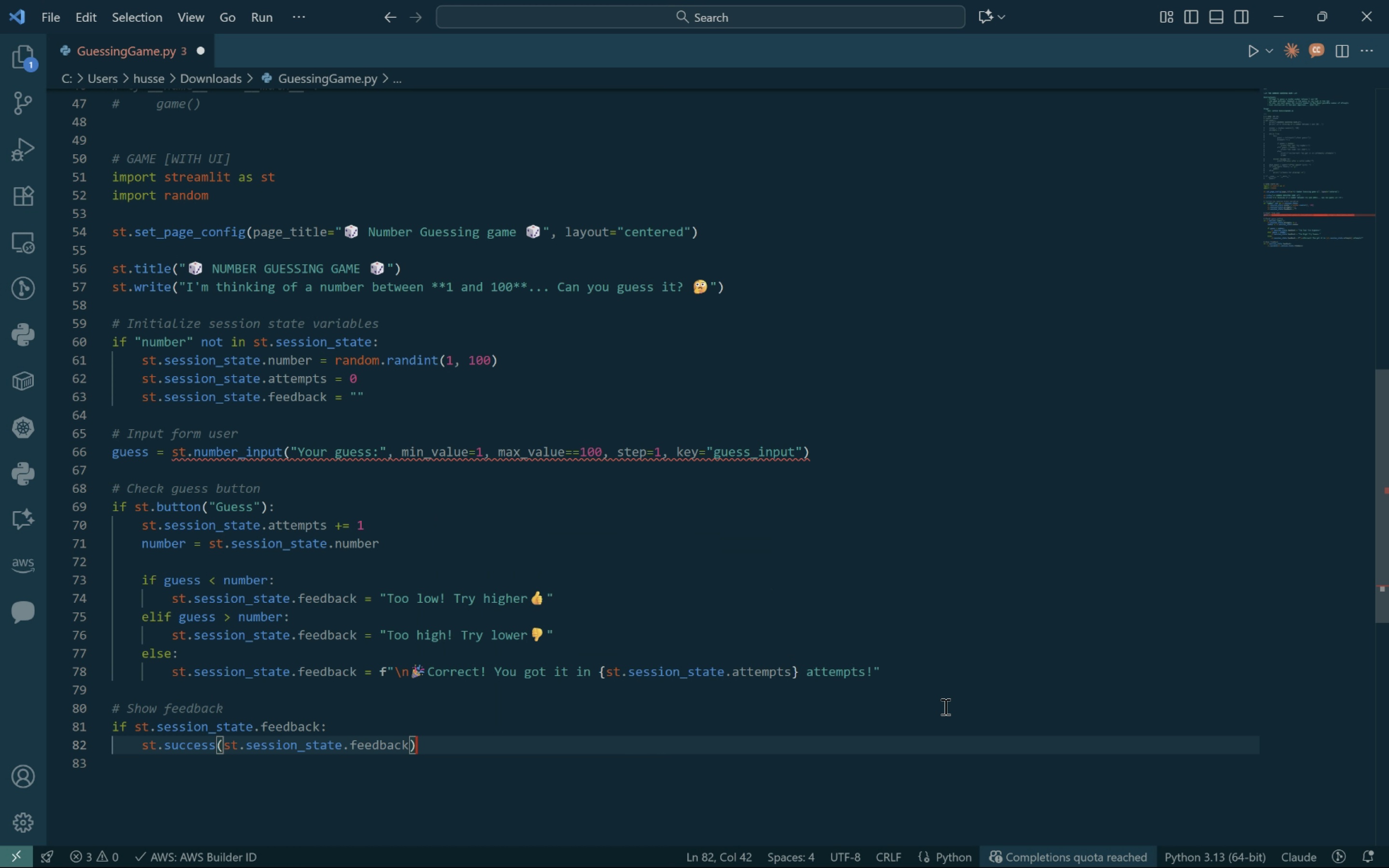 
key(ArrowRight)
 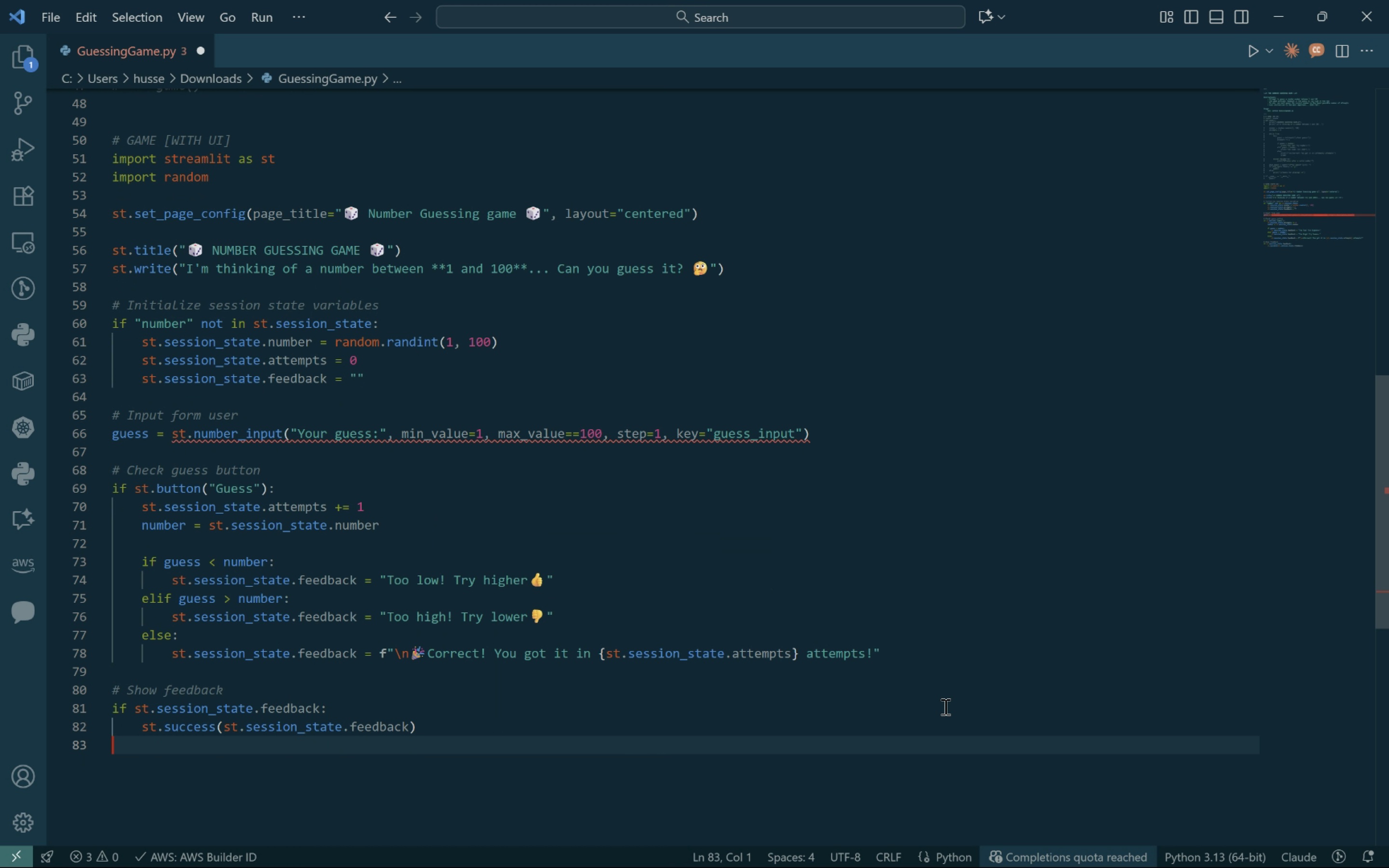 
key(Enter)
 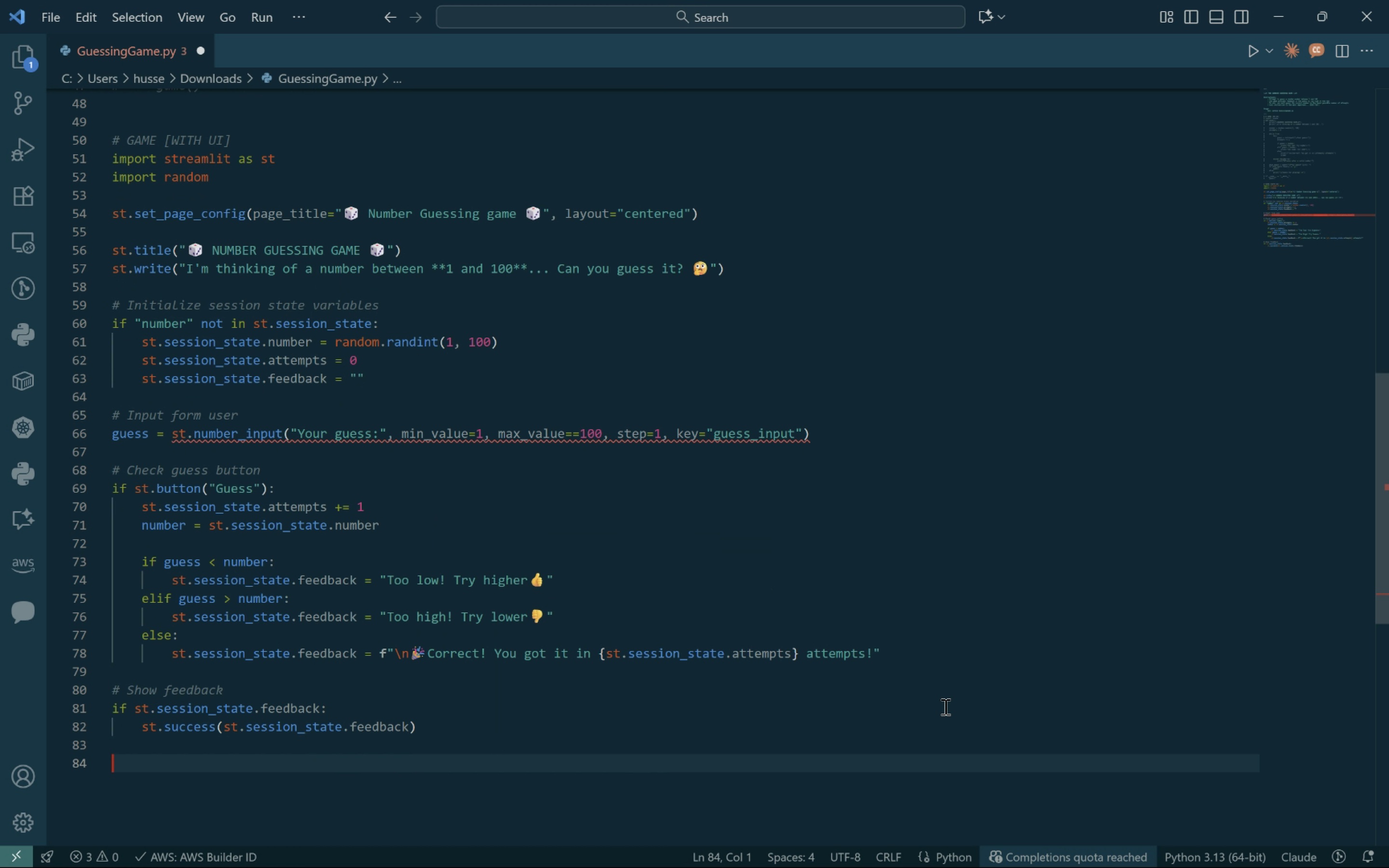 
type(# Play again )
 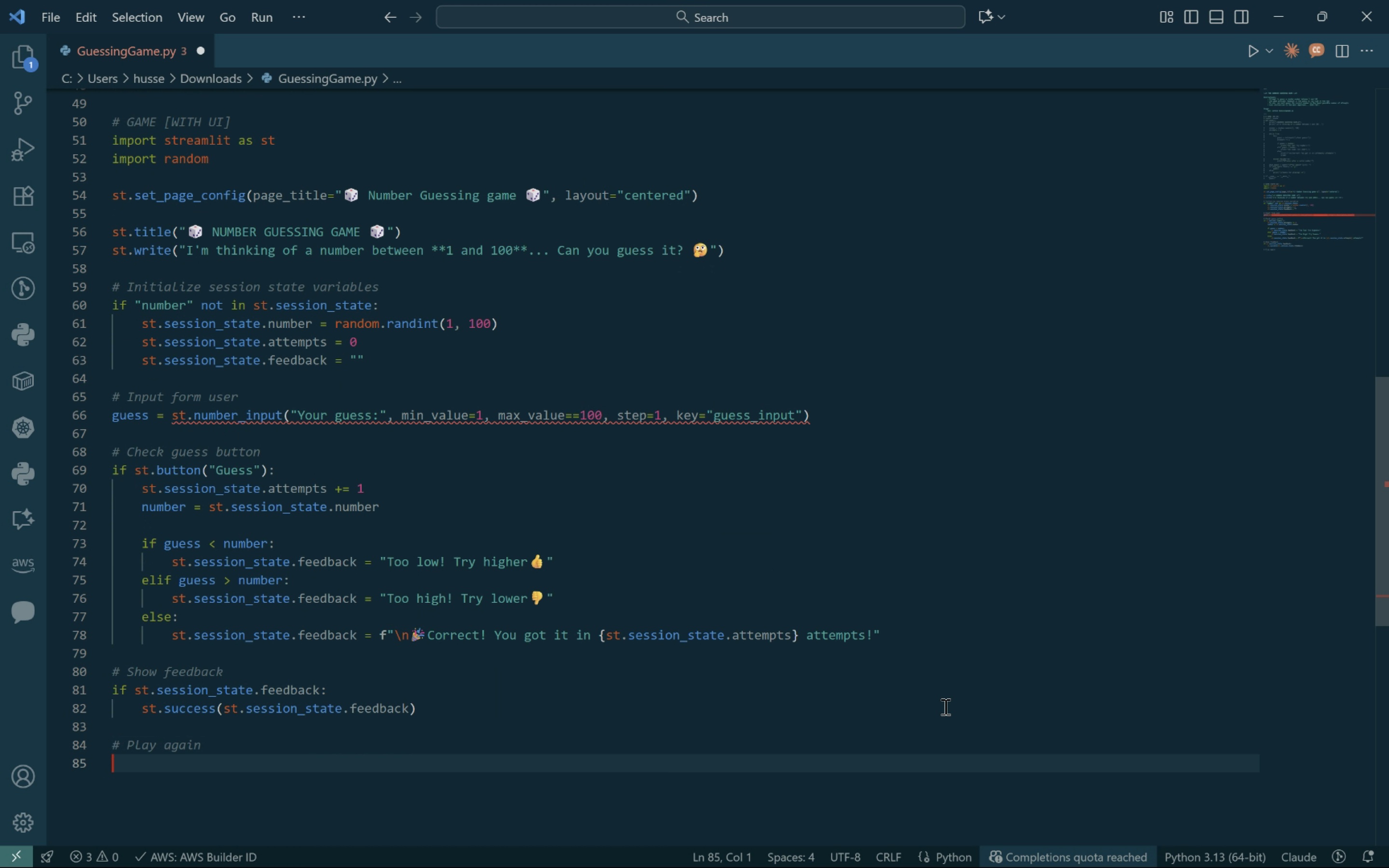 
key(Enter)
 